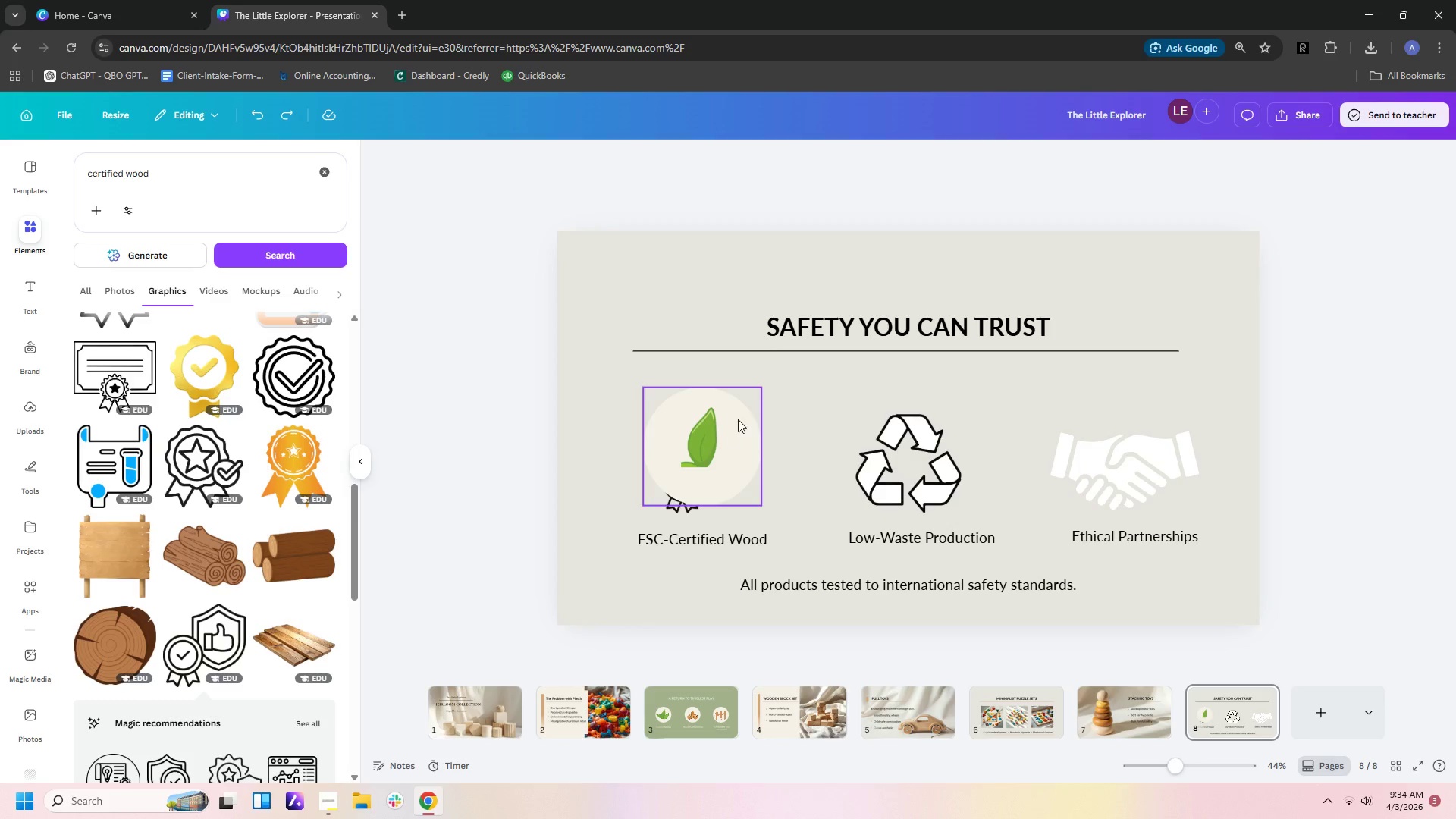 
left_click([738, 419])
 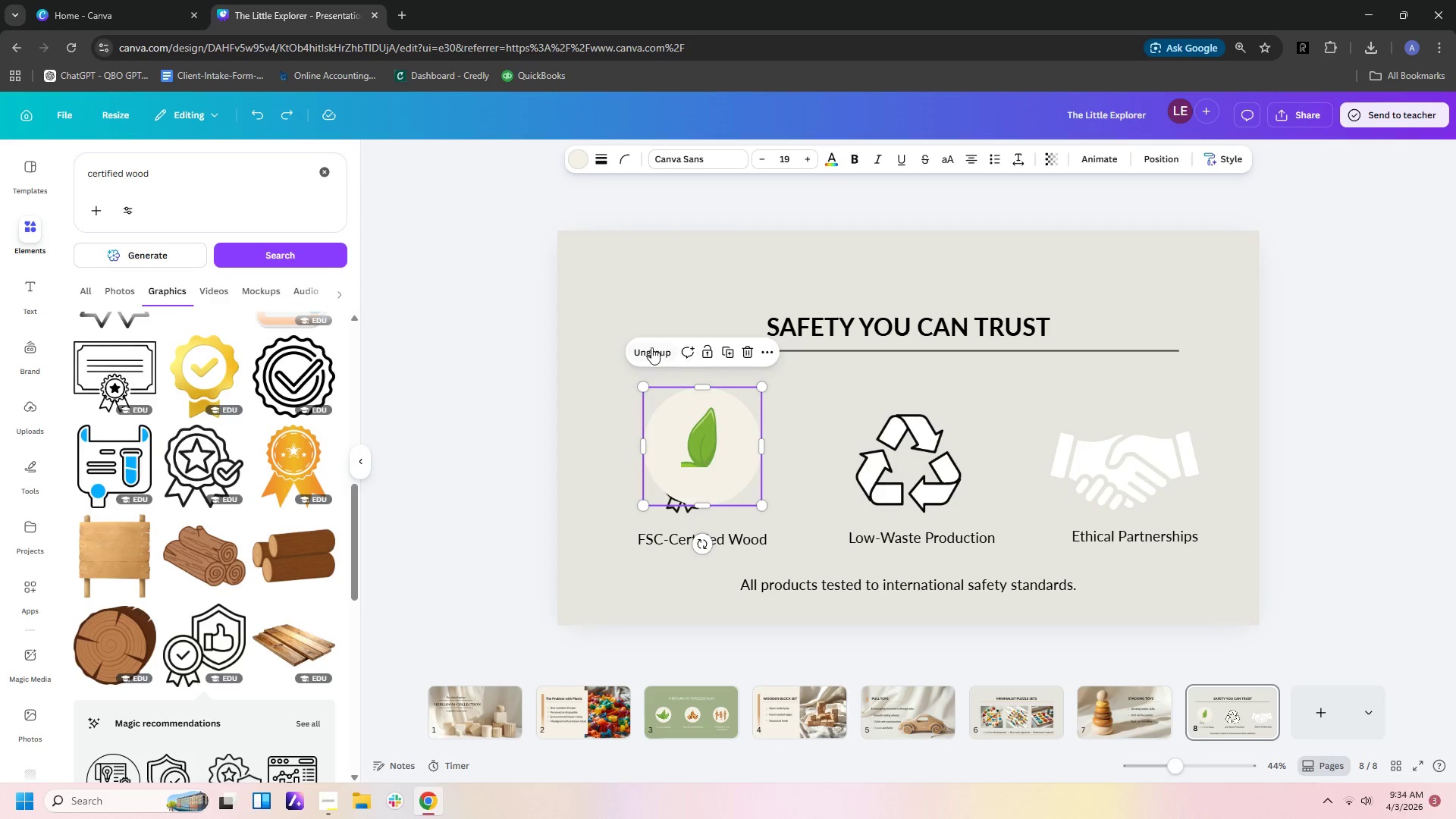 
left_click([648, 347])
 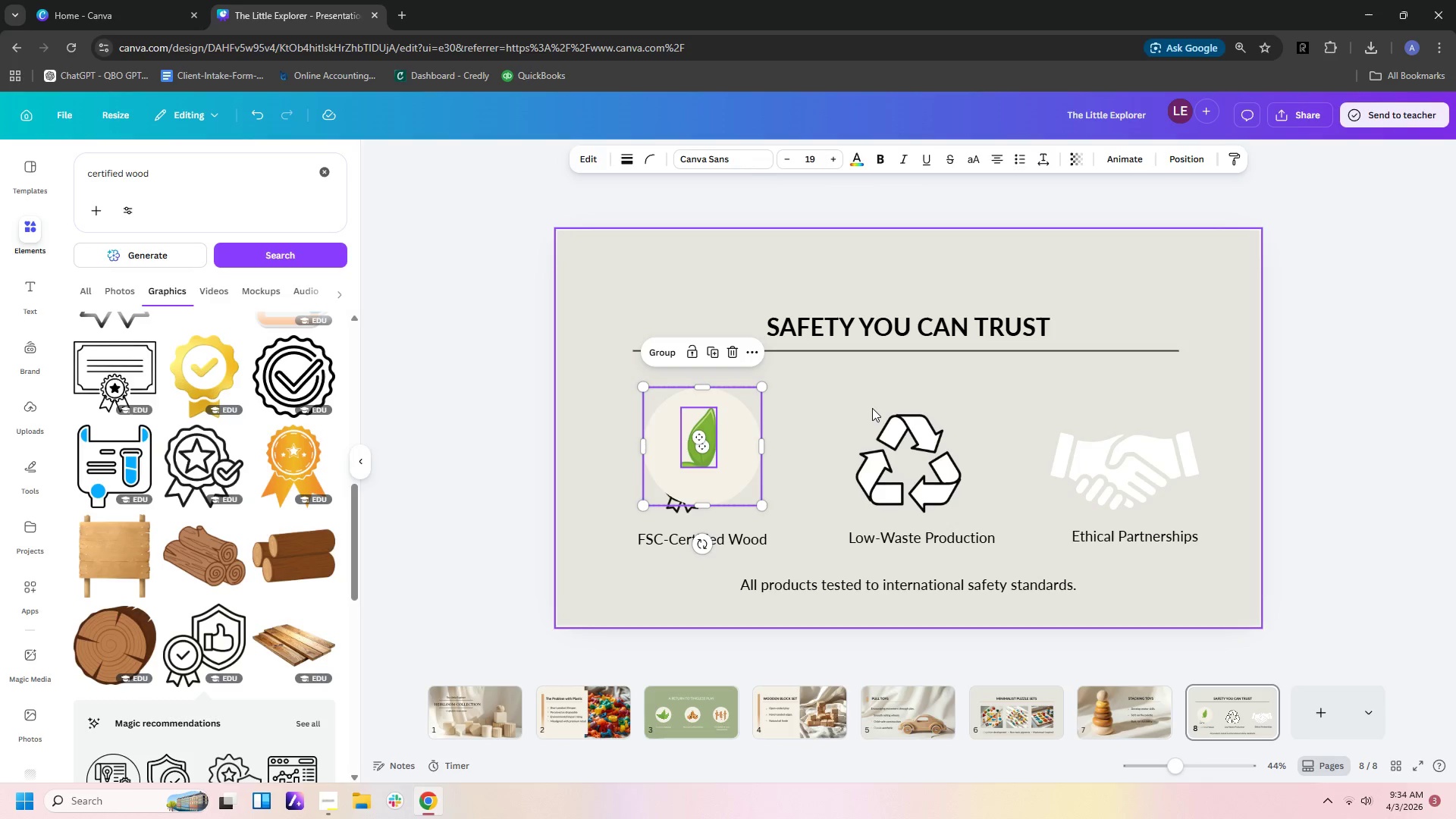 
left_click([872, 408])
 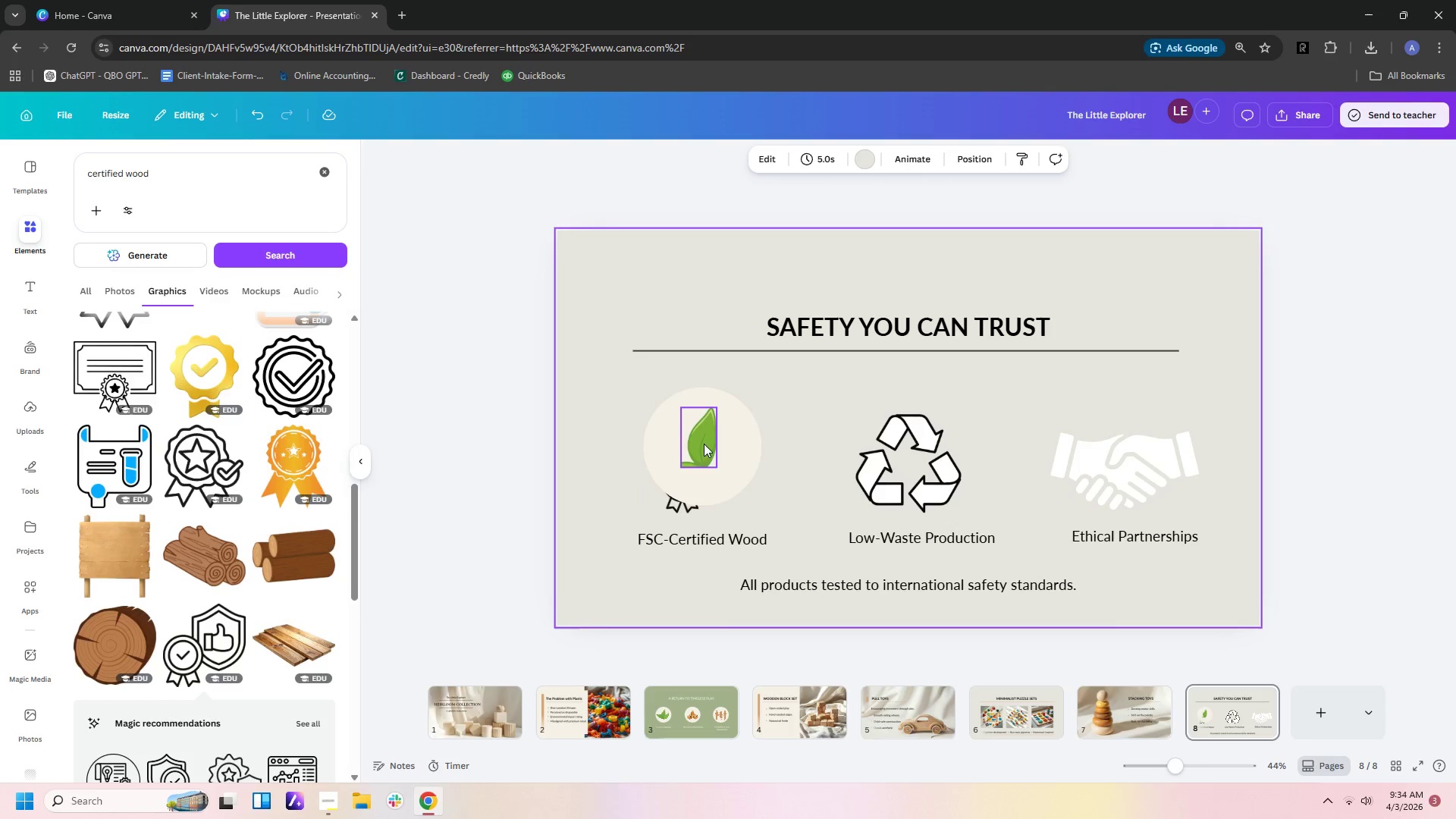 
left_click([701, 444])
 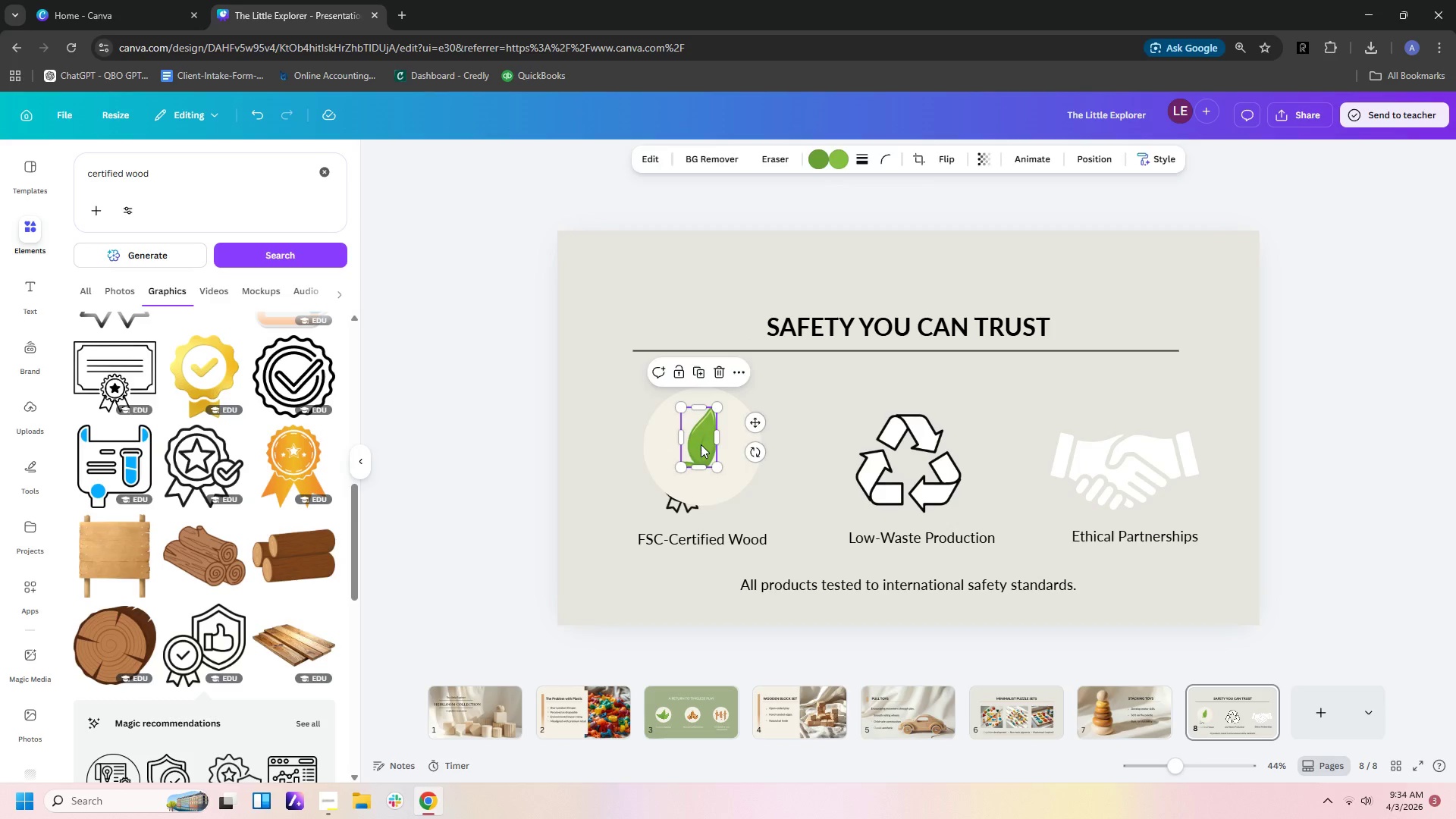 
key(Delete)
 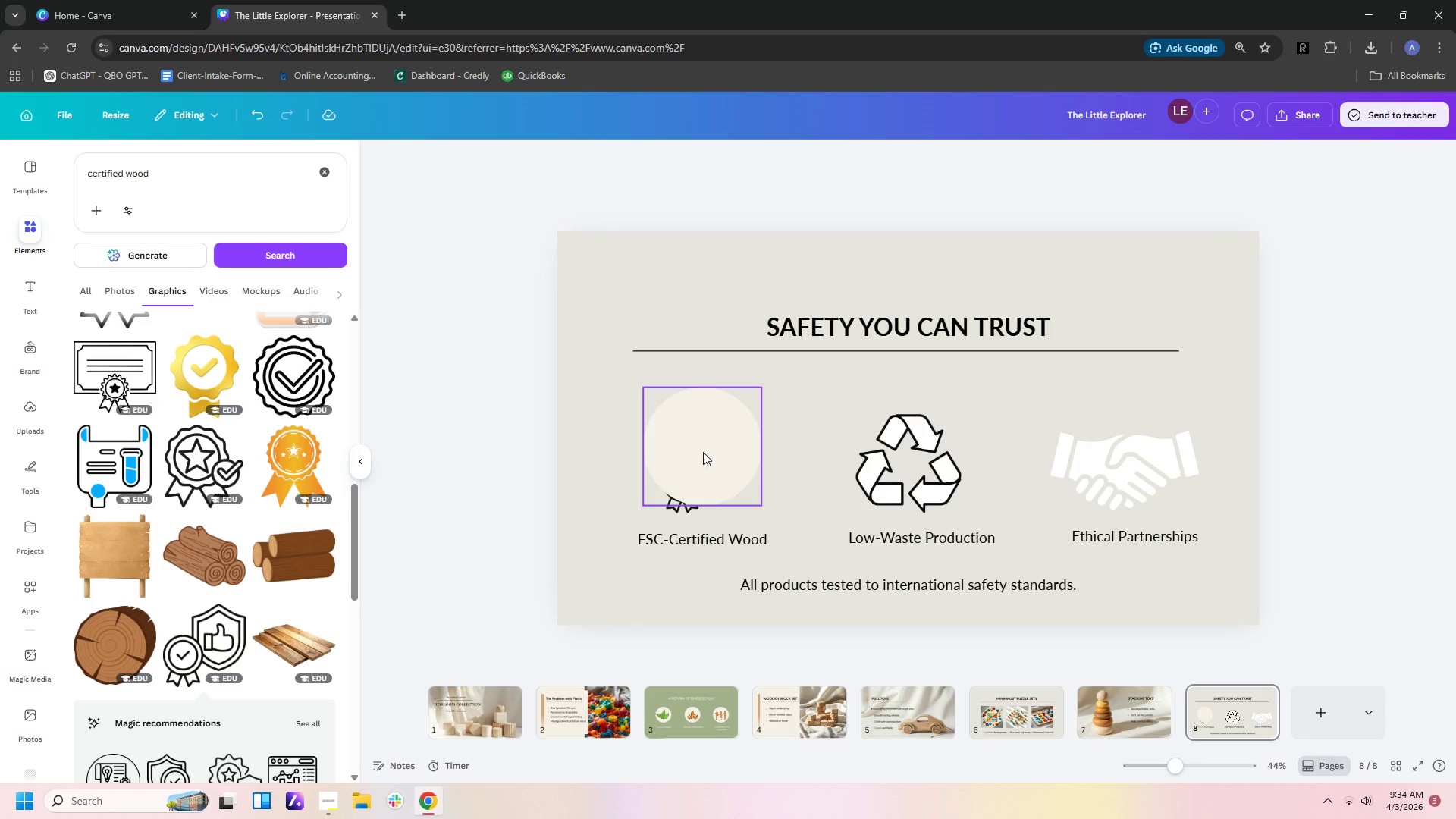 
left_click_drag(start_coordinate=[704, 453], to_coordinate=[692, 471])
 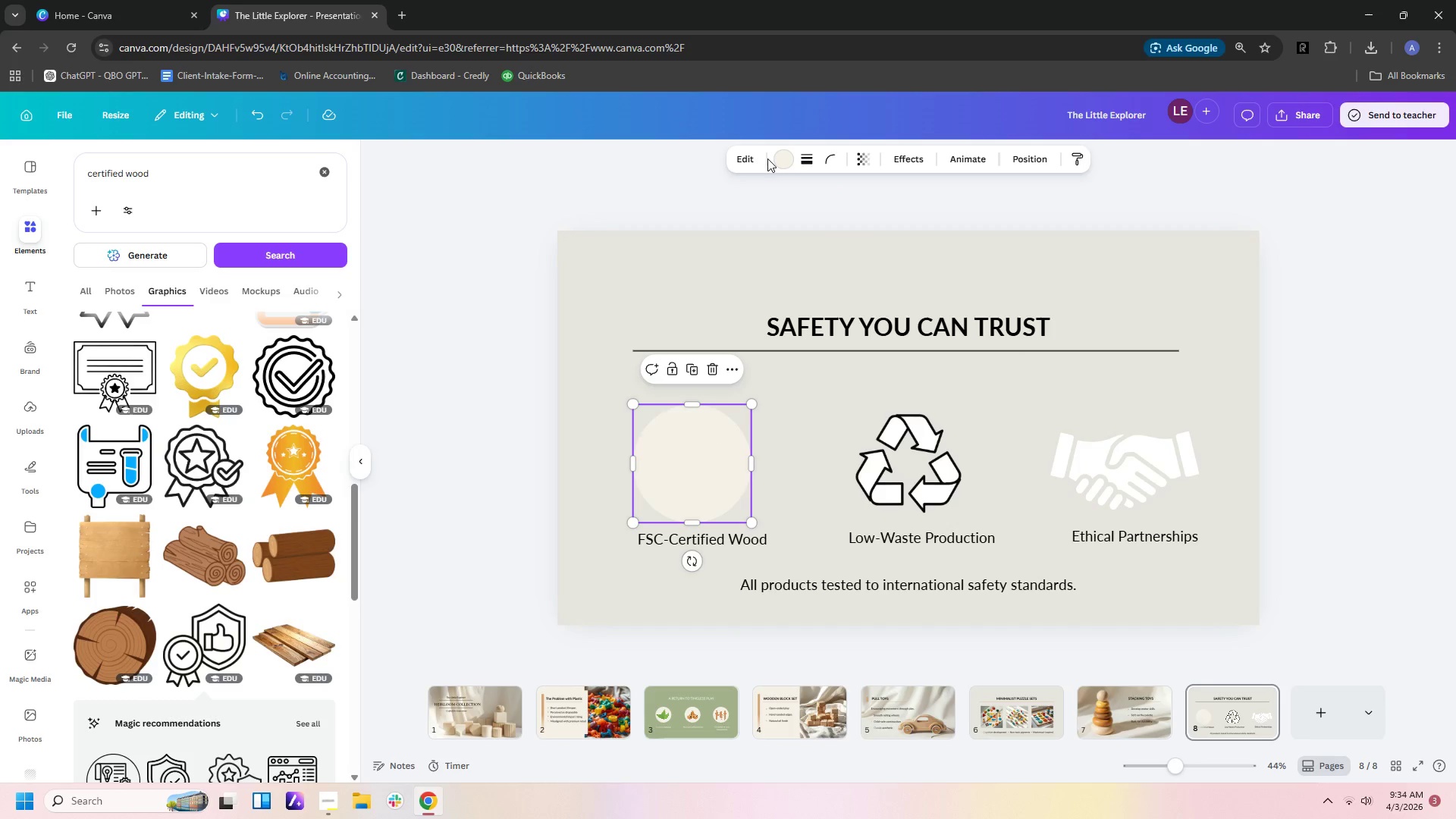 
left_click([778, 157])
 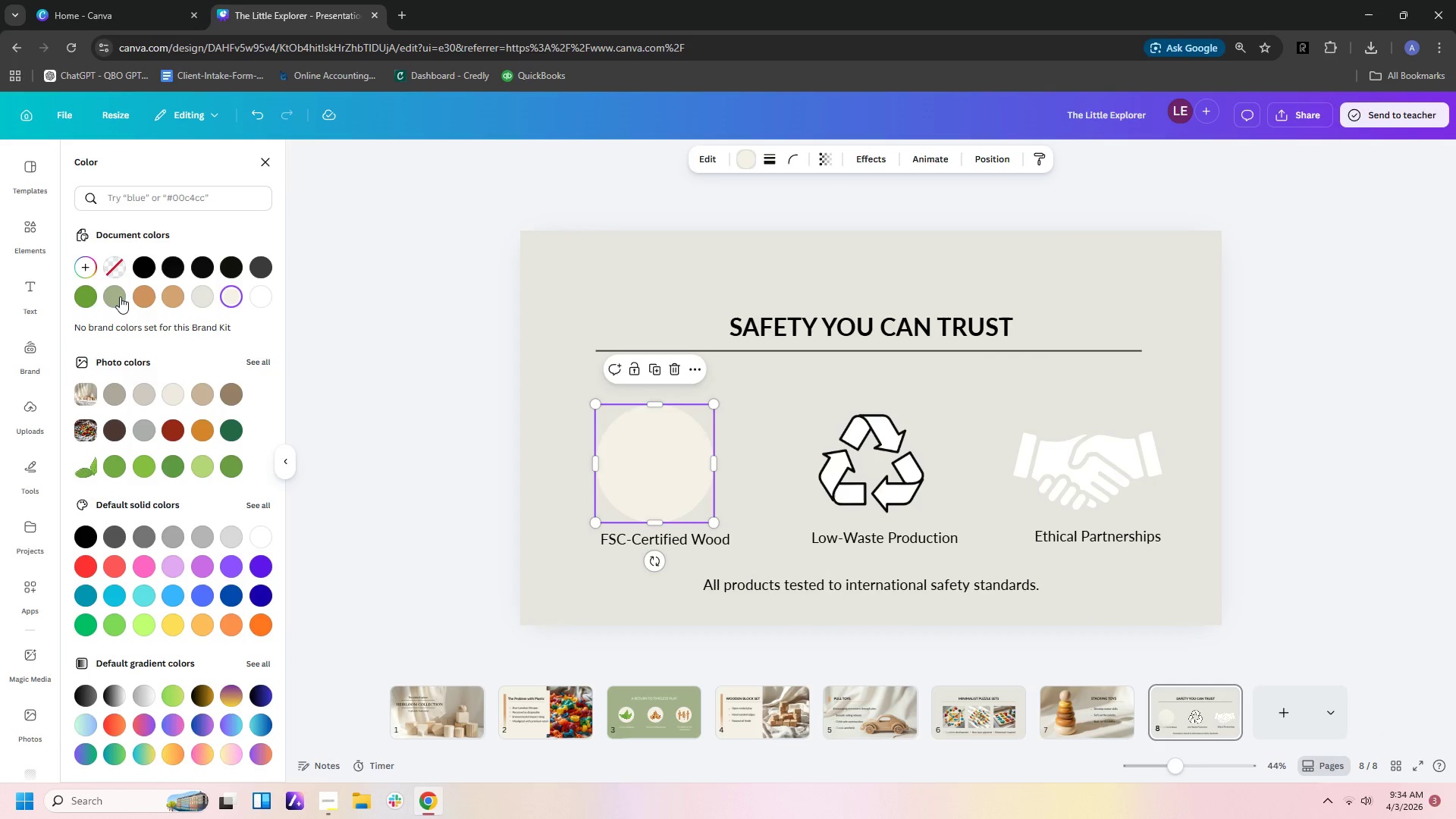 
left_click([117, 298])
 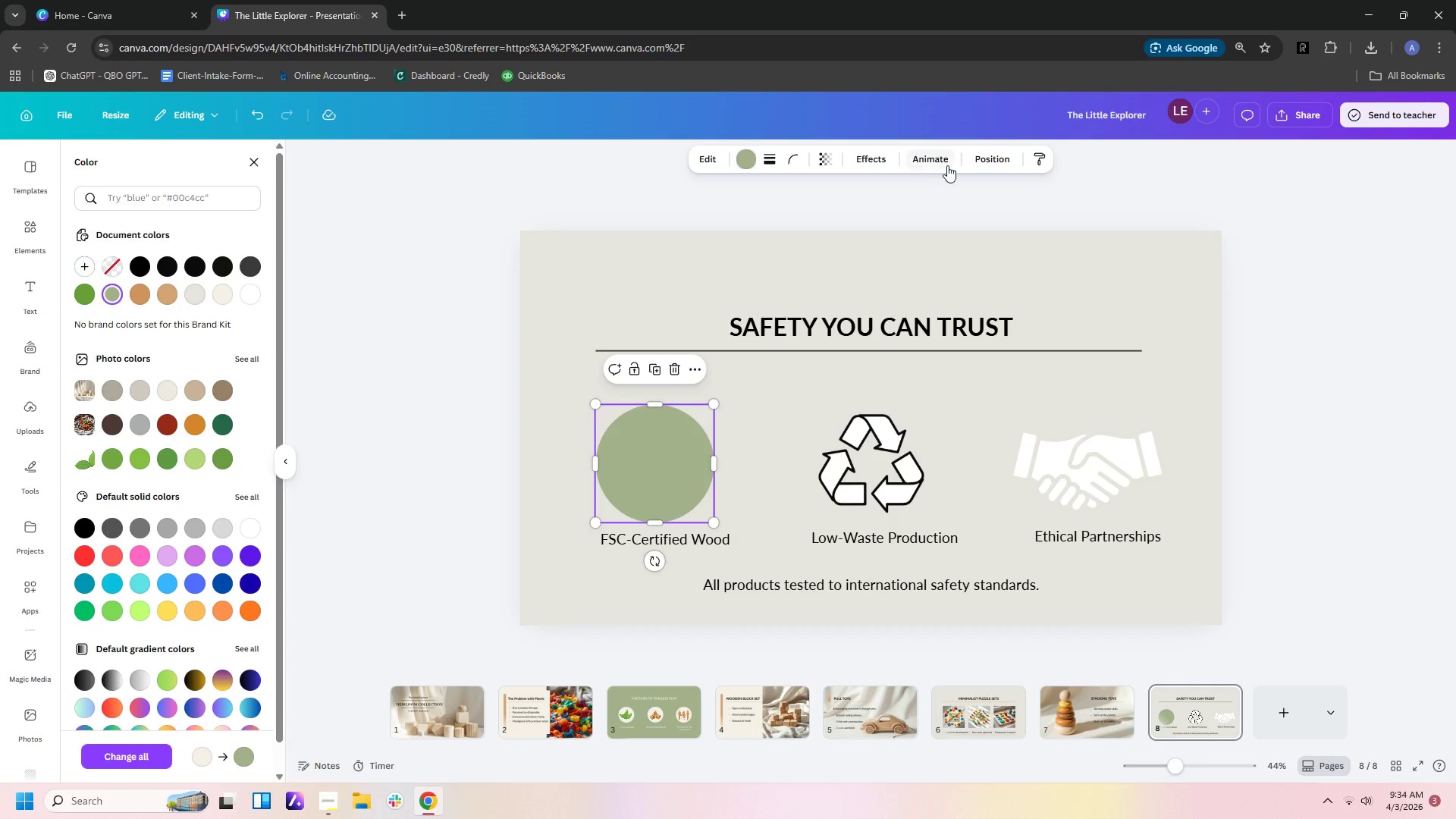 
left_click([1012, 161])
 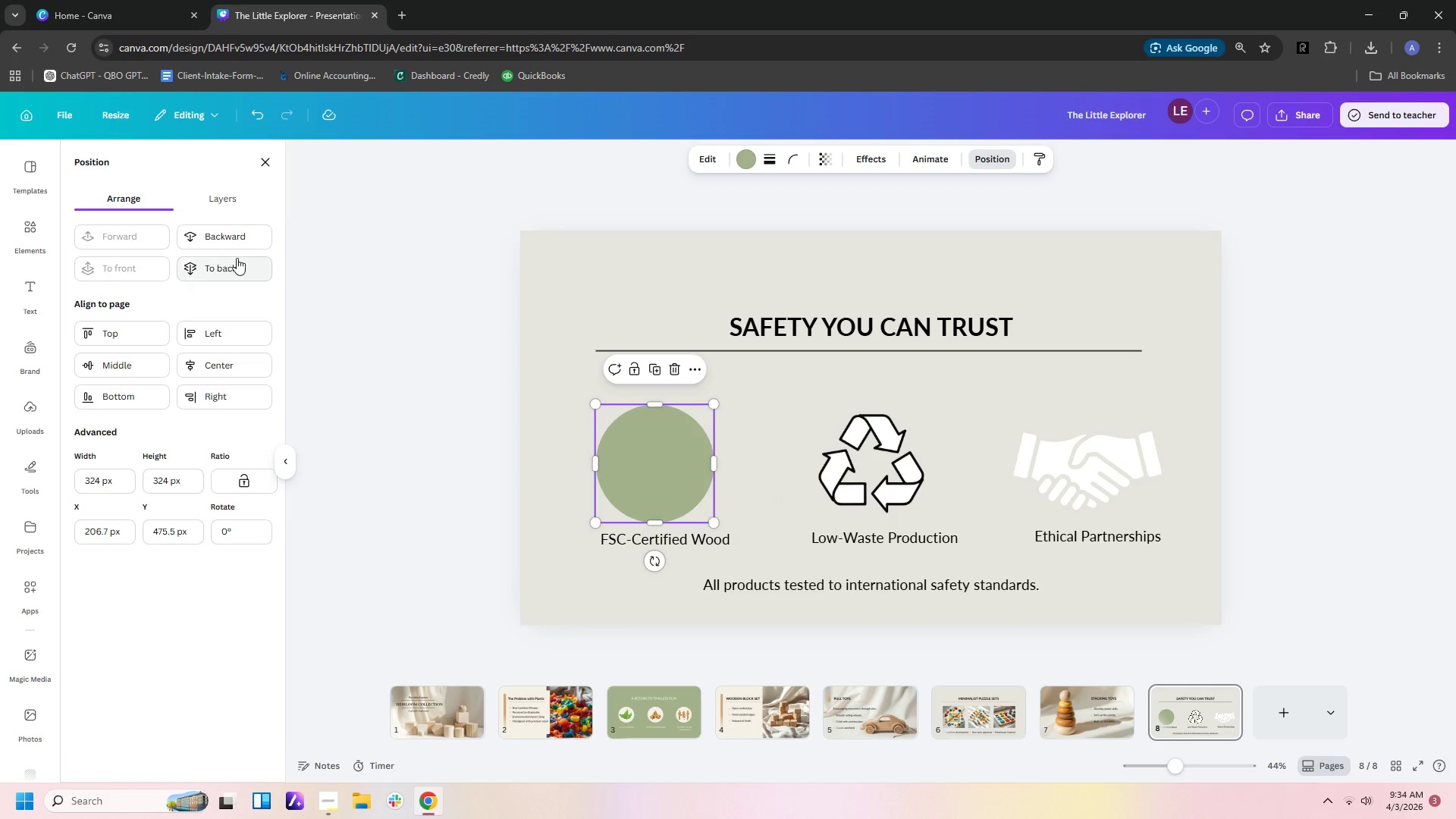 
left_click([249, 235])
 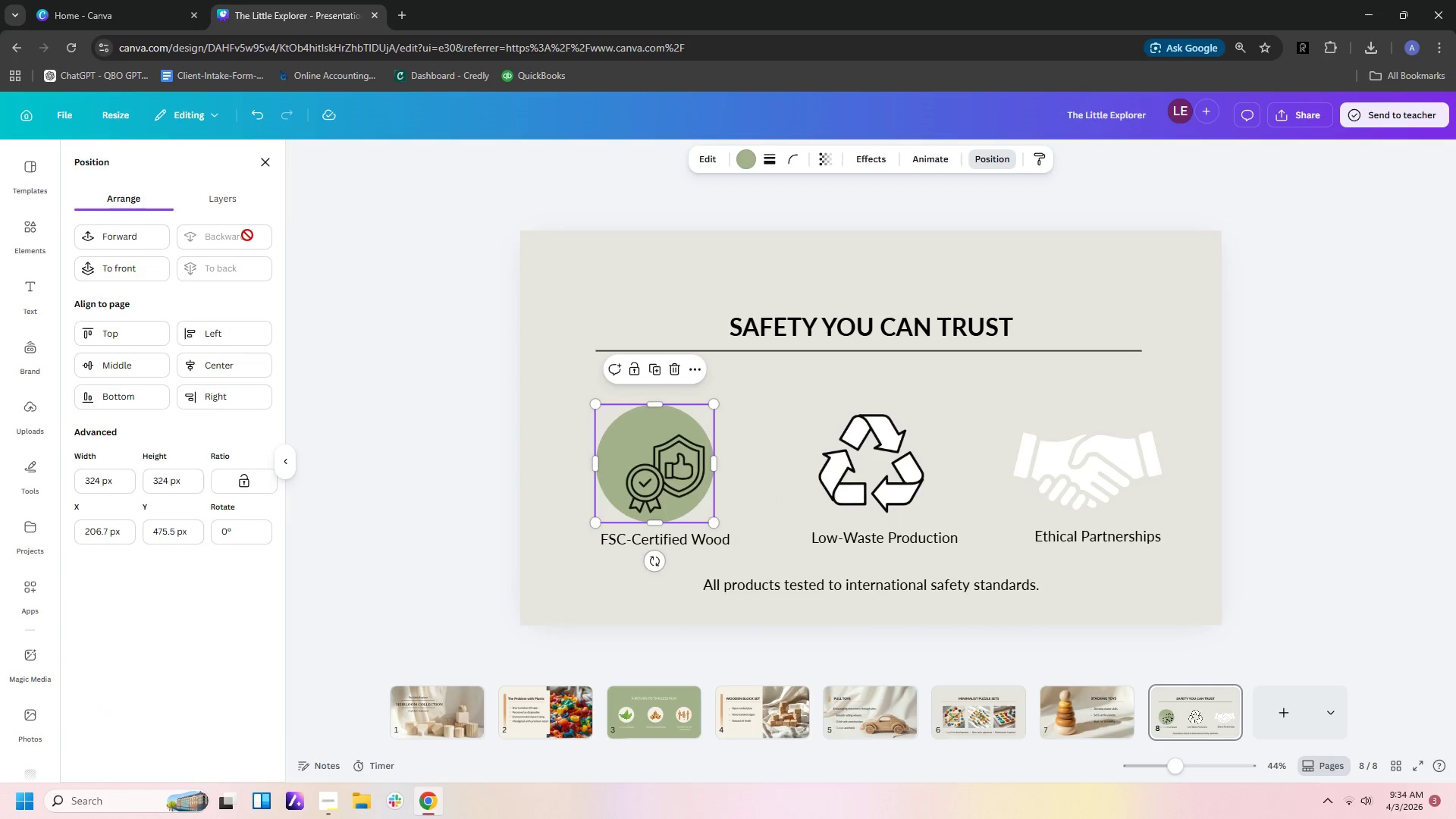 
left_click([247, 235])
 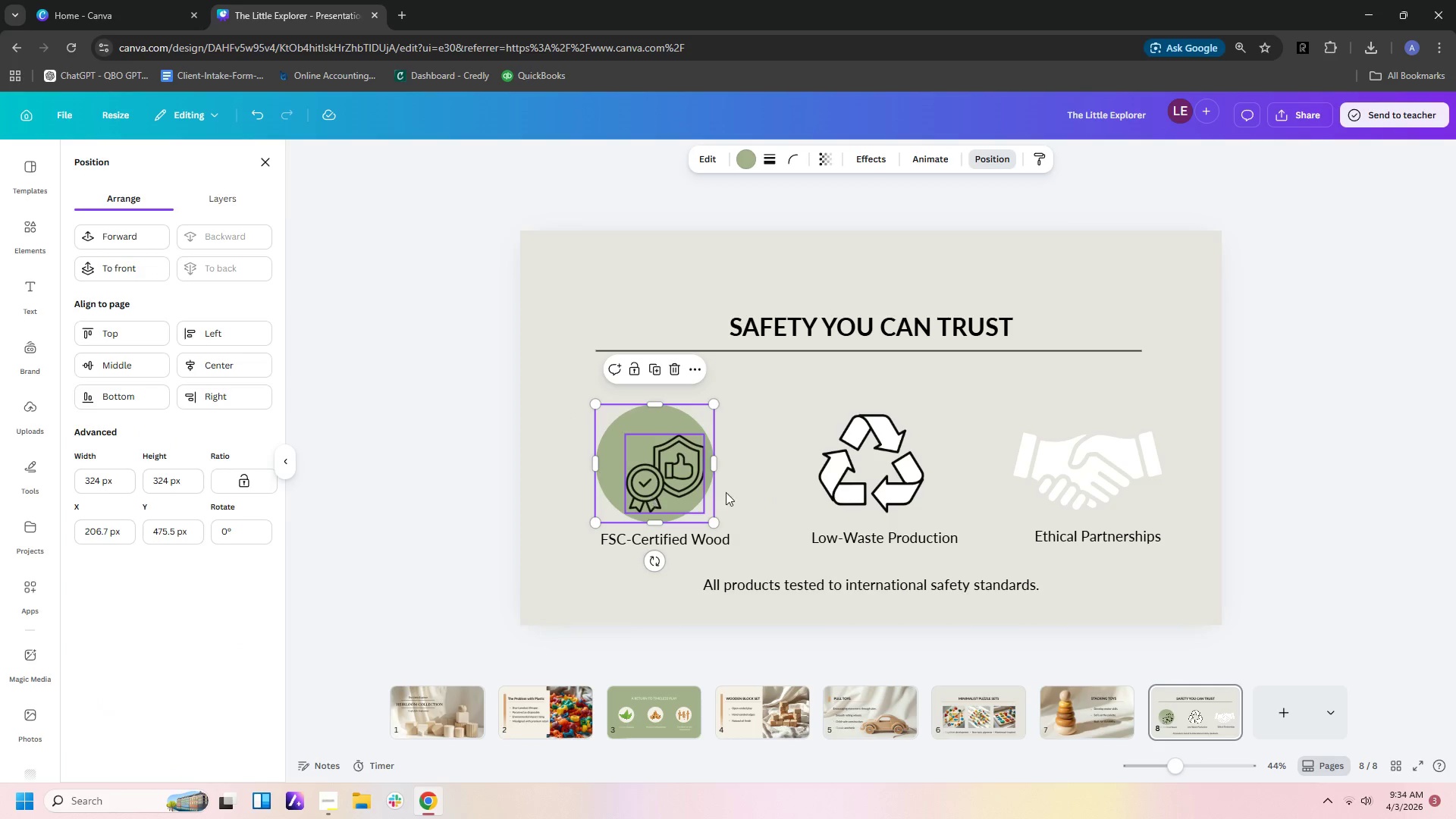 
left_click([767, 485])
 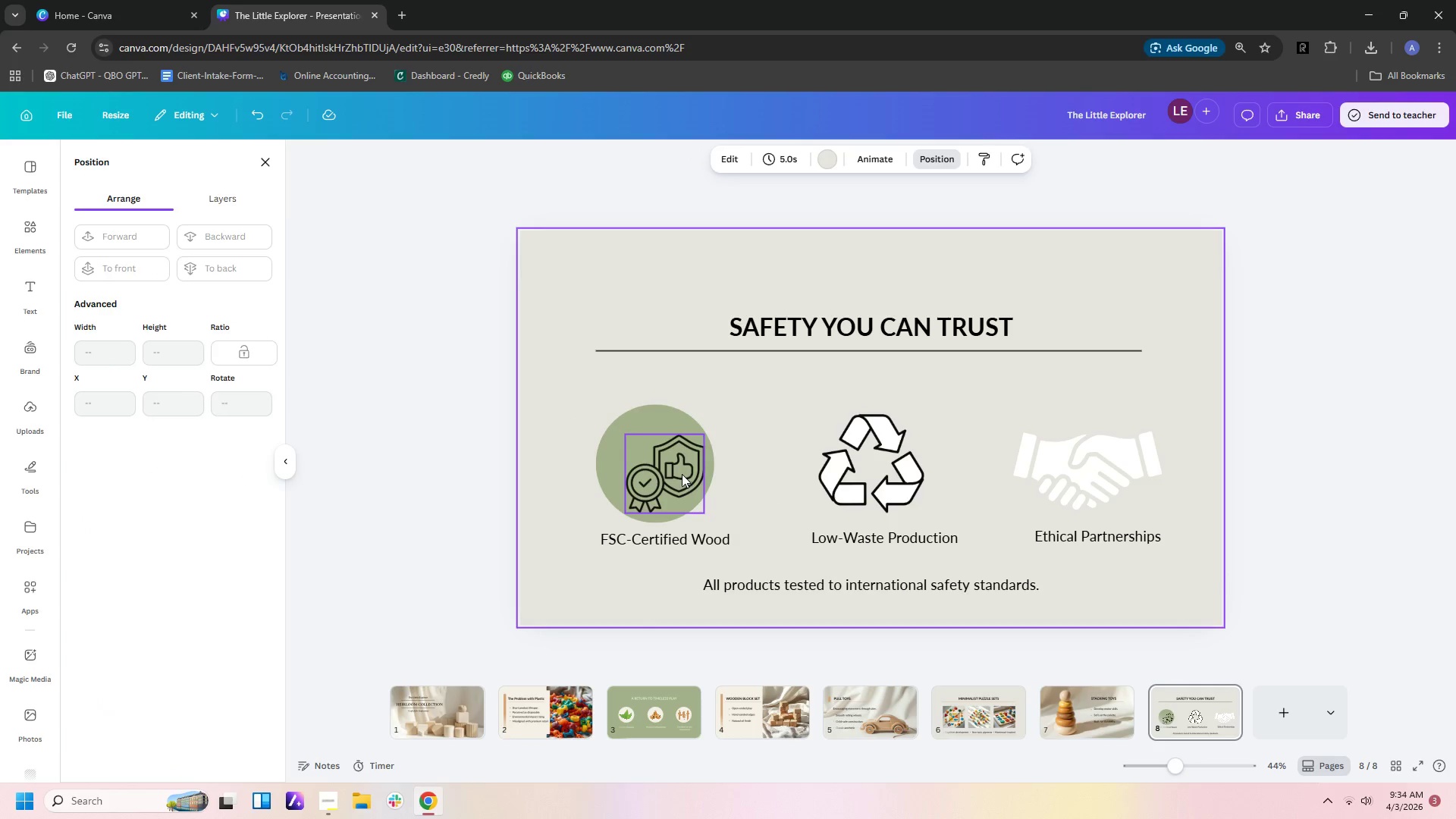 
left_click_drag(start_coordinate=[682, 474], to_coordinate=[668, 472])
 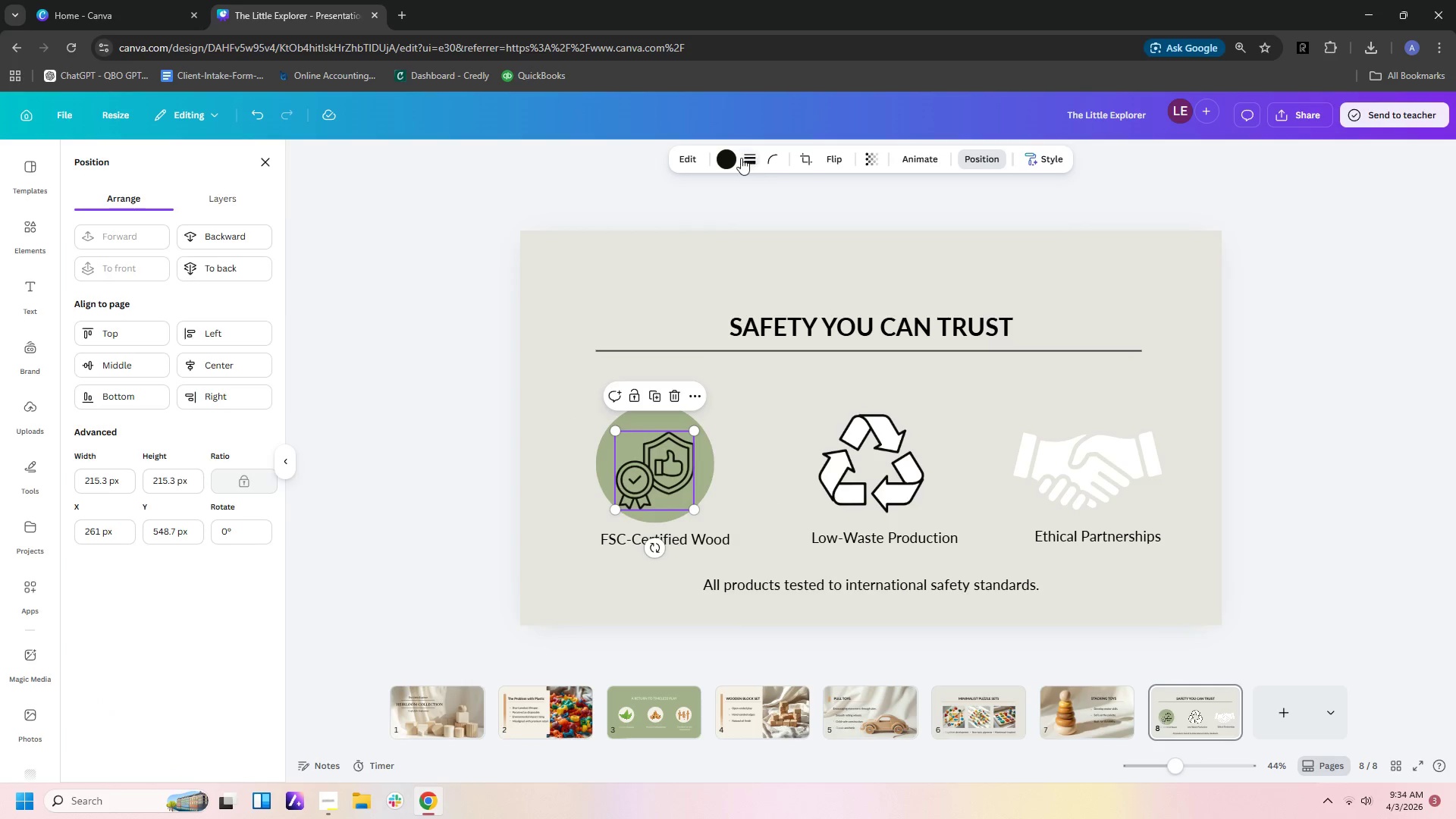 
left_click([731, 158])
 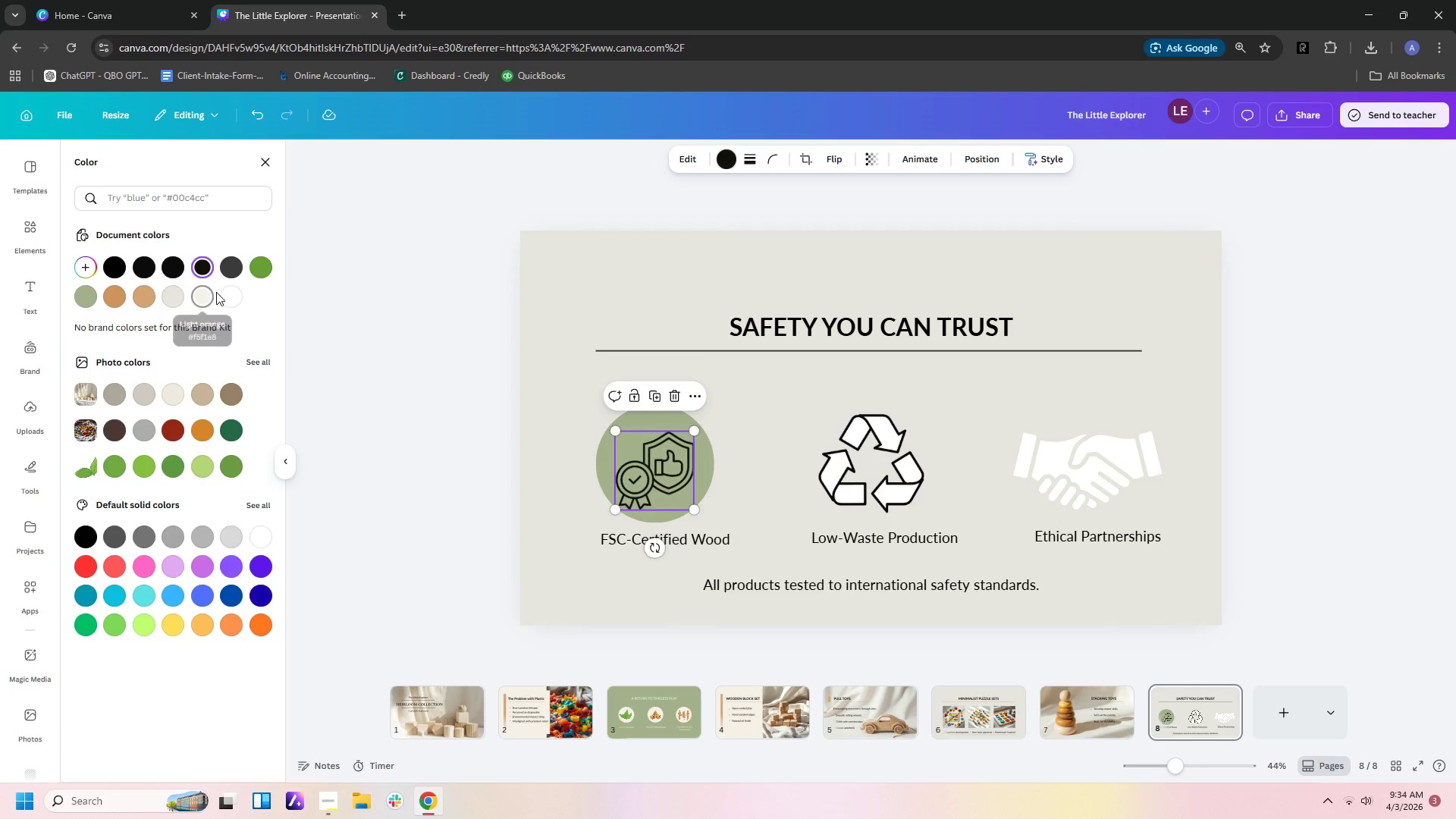 
left_click([231, 293])
 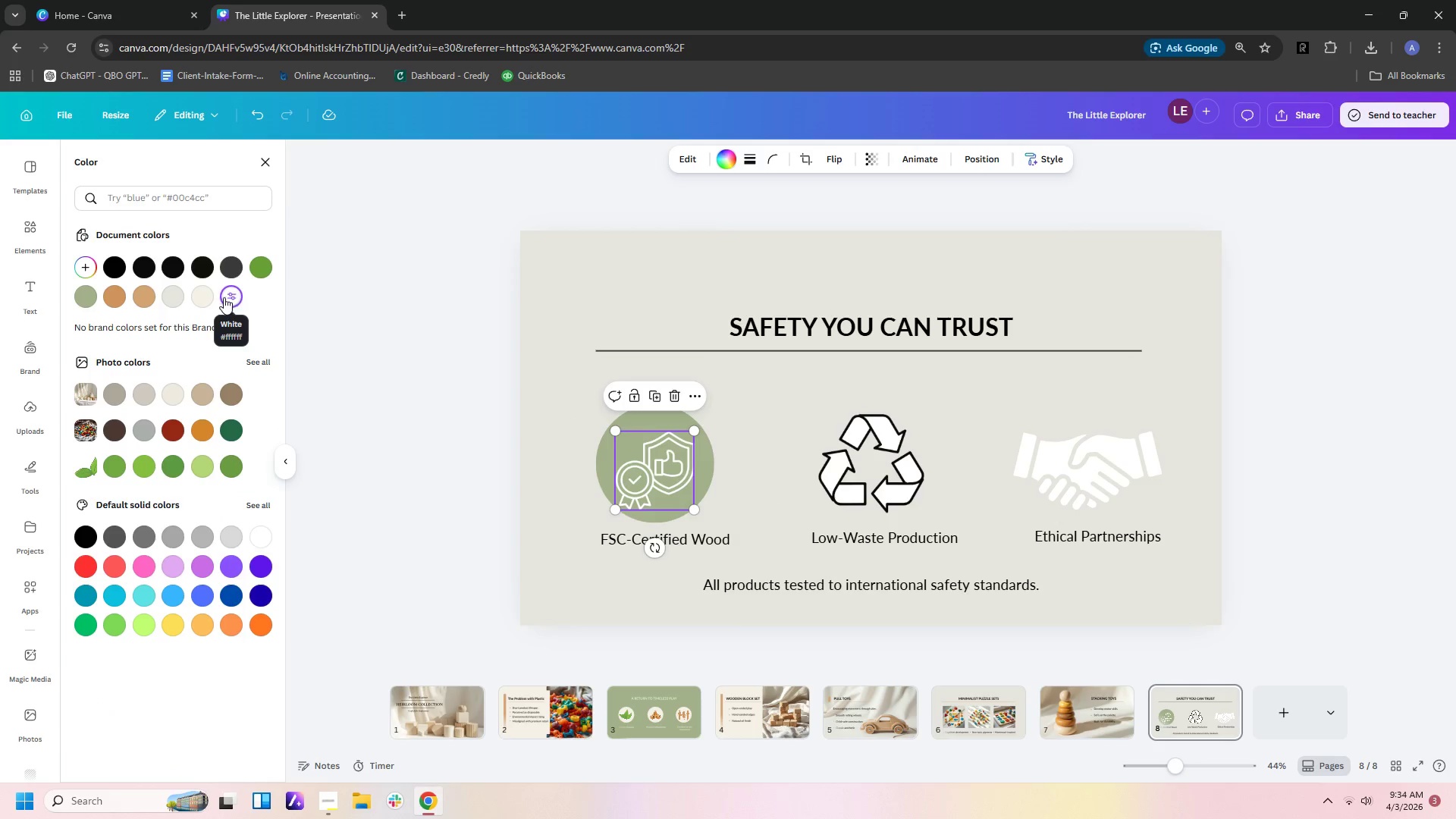 
left_click([200, 295])
 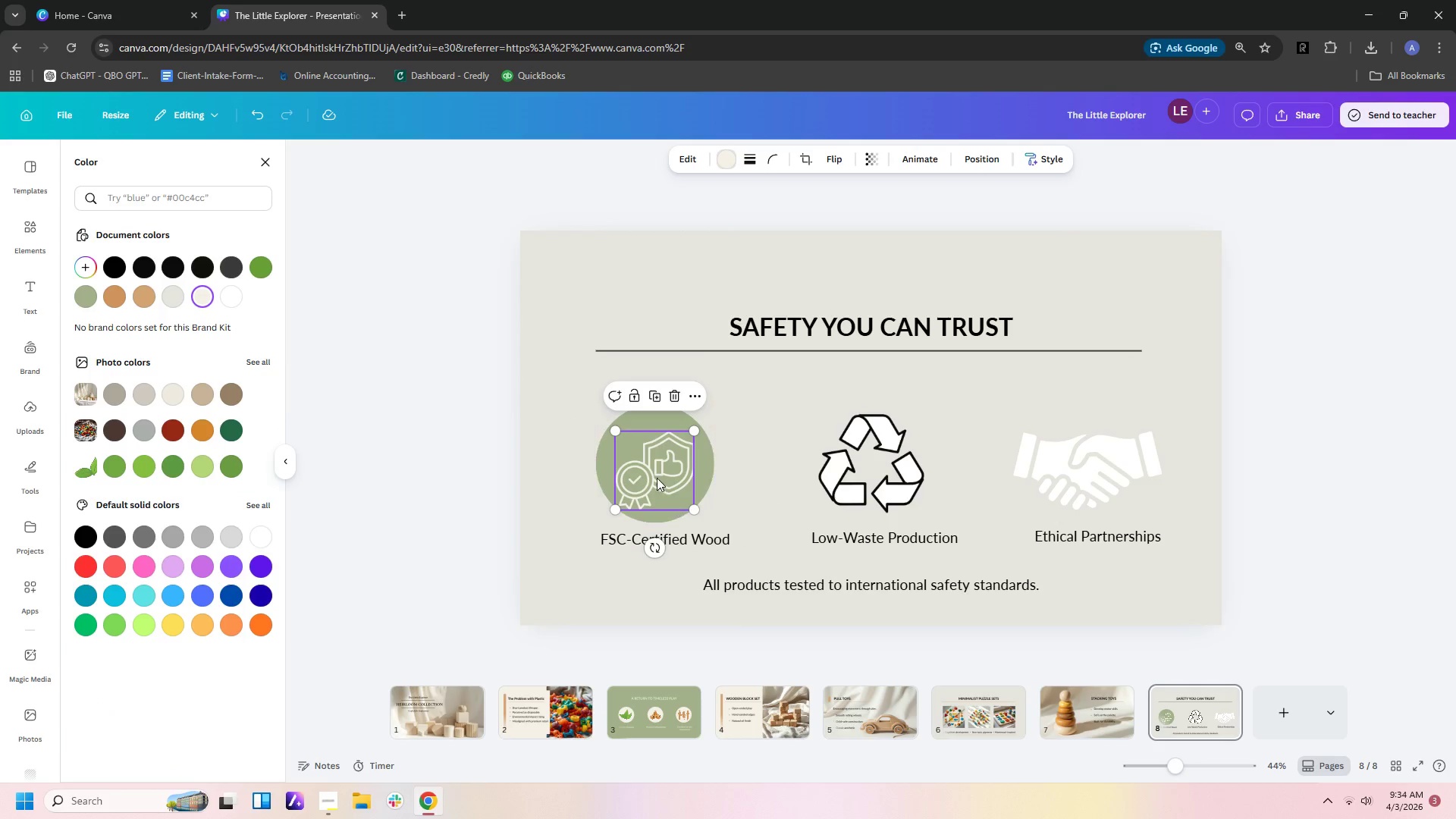 
left_click_drag(start_coordinate=[659, 471], to_coordinate=[663, 460])
 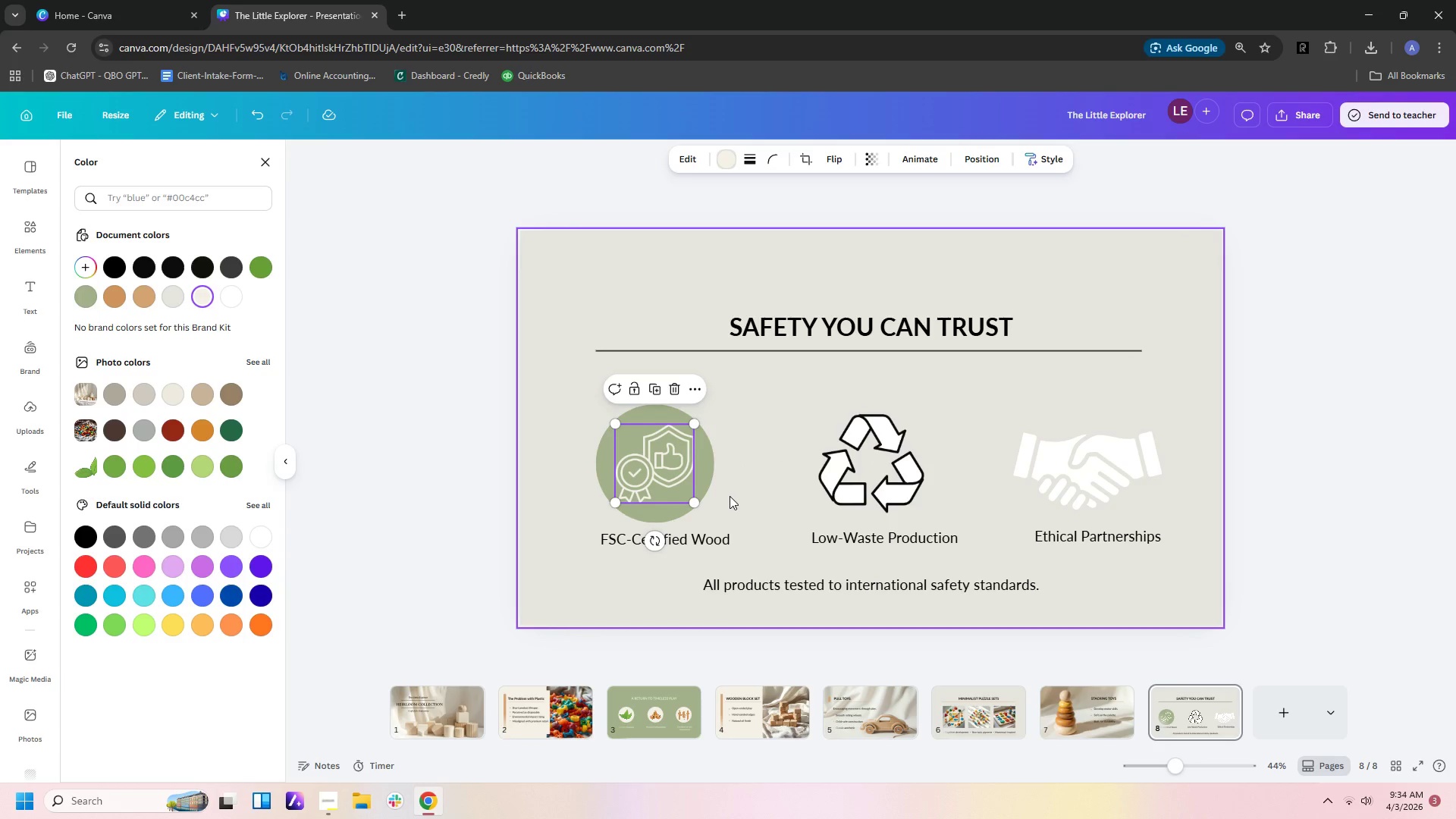 
left_click([731, 496])
 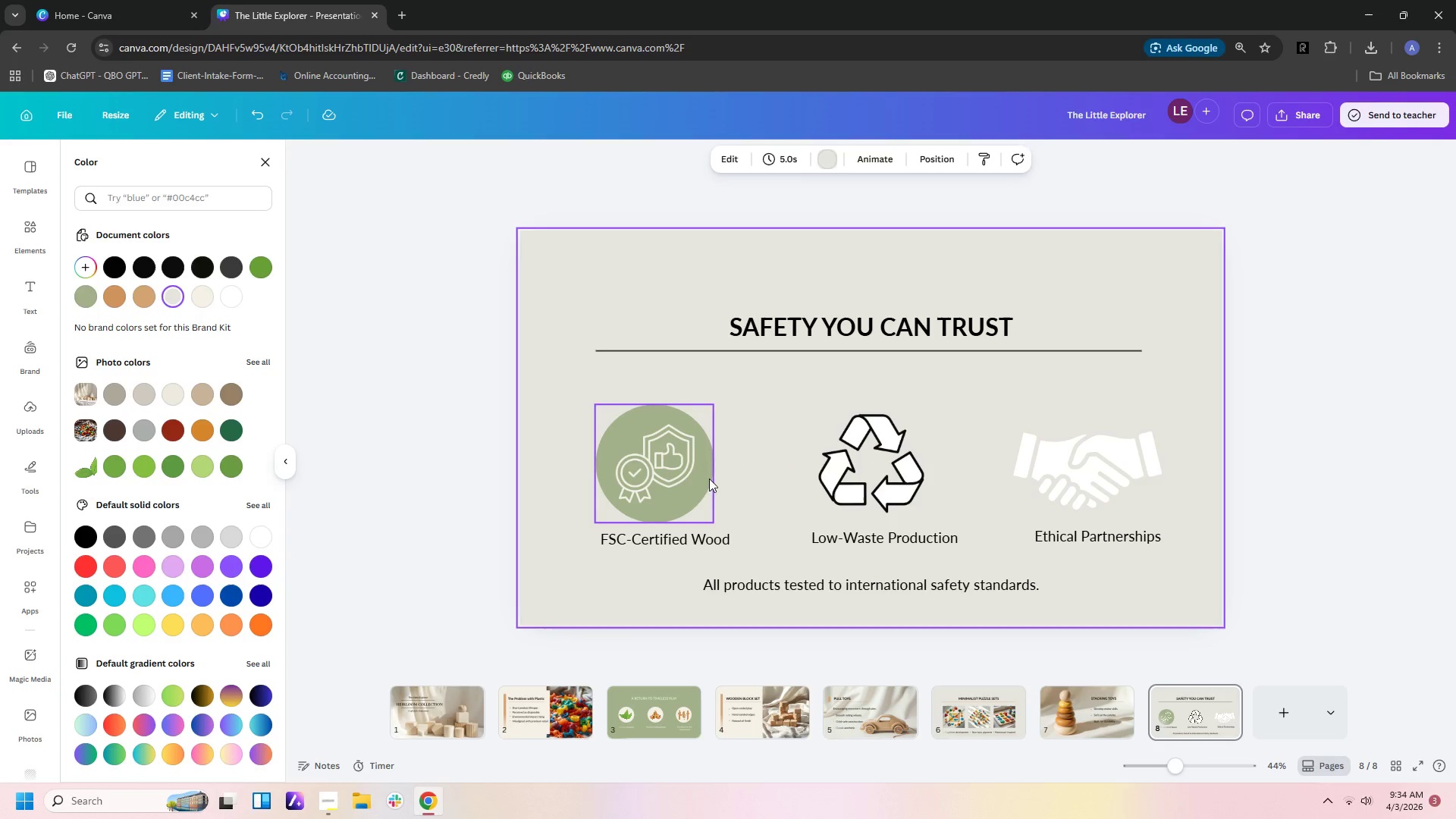 
left_click([708, 478])
 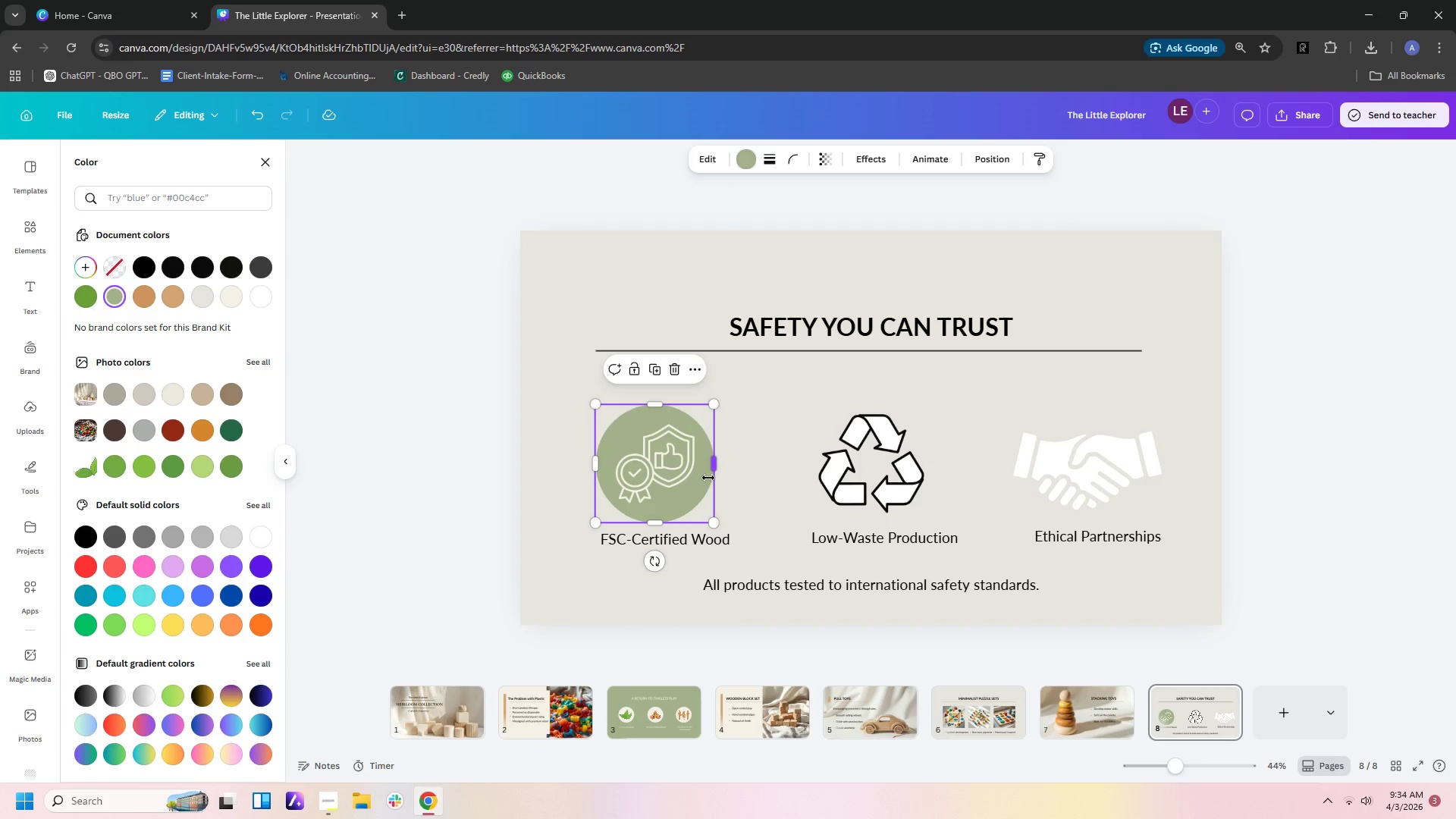 
key(Control+C)
 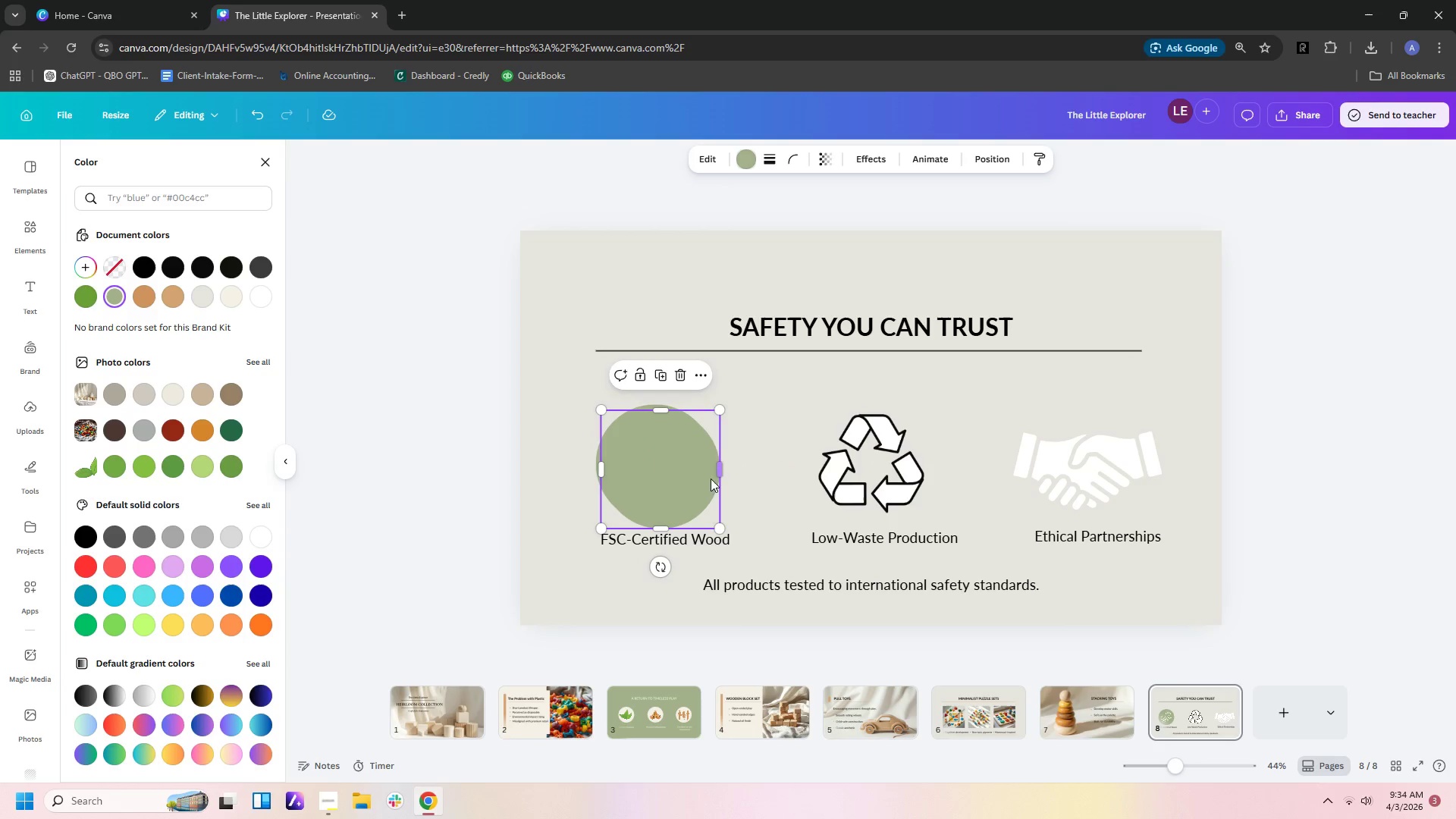 
key(Control+V)
 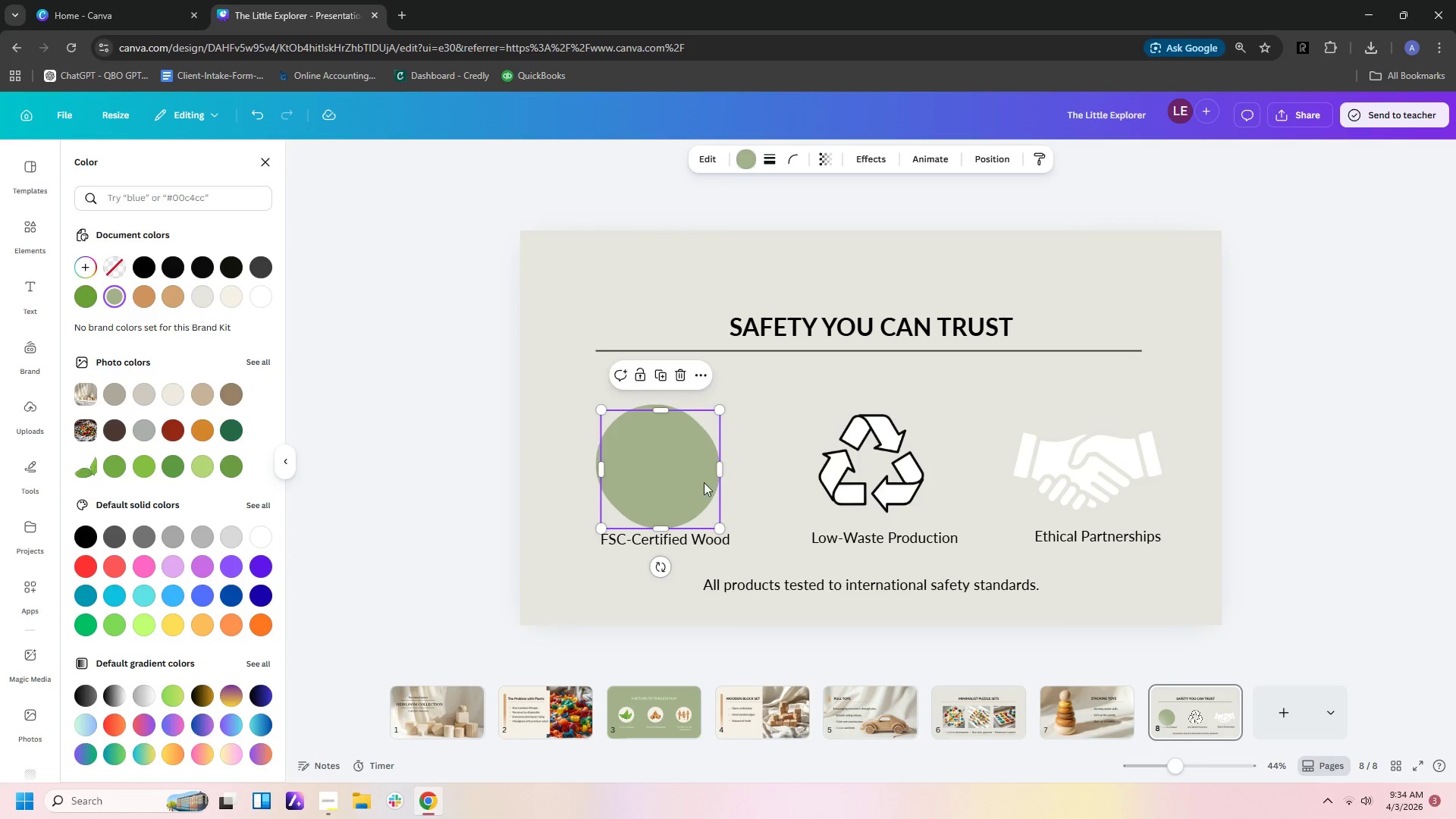 
left_click_drag(start_coordinate=[702, 482], to_coordinate=[914, 476])
 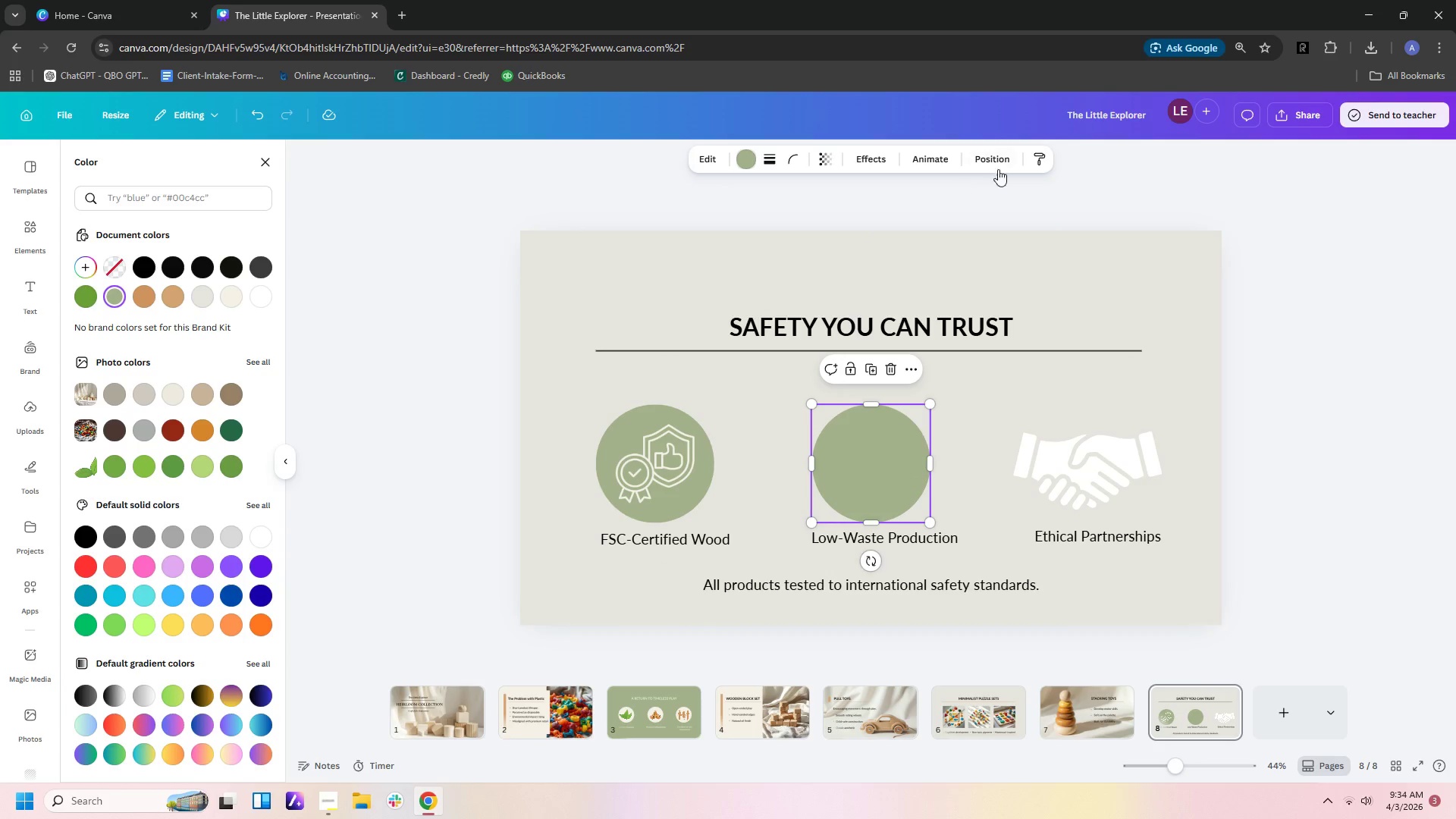 
left_click([1006, 158])
 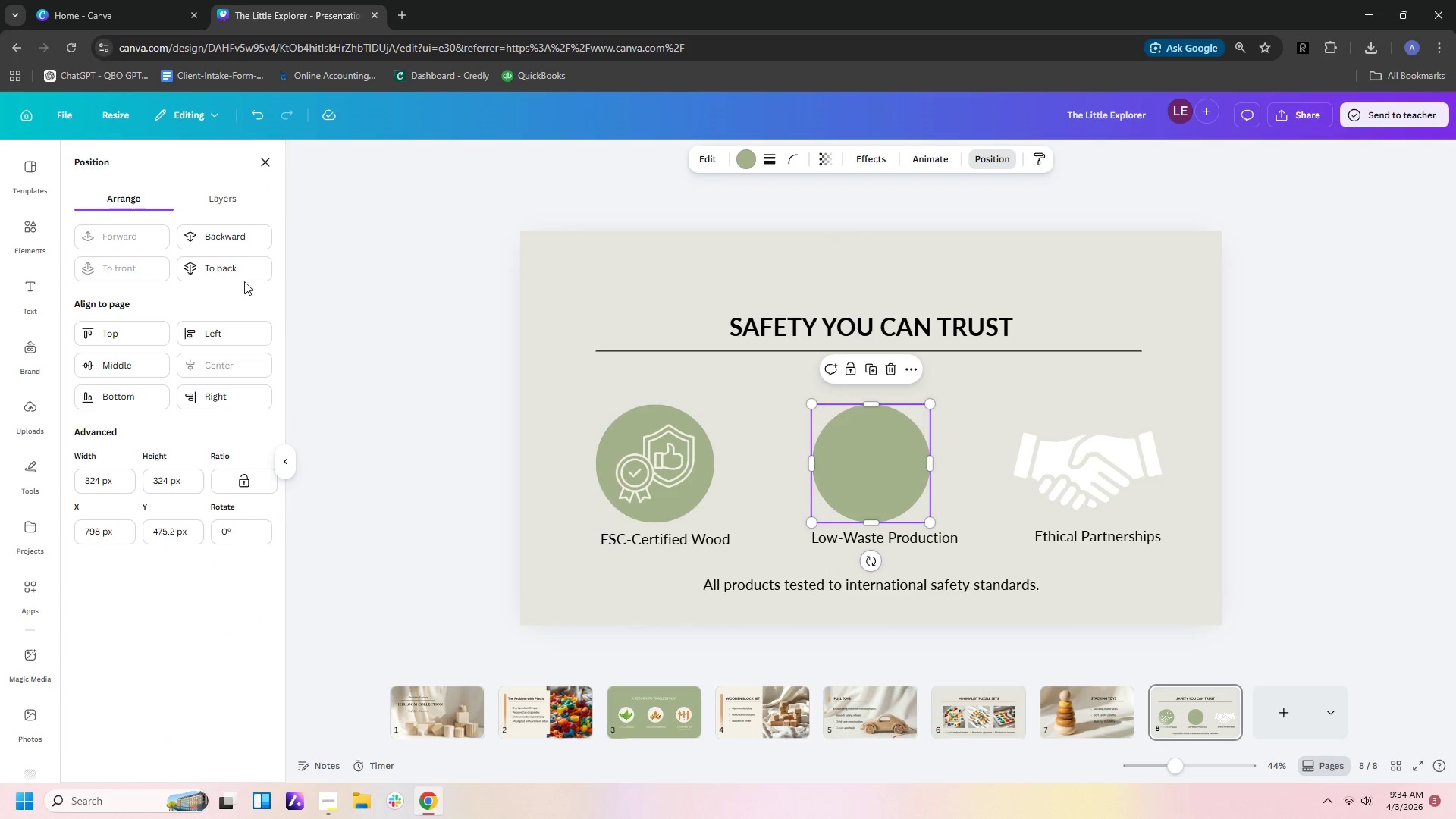 
double_click([241, 243])
 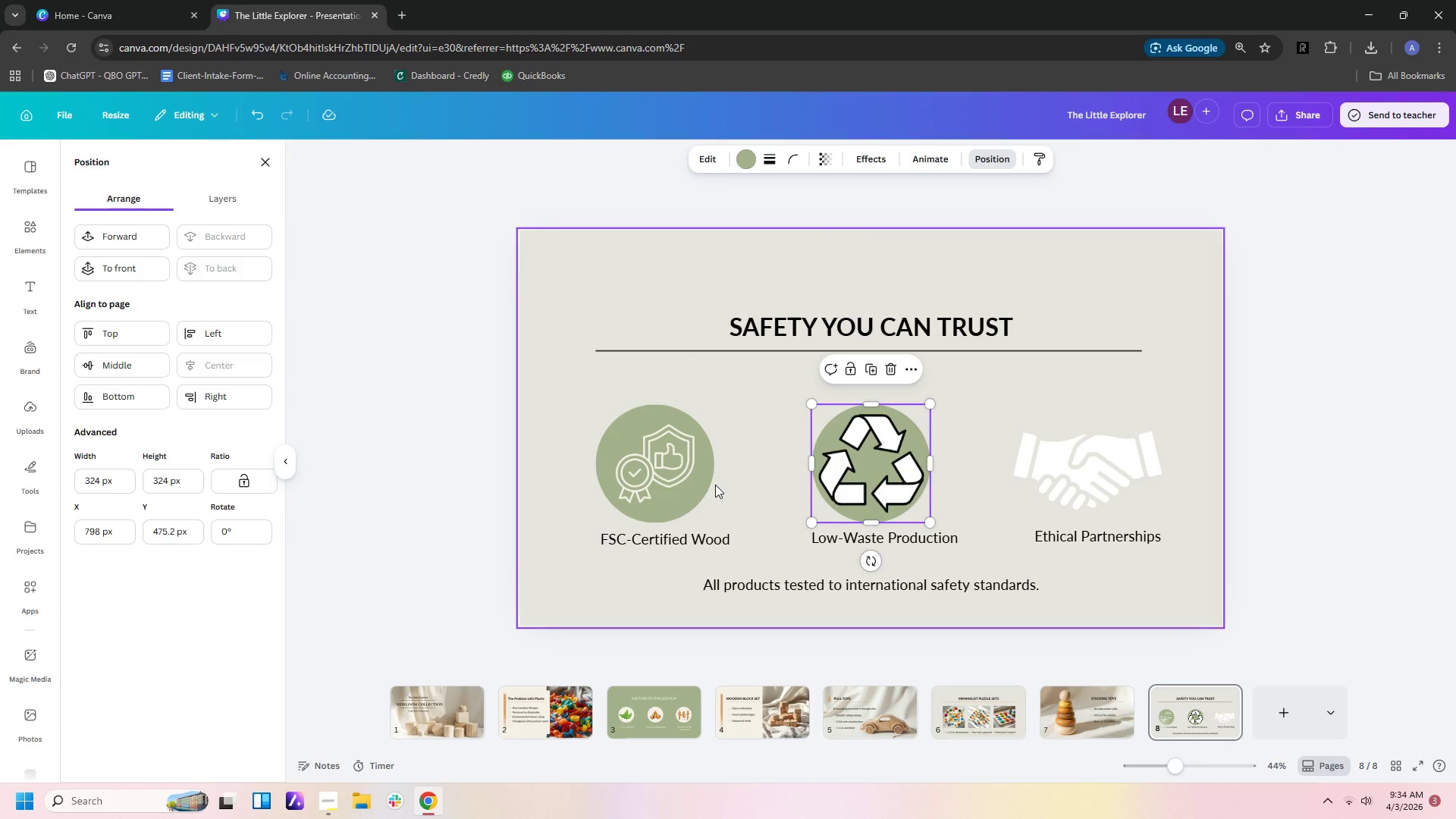 
key(Control+V)
 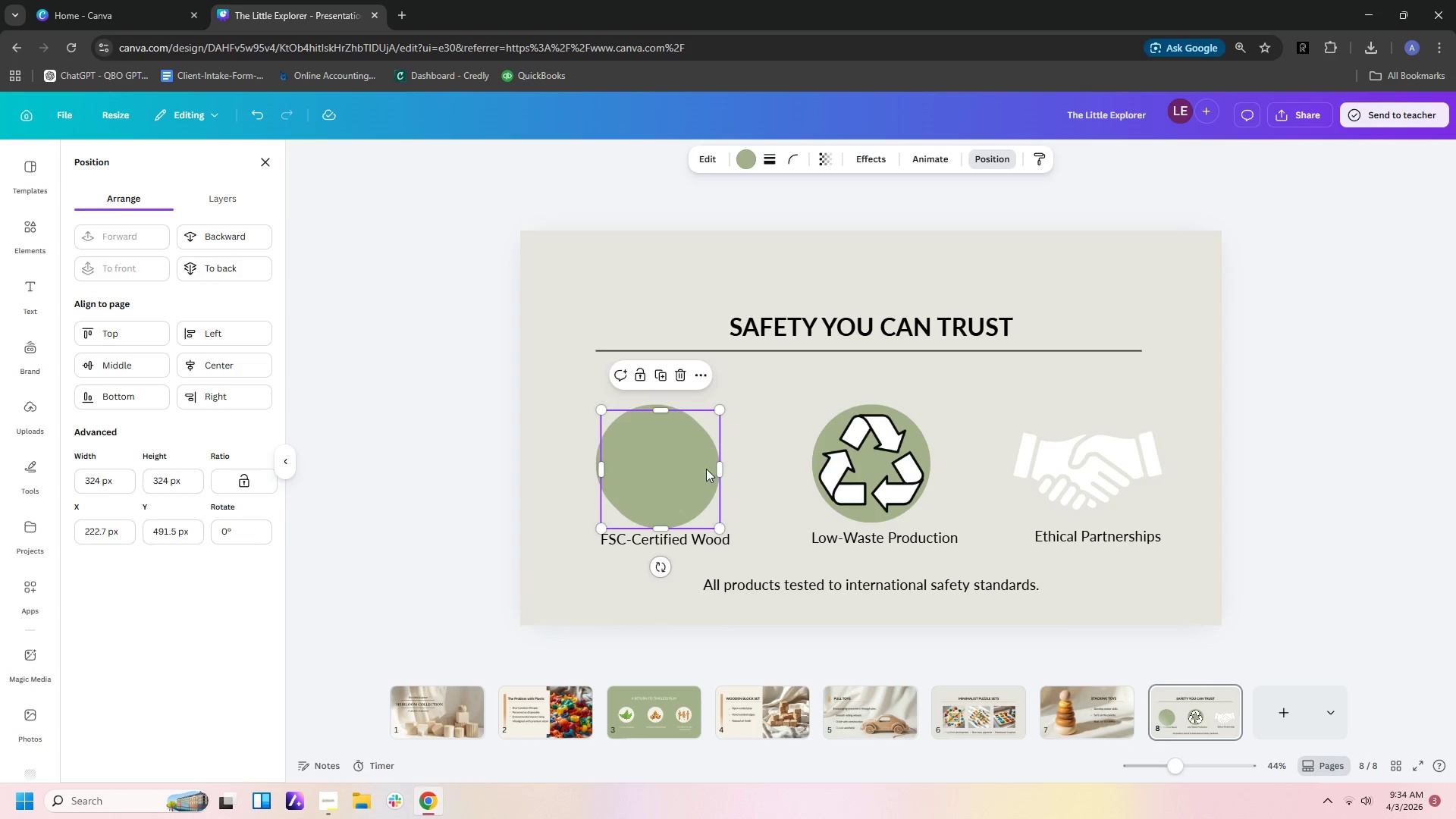 
left_click_drag(start_coordinate=[686, 472], to_coordinate=[1112, 463])
 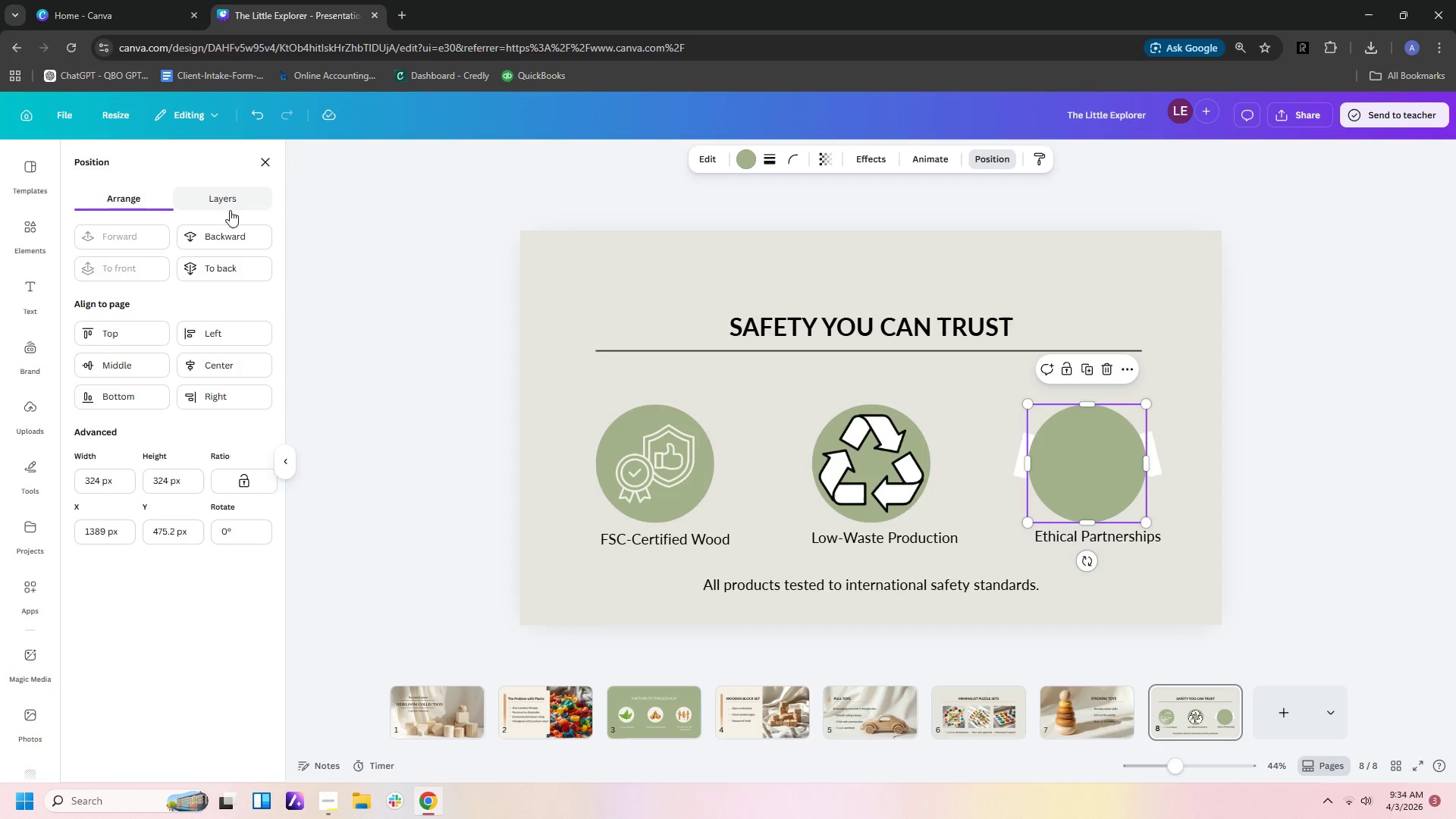 
double_click([234, 229])
 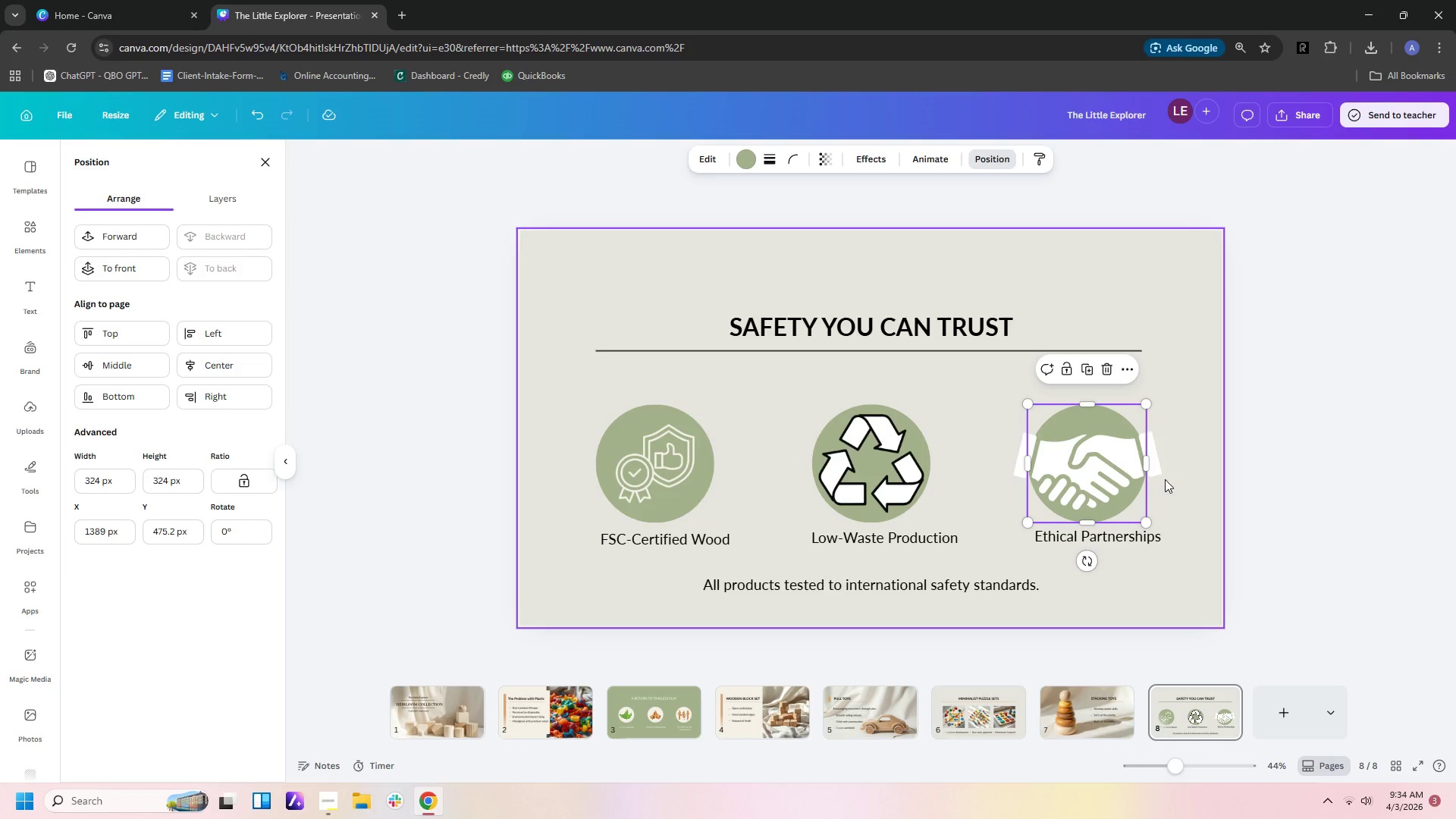 
left_click([1078, 457])
 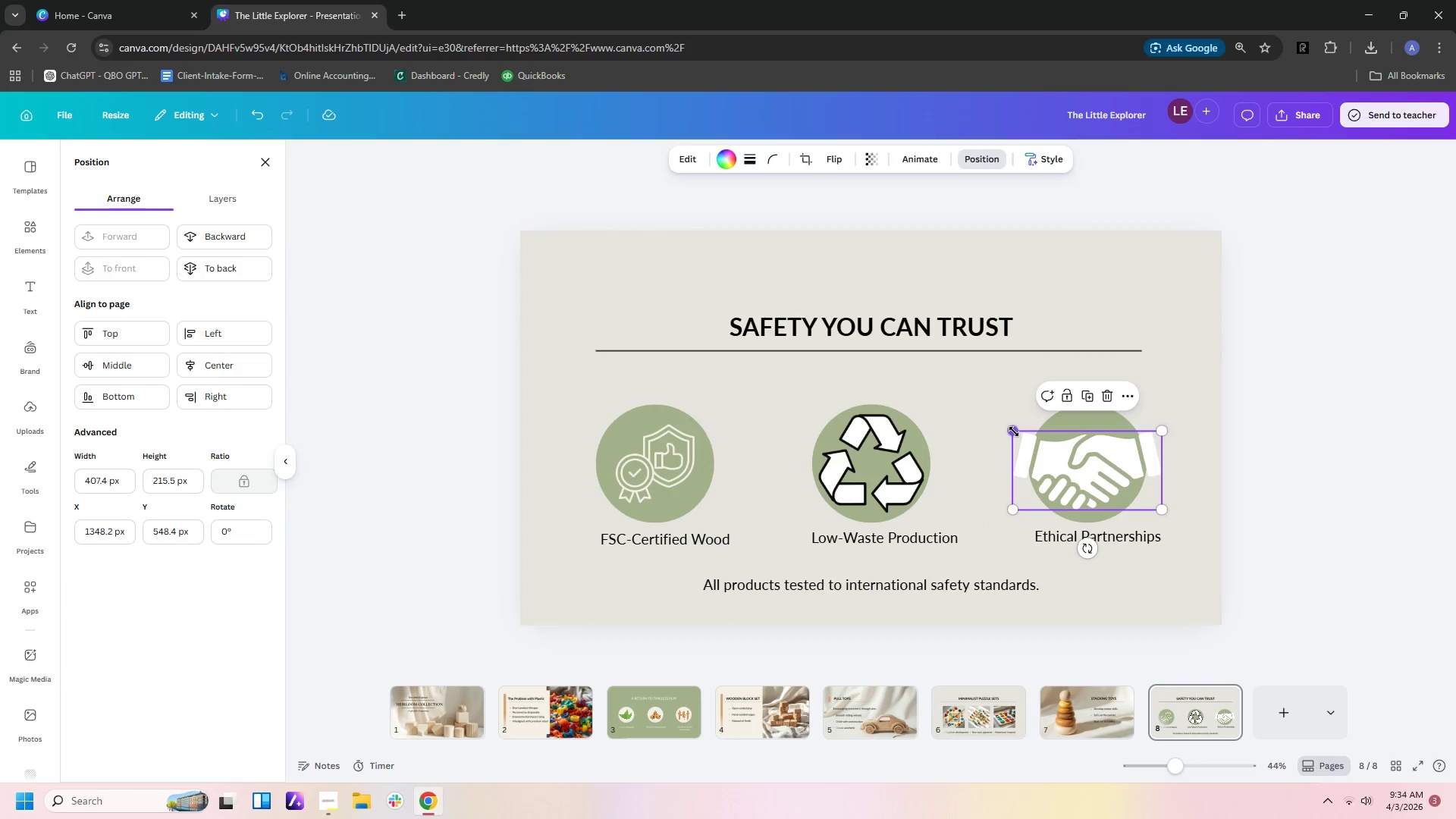 
left_click_drag(start_coordinate=[1014, 431], to_coordinate=[1029, 437])
 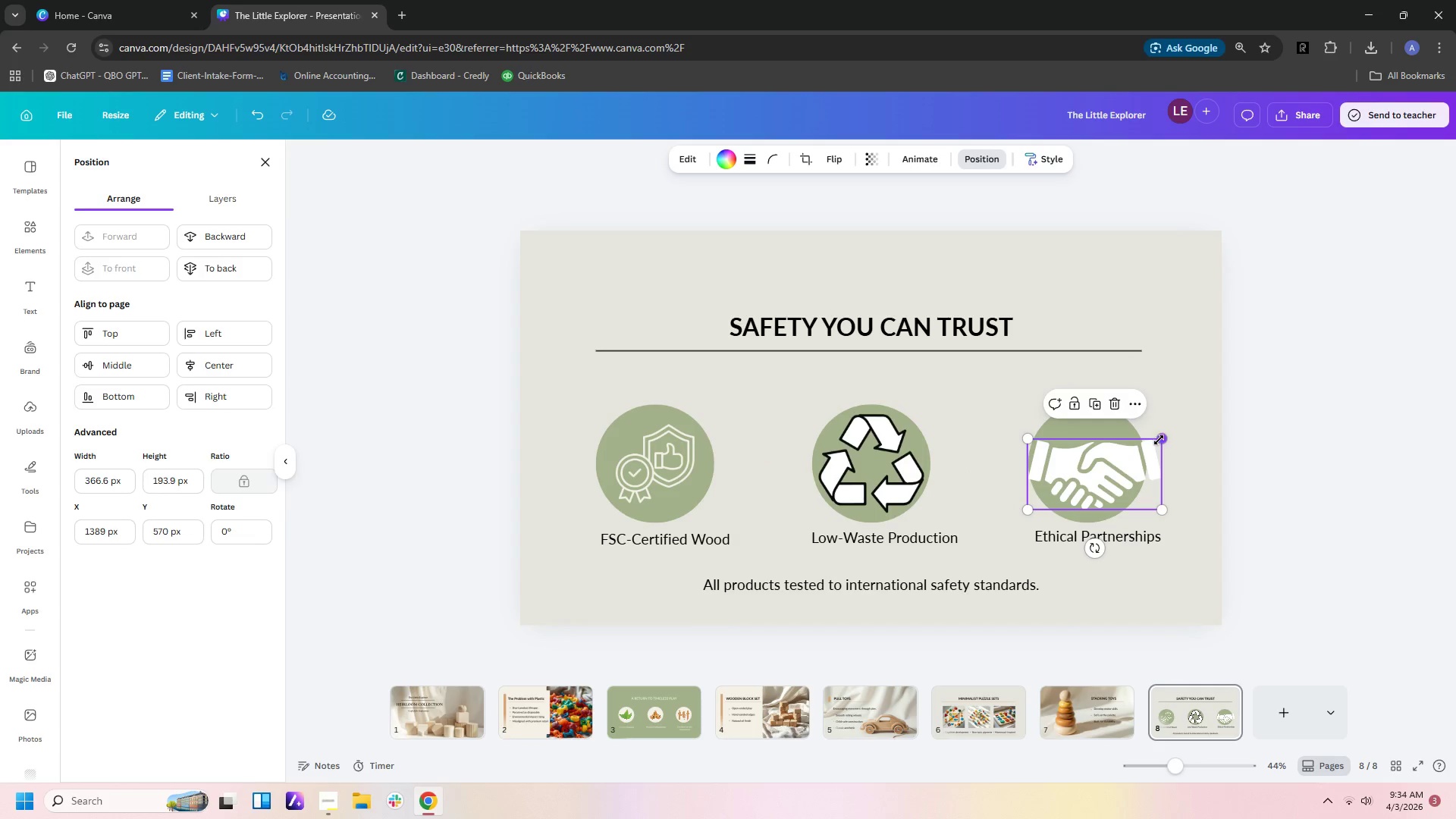 
left_click_drag(start_coordinate=[1159, 440], to_coordinate=[1142, 440])
 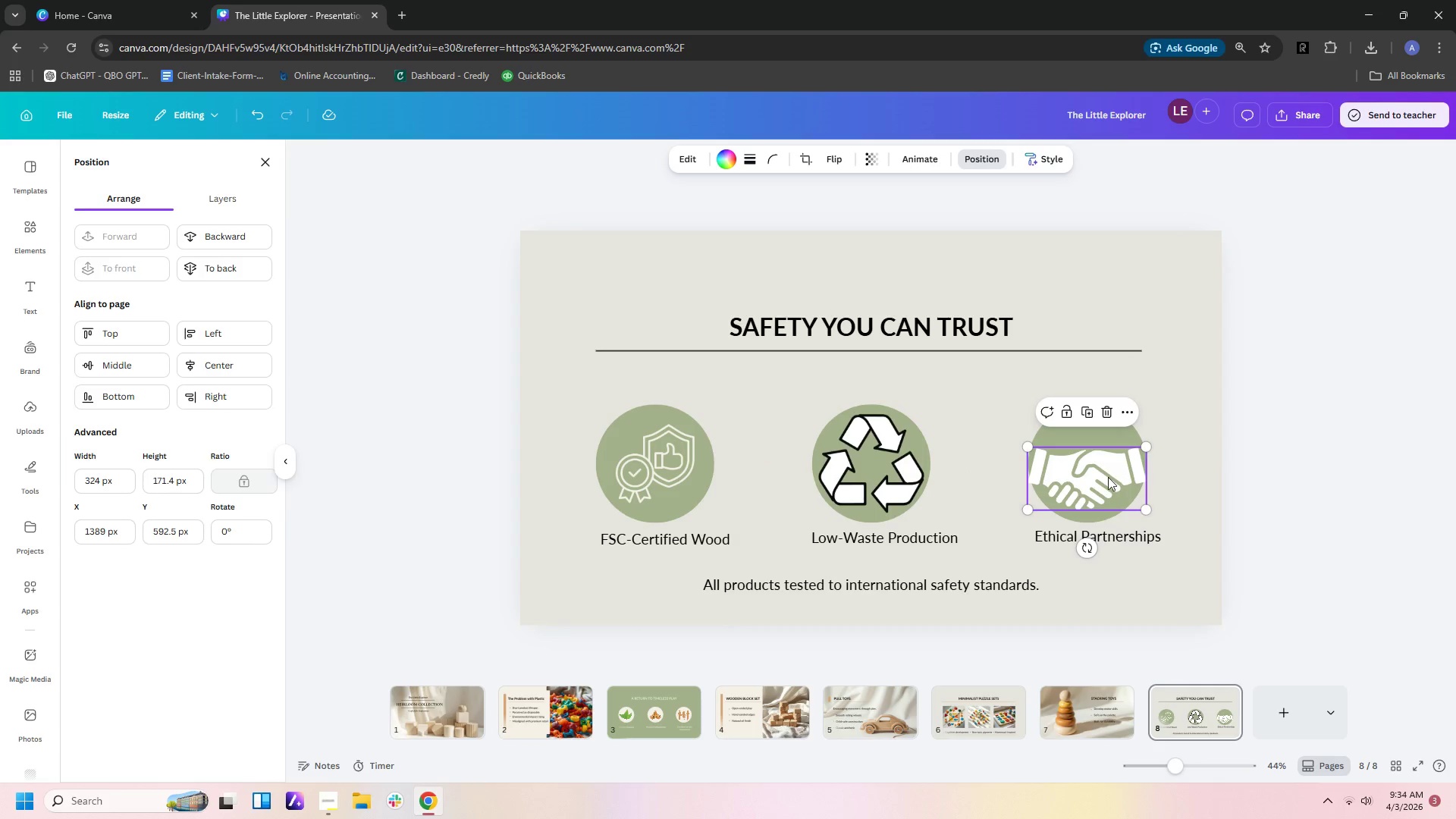 
left_click_drag(start_coordinate=[1108, 477], to_coordinate=[1108, 473])
 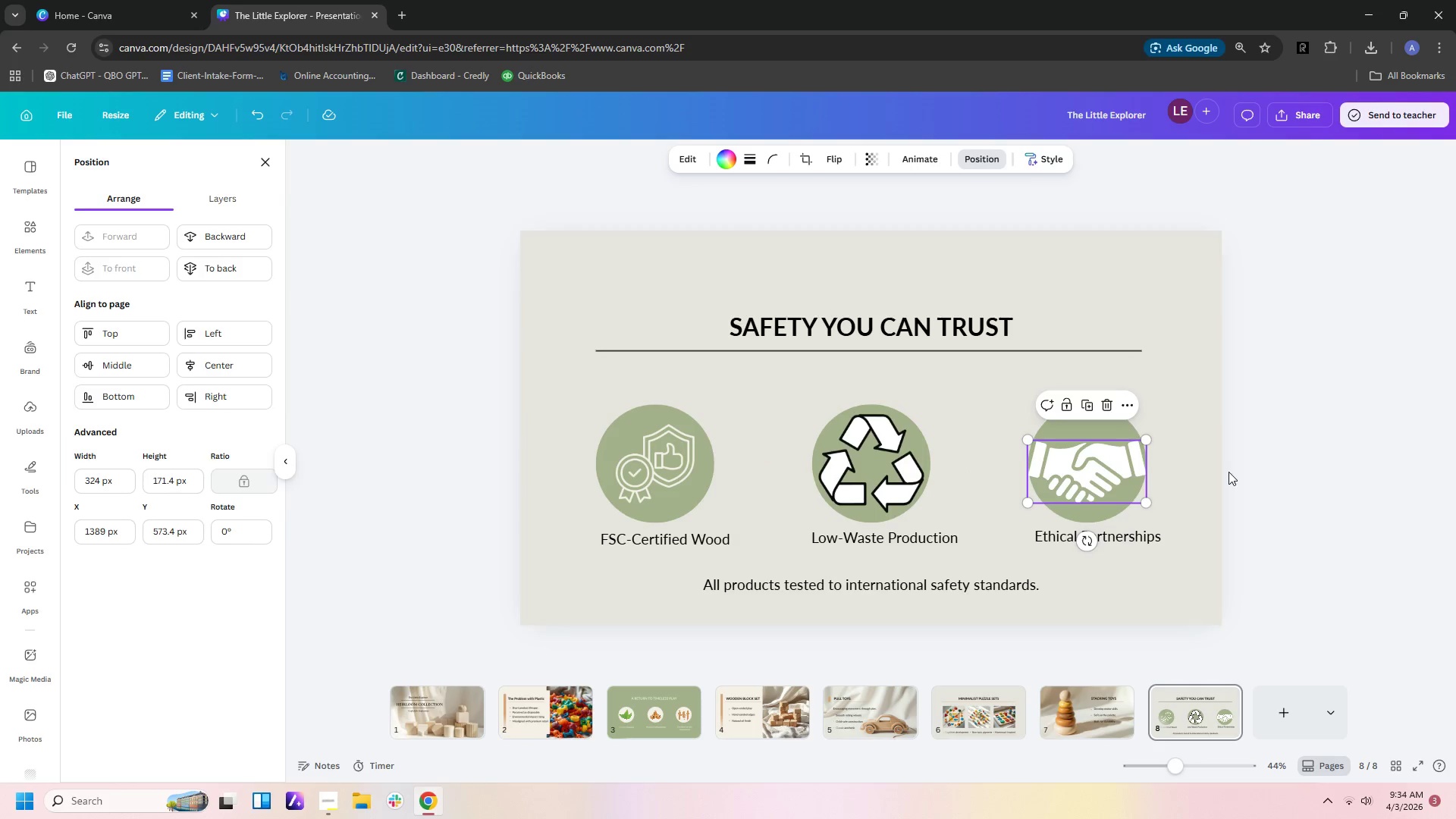 
left_click([1228, 472])
 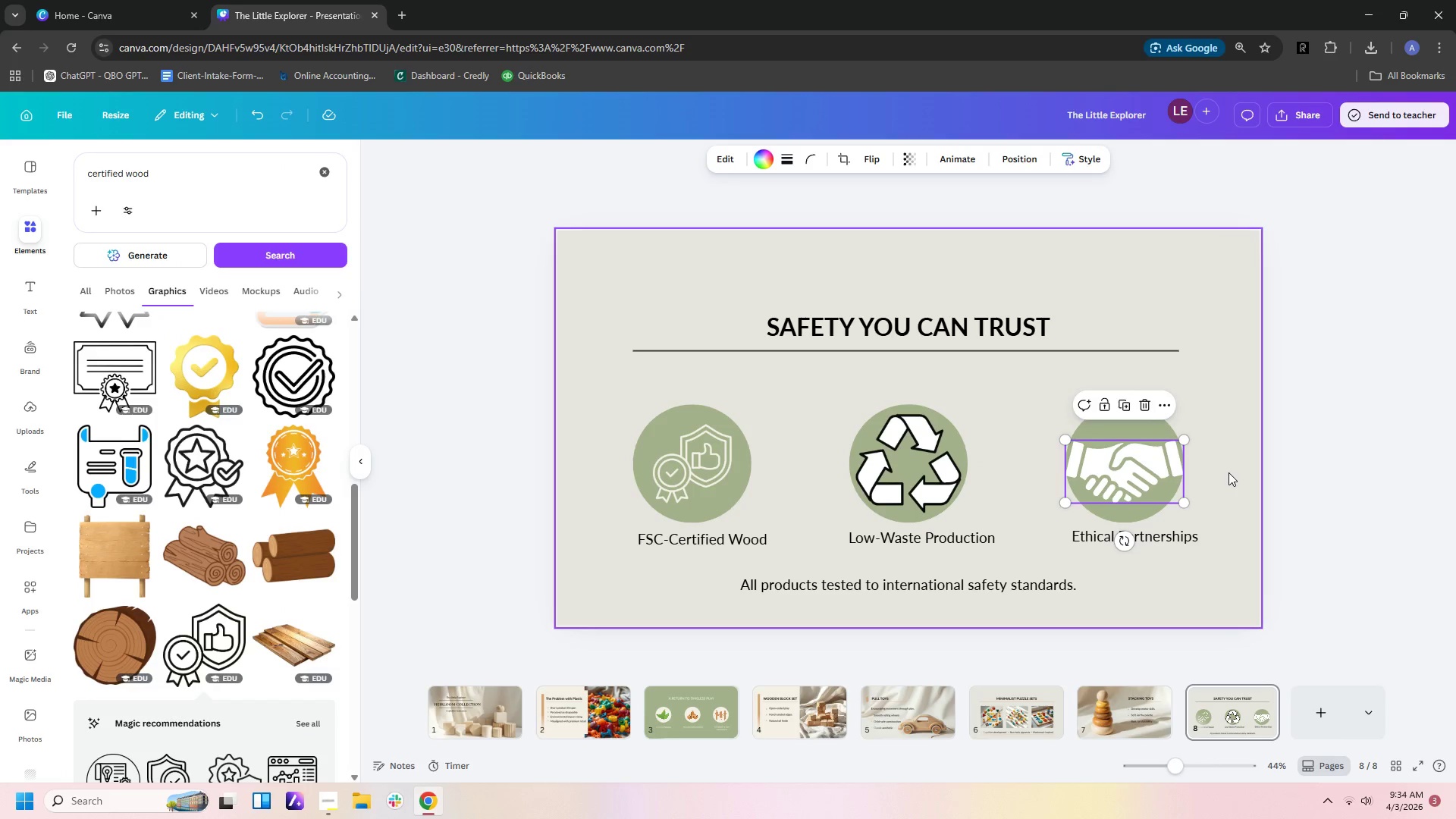 
left_click([1228, 472])
 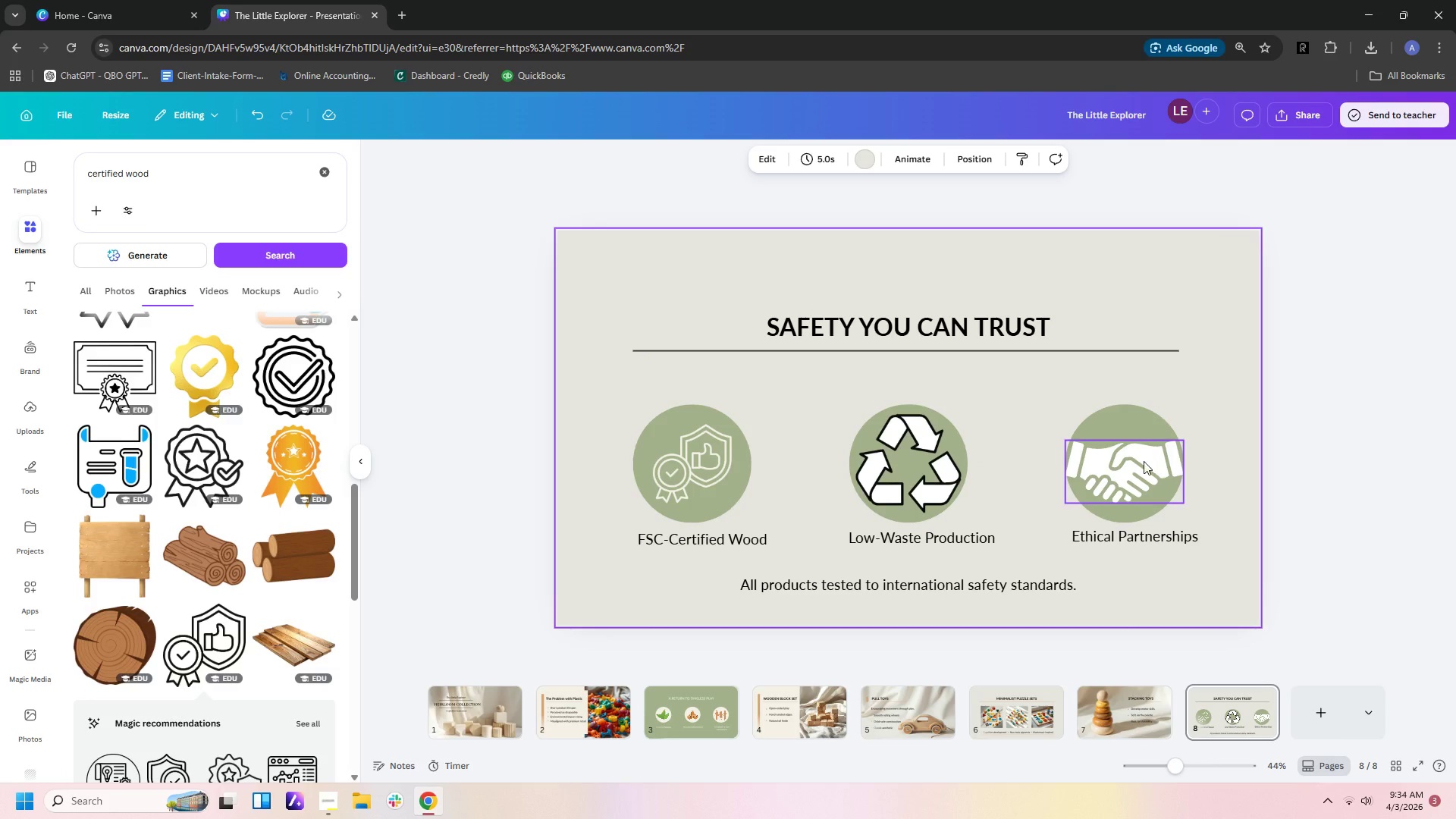 
left_click([1139, 461])
 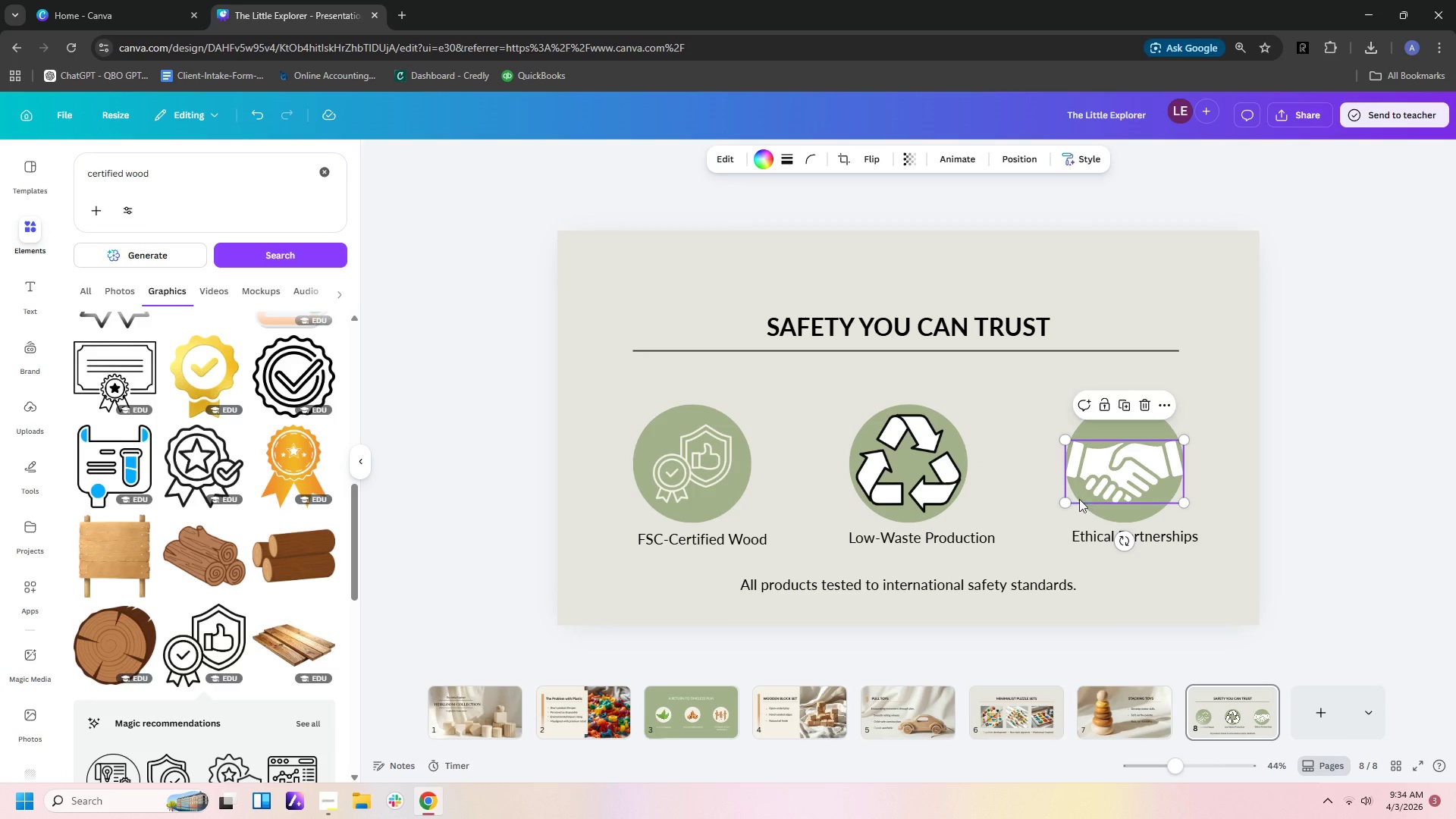 
left_click_drag(start_coordinate=[1068, 504], to_coordinate=[1075, 503])
 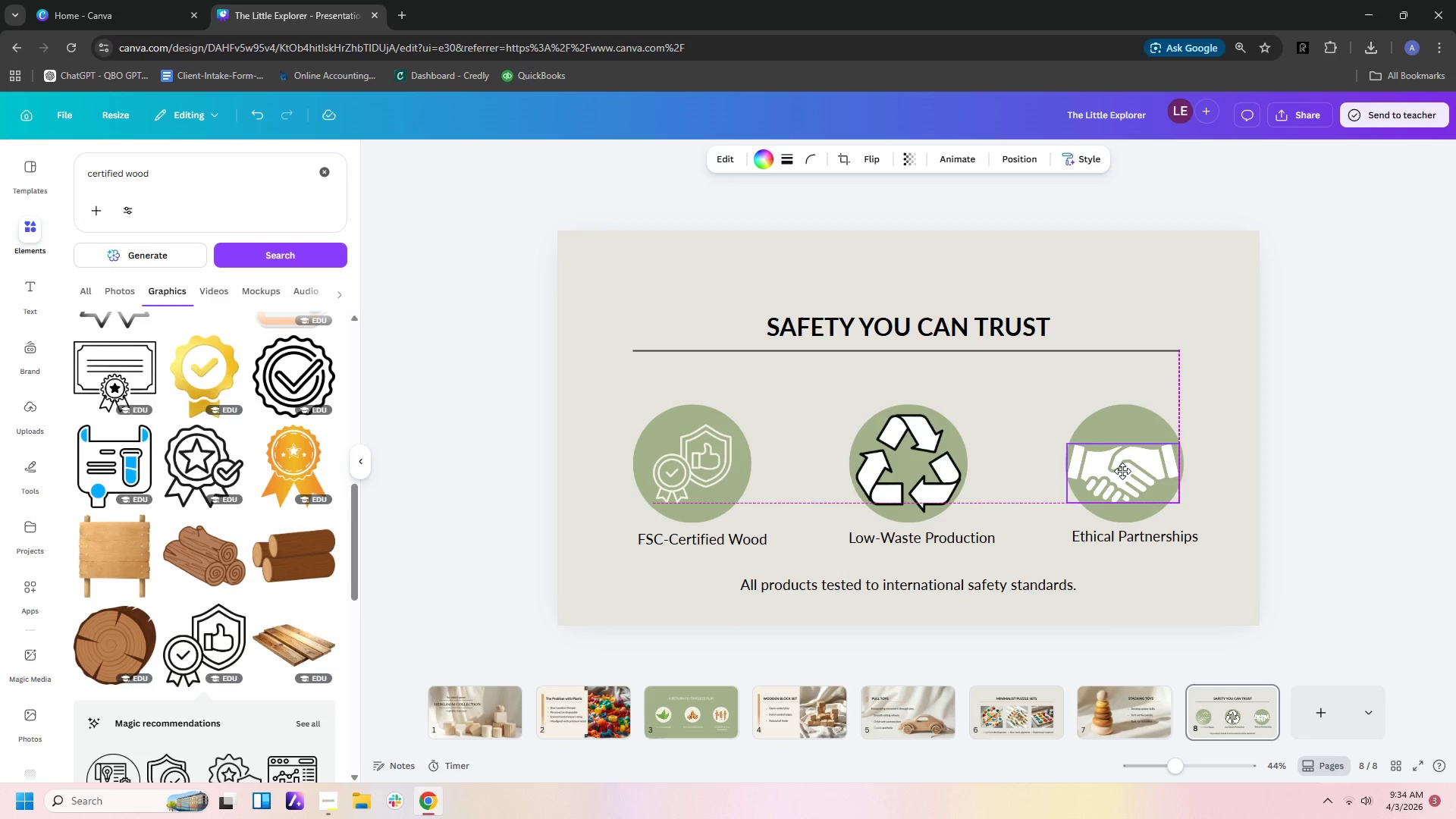 
left_click([1288, 488])
 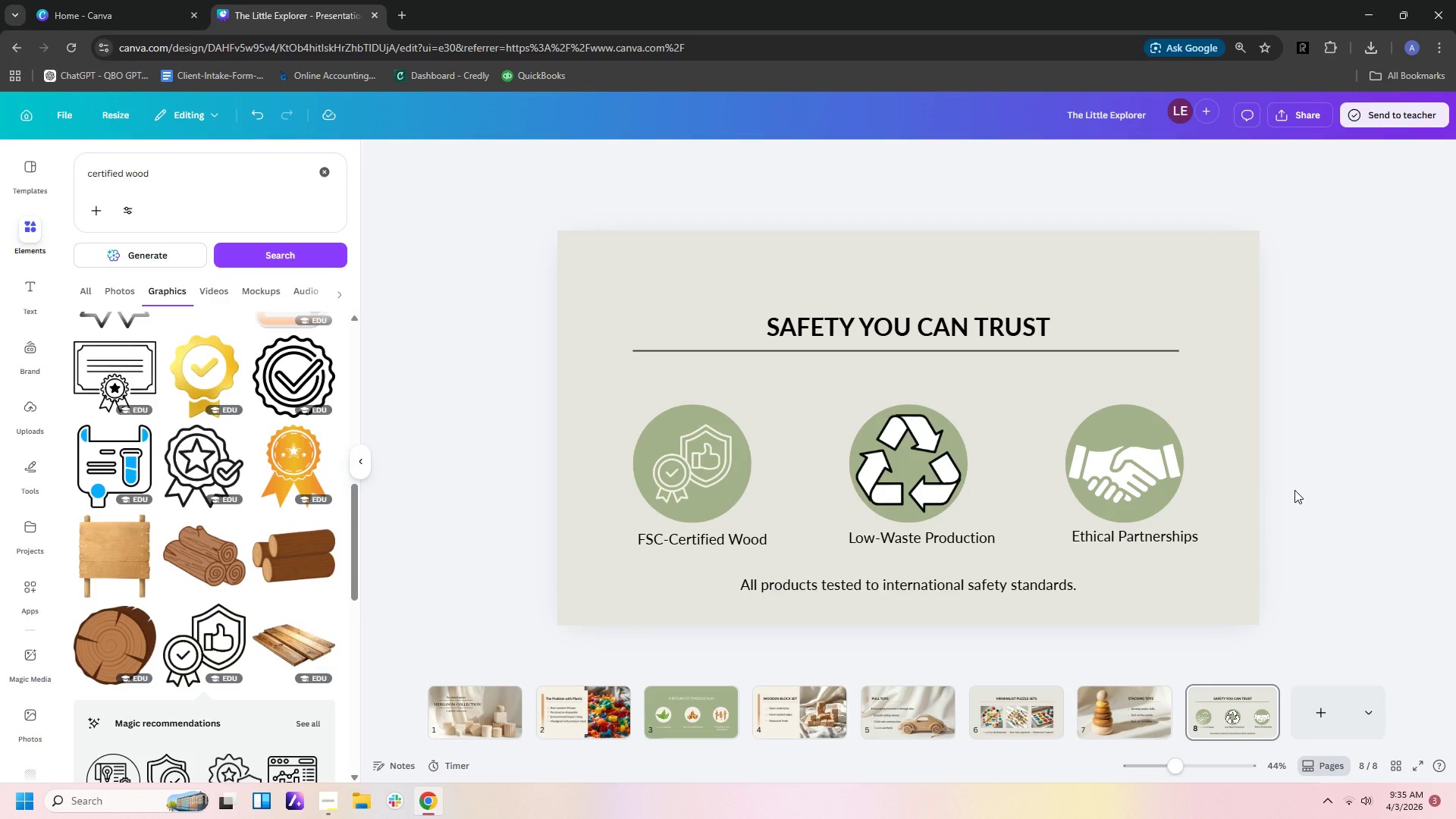 
wait(11.5)
 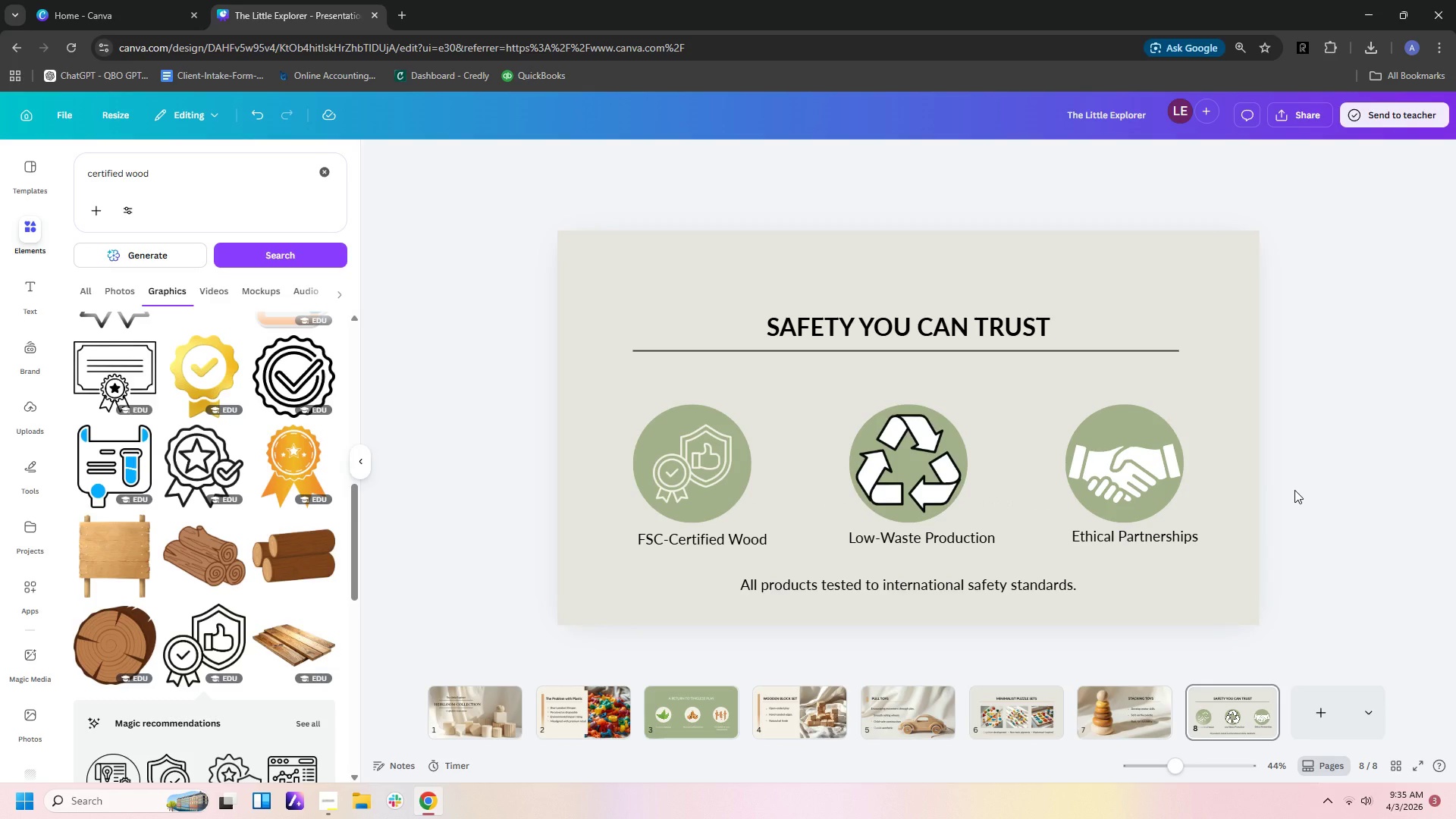 
scroll: coordinate [236, 518], scroll_direction: up, amount: 3.0
 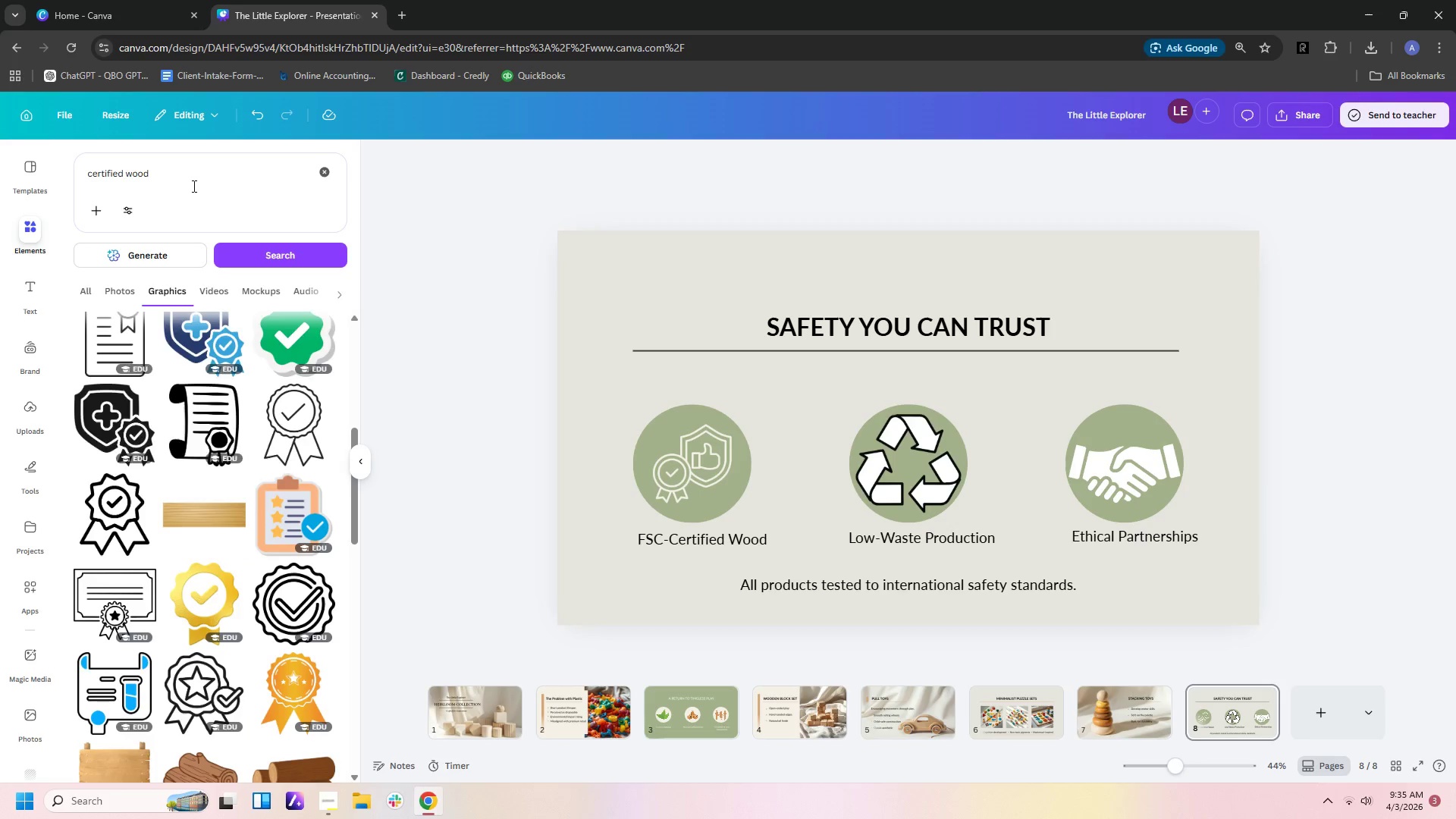 
left_click_drag(start_coordinate=[193, 170], to_coordinate=[0, 144])
 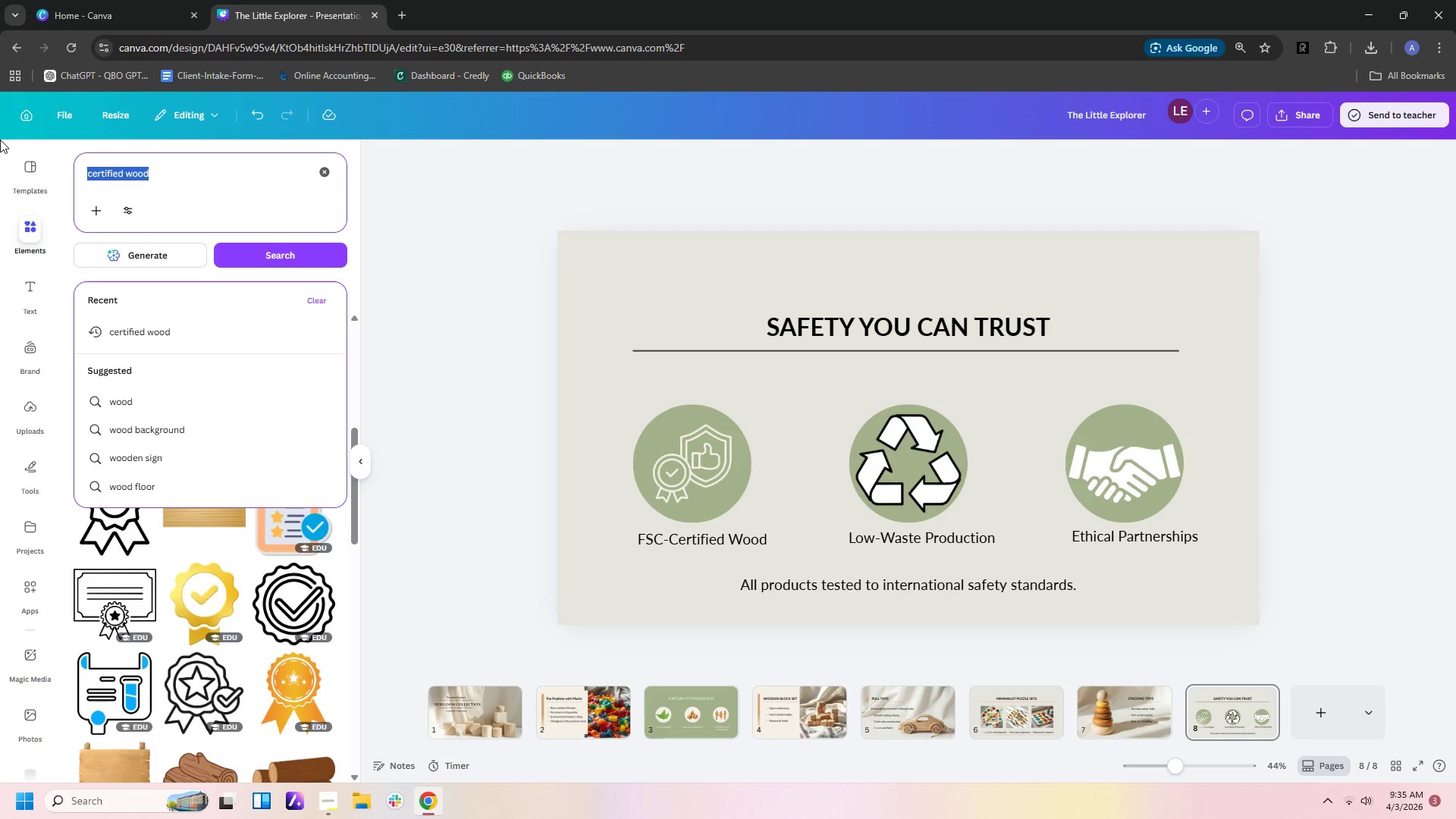 
type(recycle icon)
 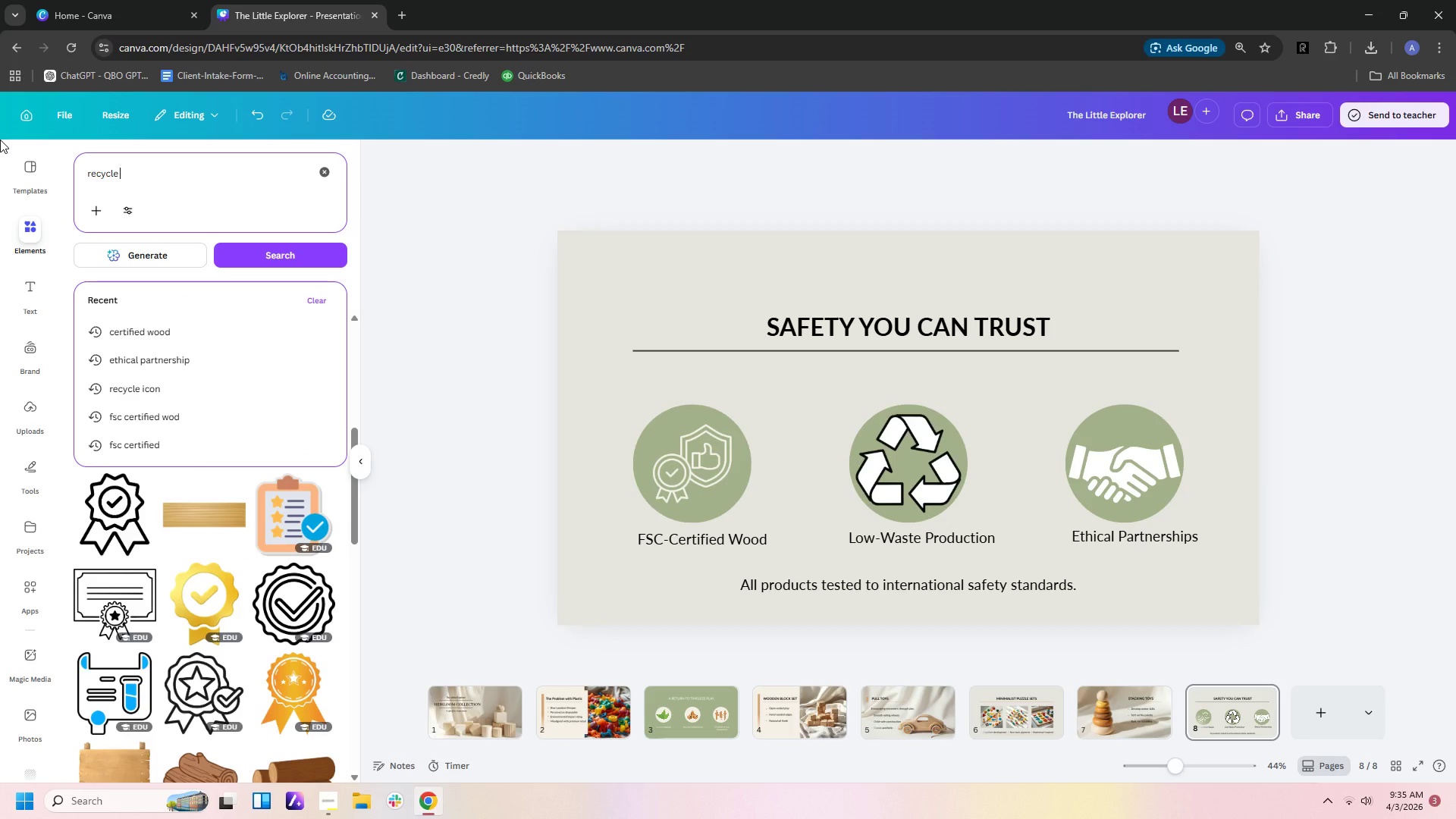 
key(Enter)
 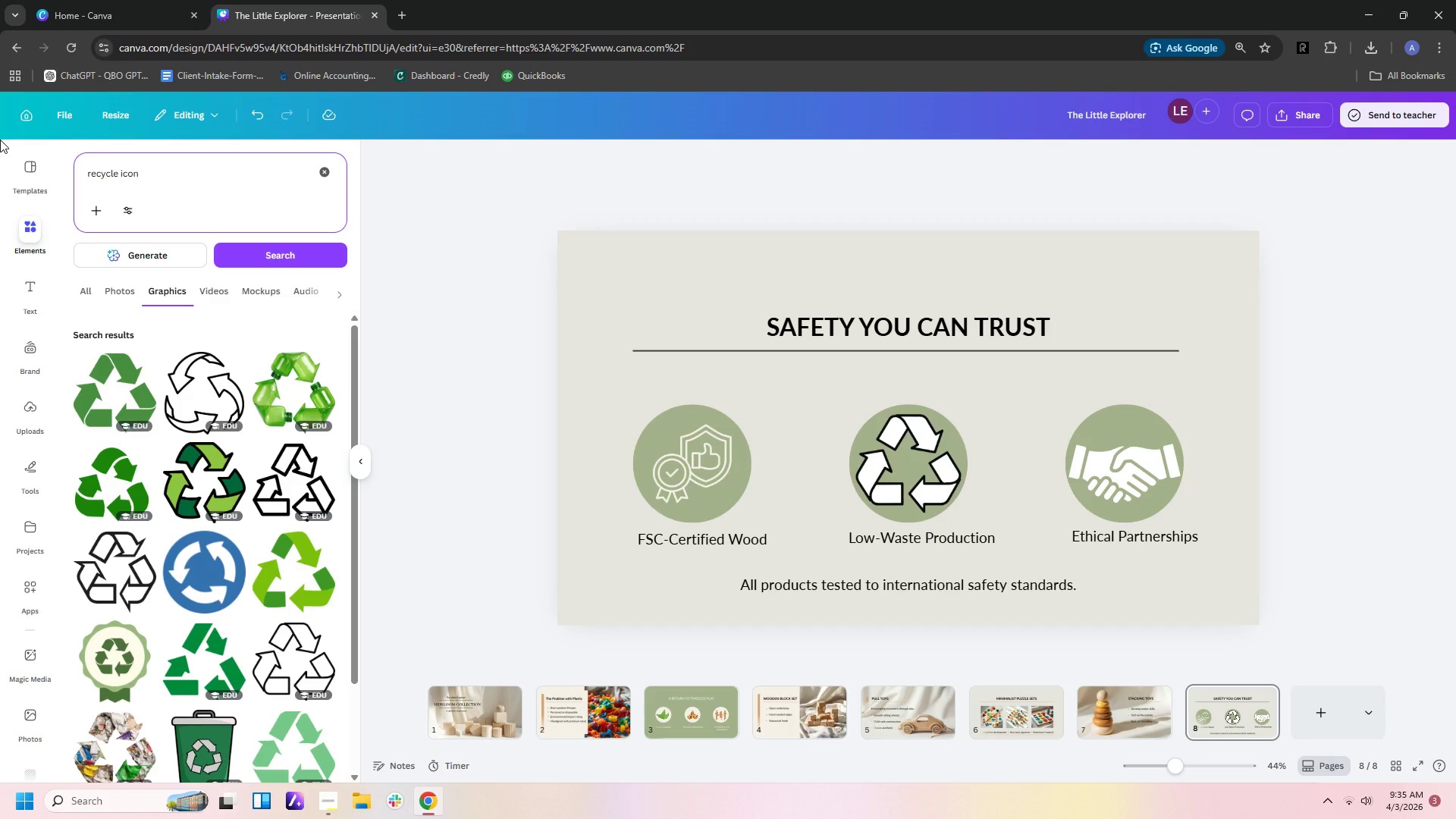 
wait(7.91)
 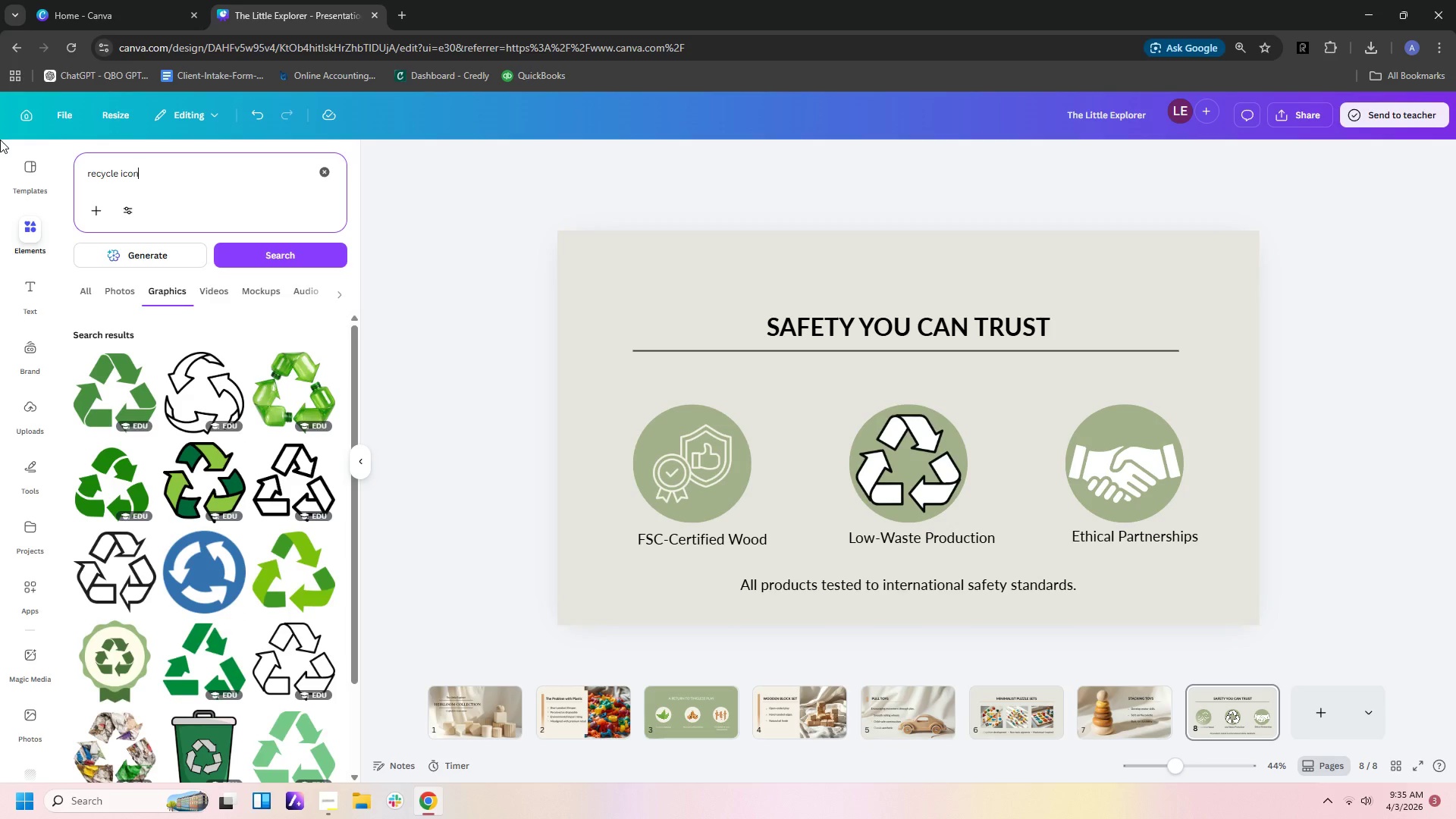 
scroll: coordinate [223, 500], scroll_direction: down, amount: 4.0
 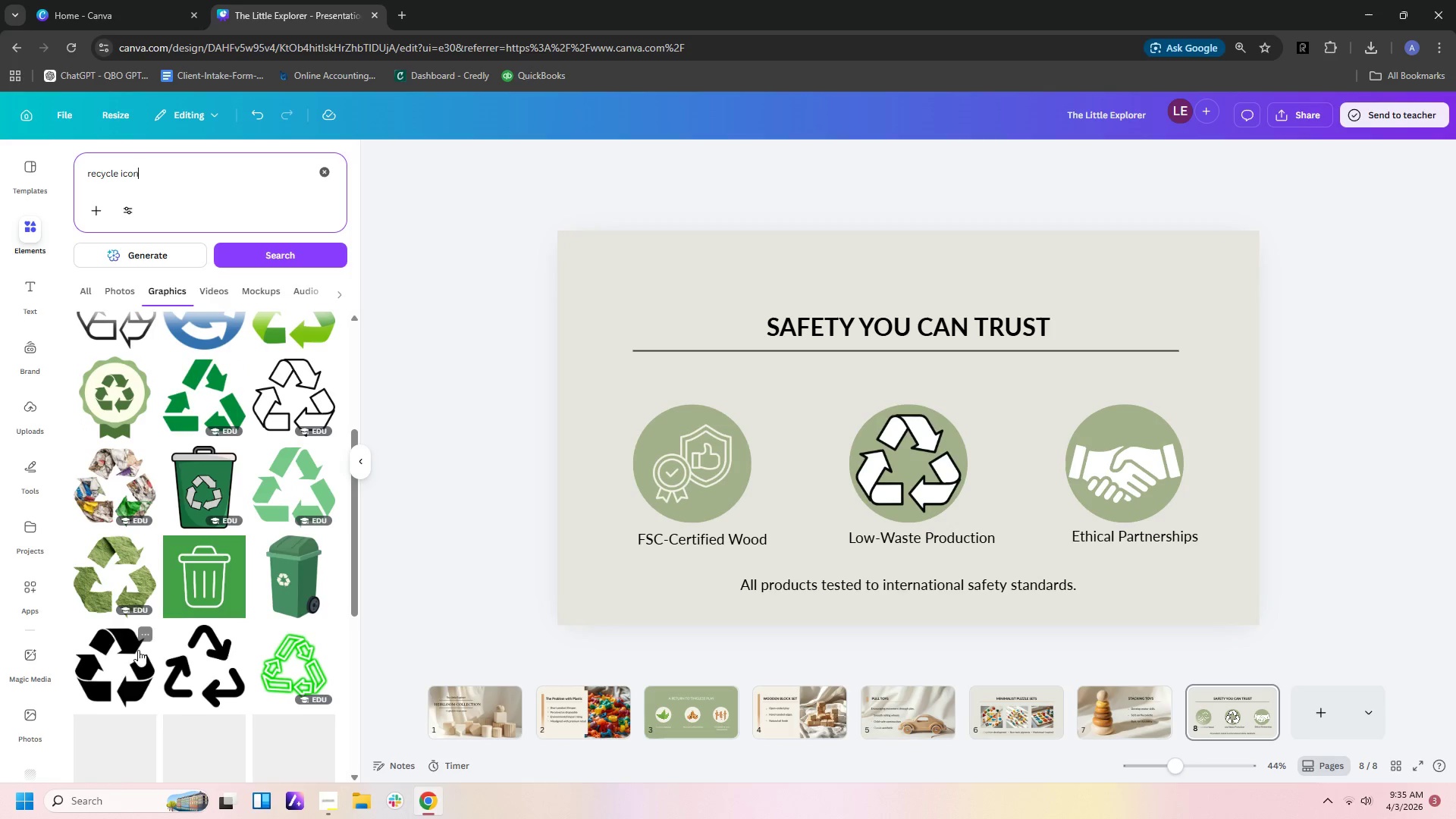 
left_click([127, 661])
 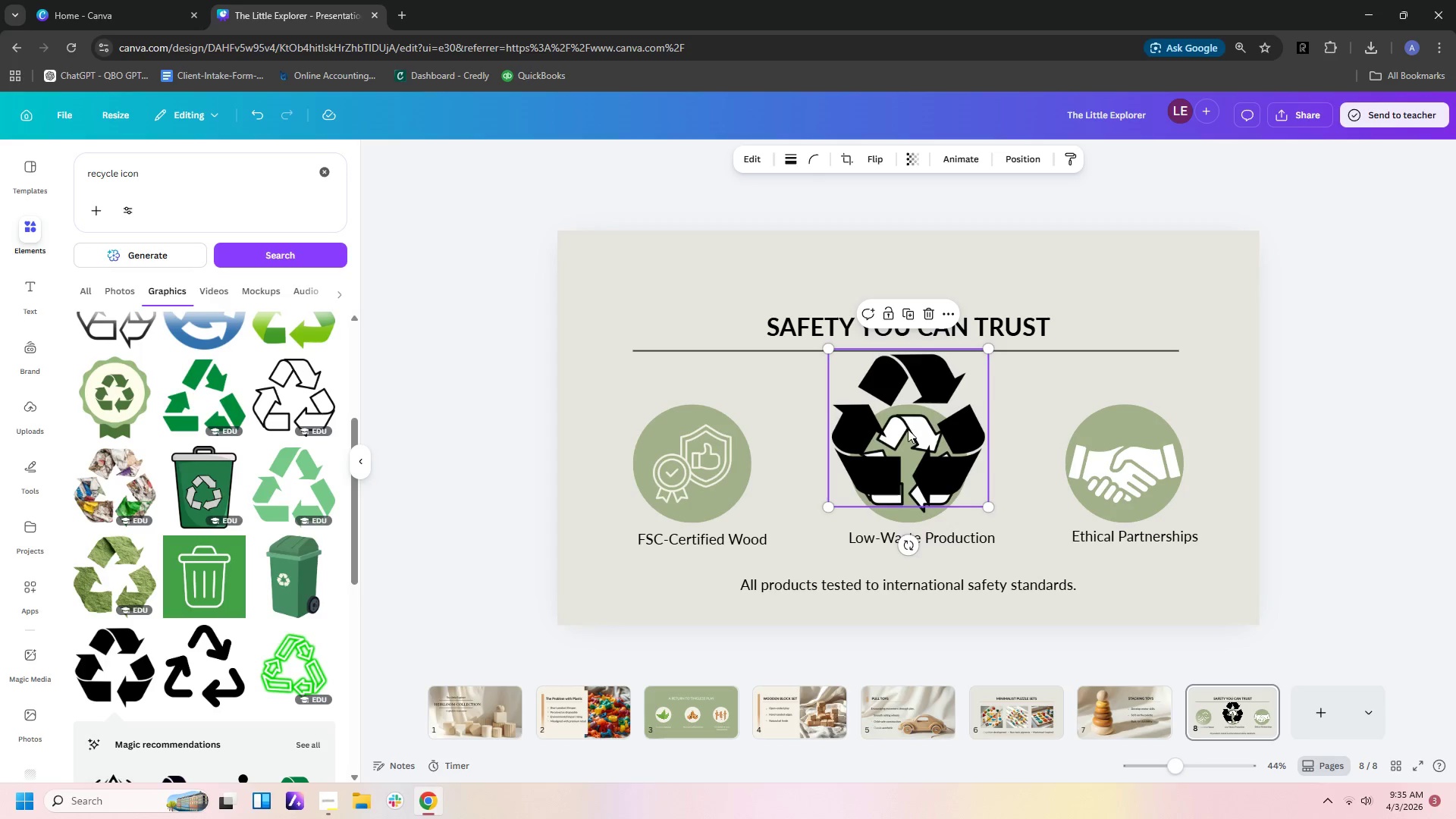 
left_click([908, 429])
 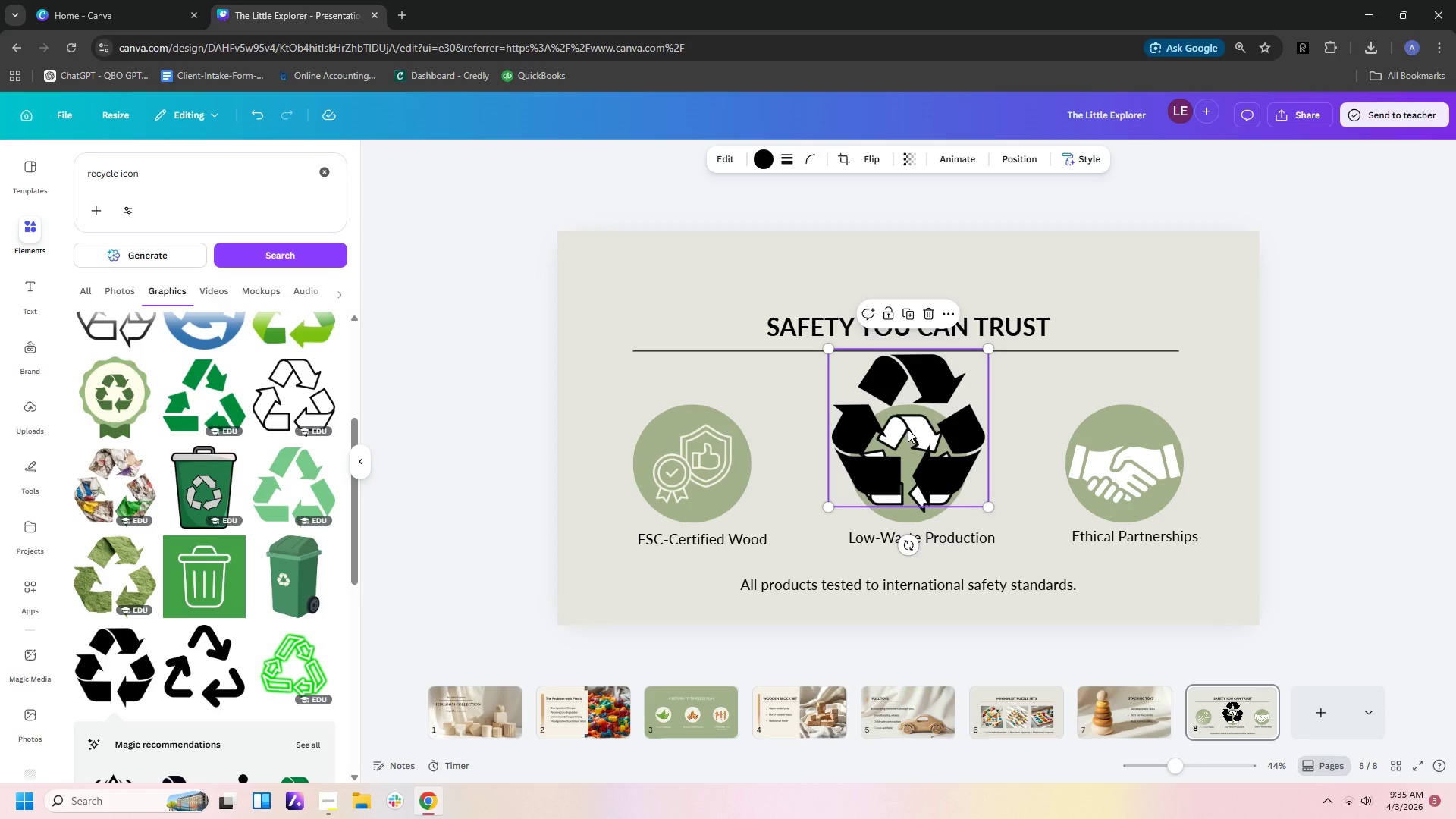 
left_click([908, 429])
 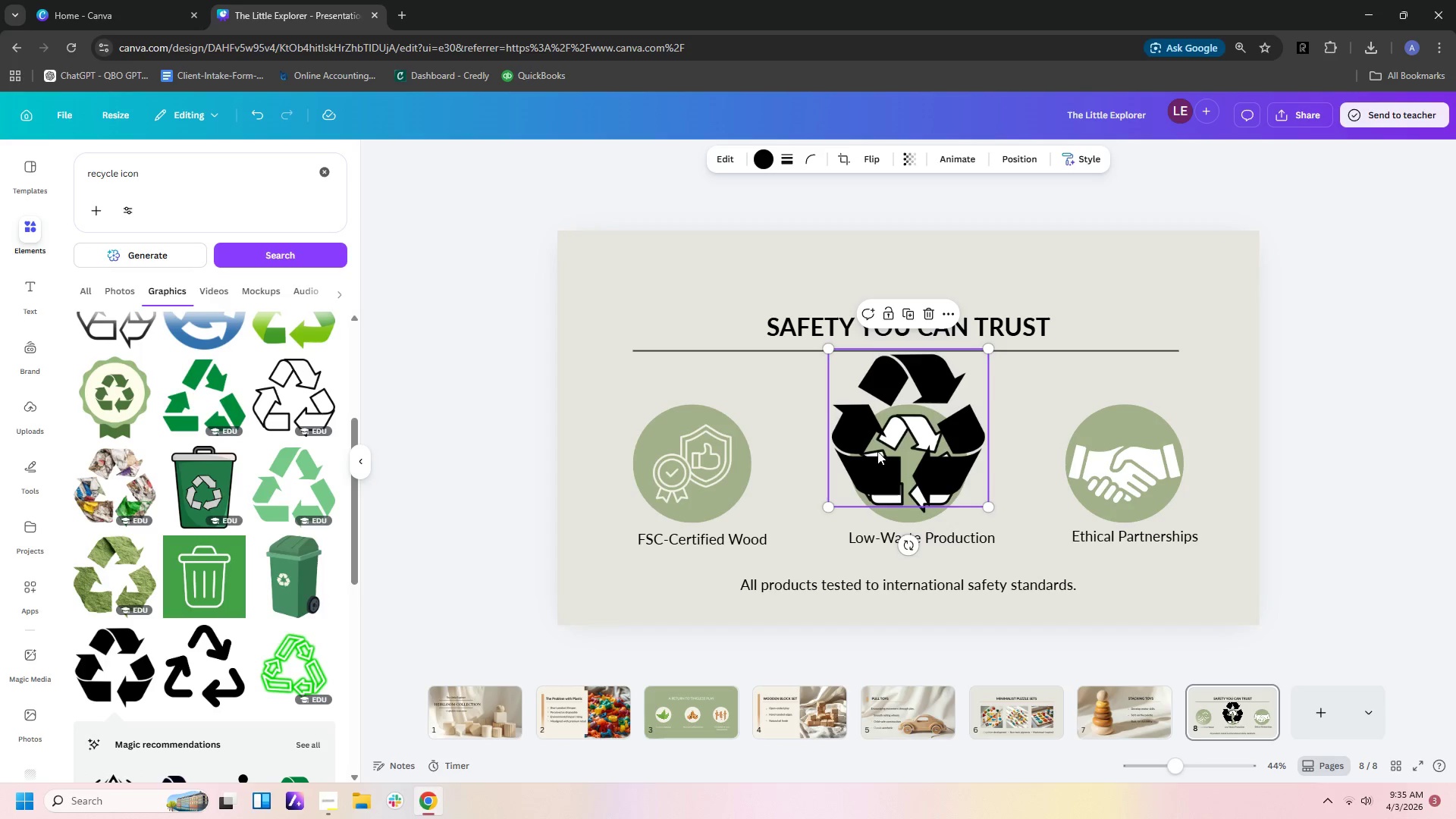 
left_click_drag(start_coordinate=[874, 455], to_coordinate=[800, 362])
 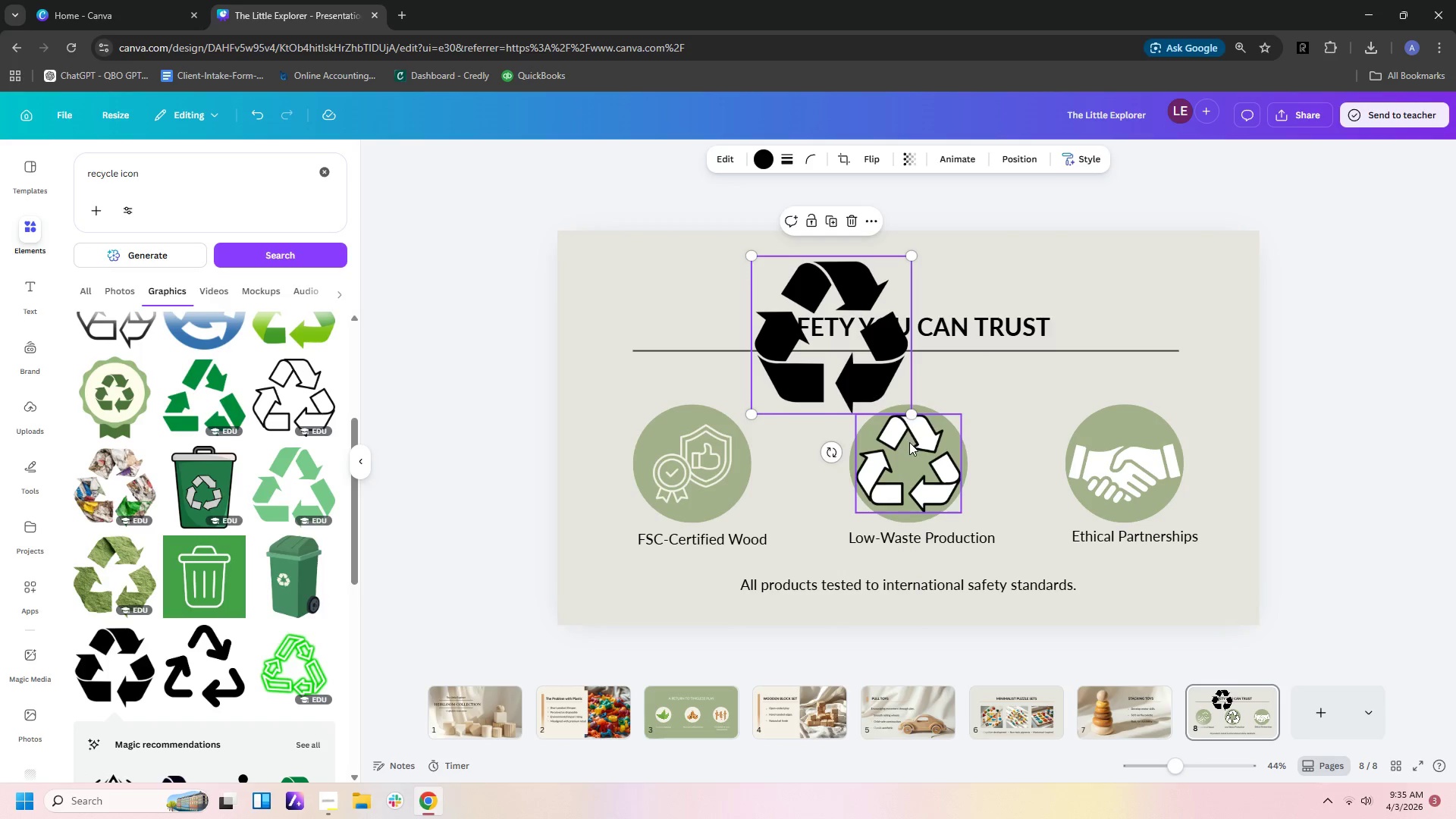 
left_click([913, 457])
 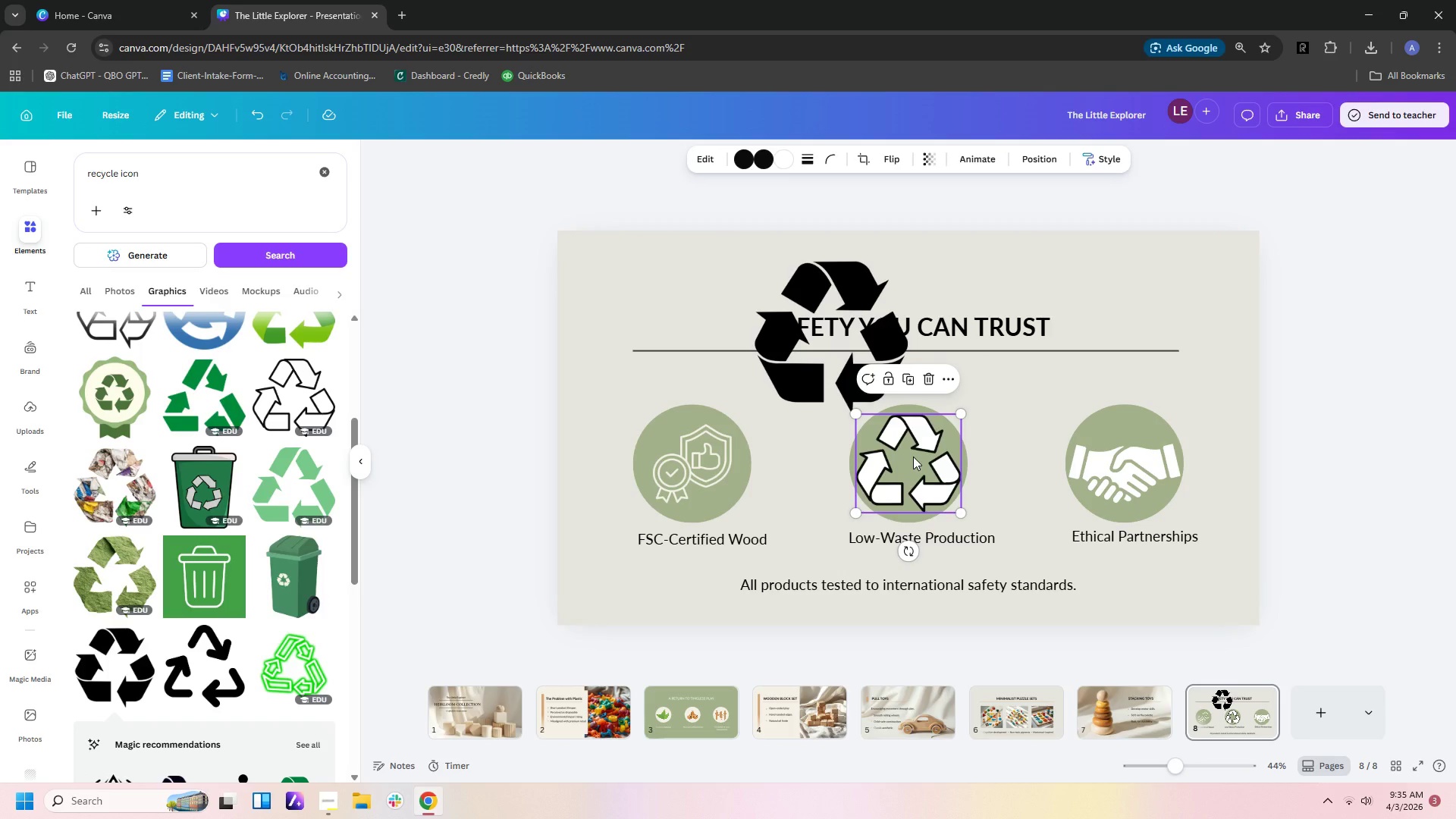 
key(Delete)
 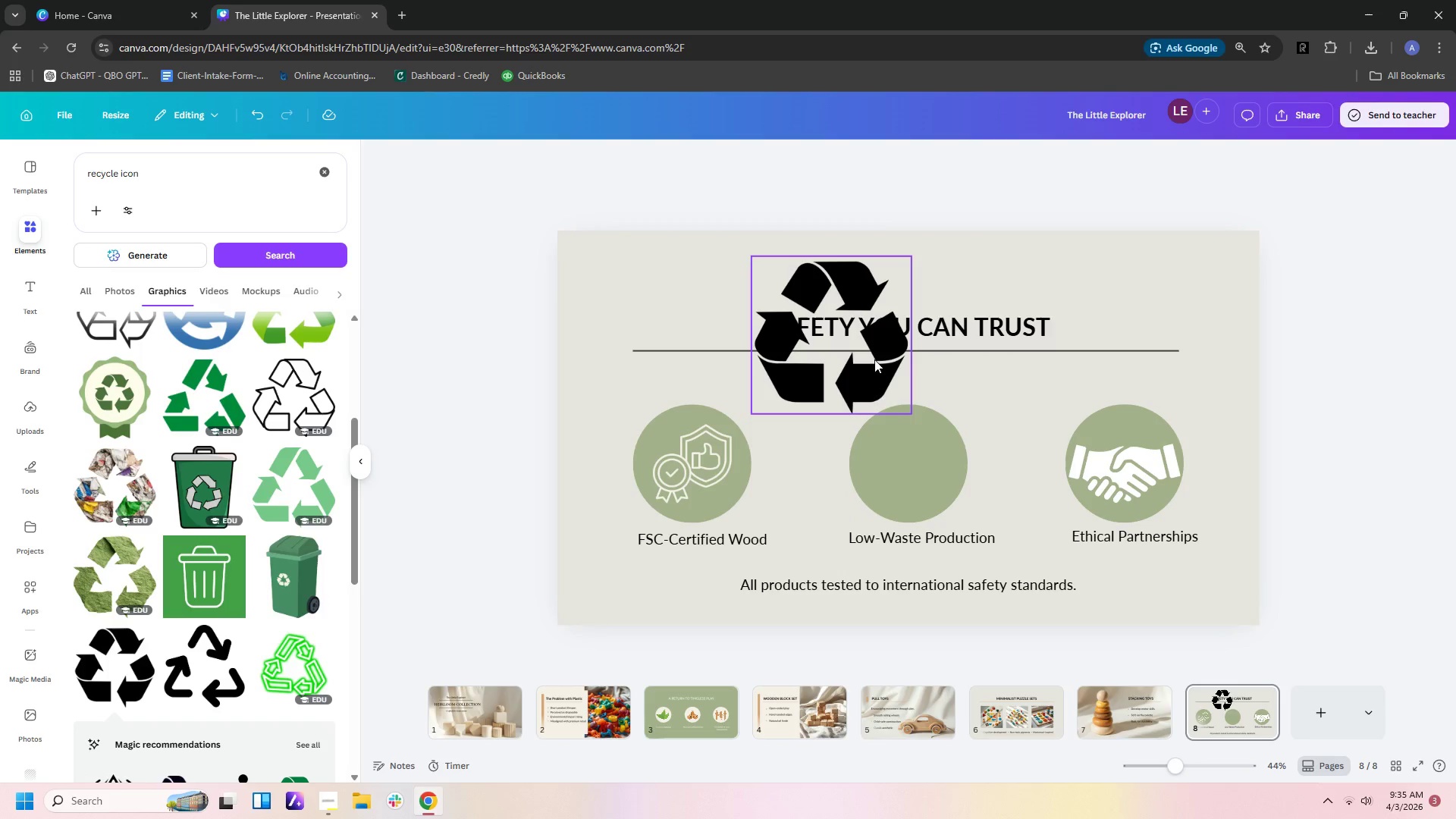 
left_click_drag(start_coordinate=[870, 354], to_coordinate=[950, 480])
 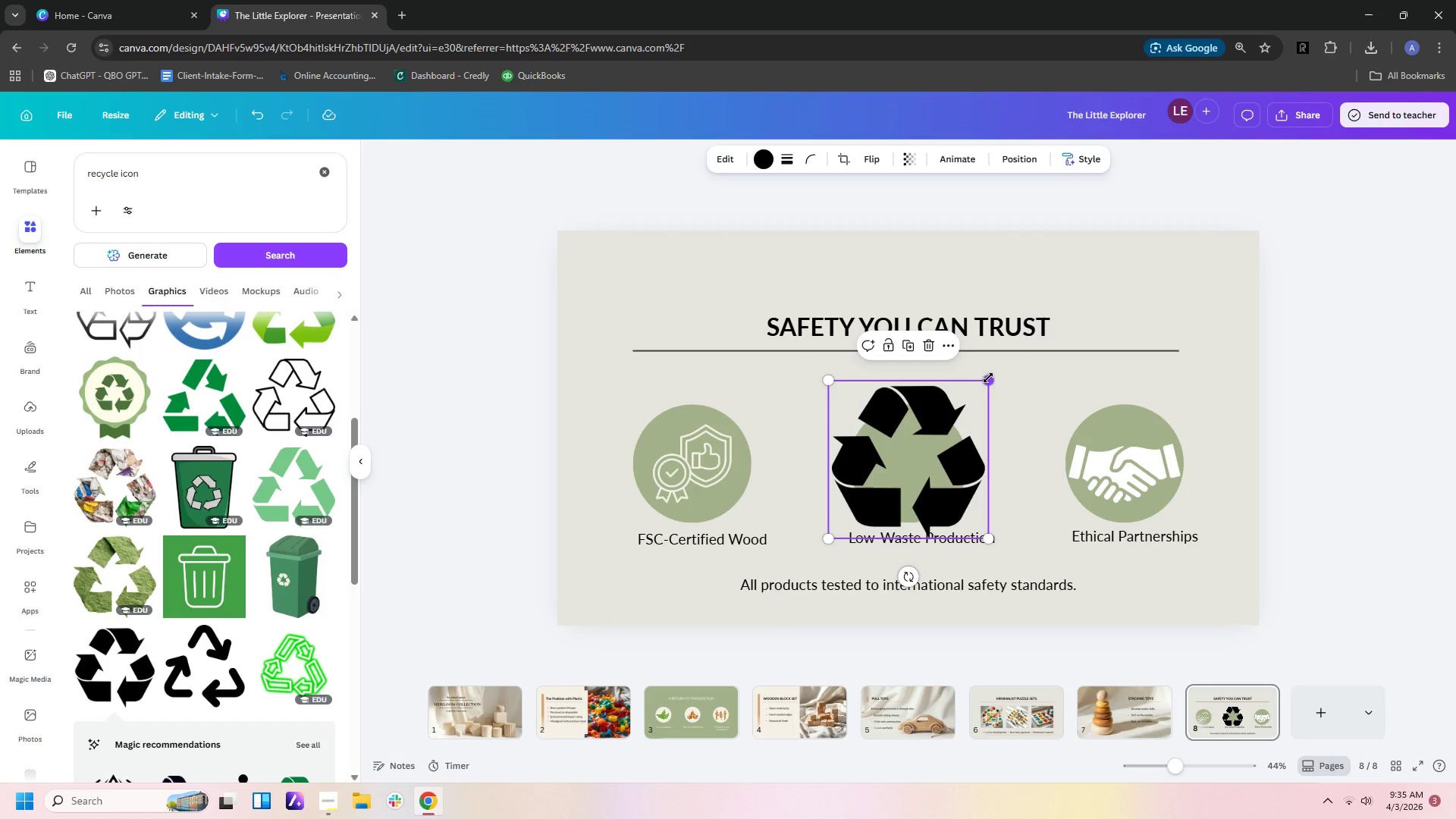 
left_click_drag(start_coordinate=[989, 378], to_coordinate=[943, 441])
 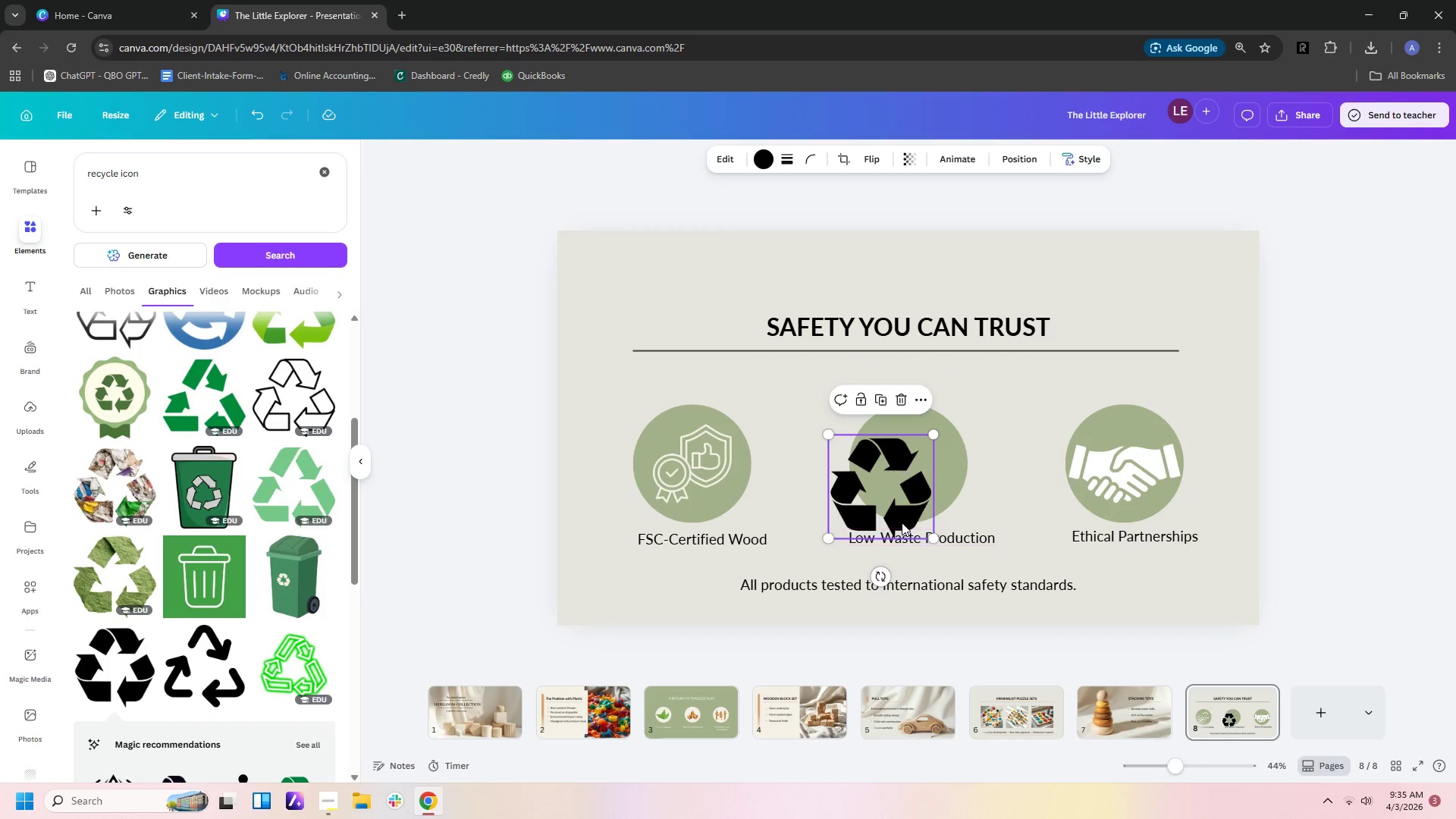 
left_click_drag(start_coordinate=[906, 512], to_coordinate=[937, 486])
 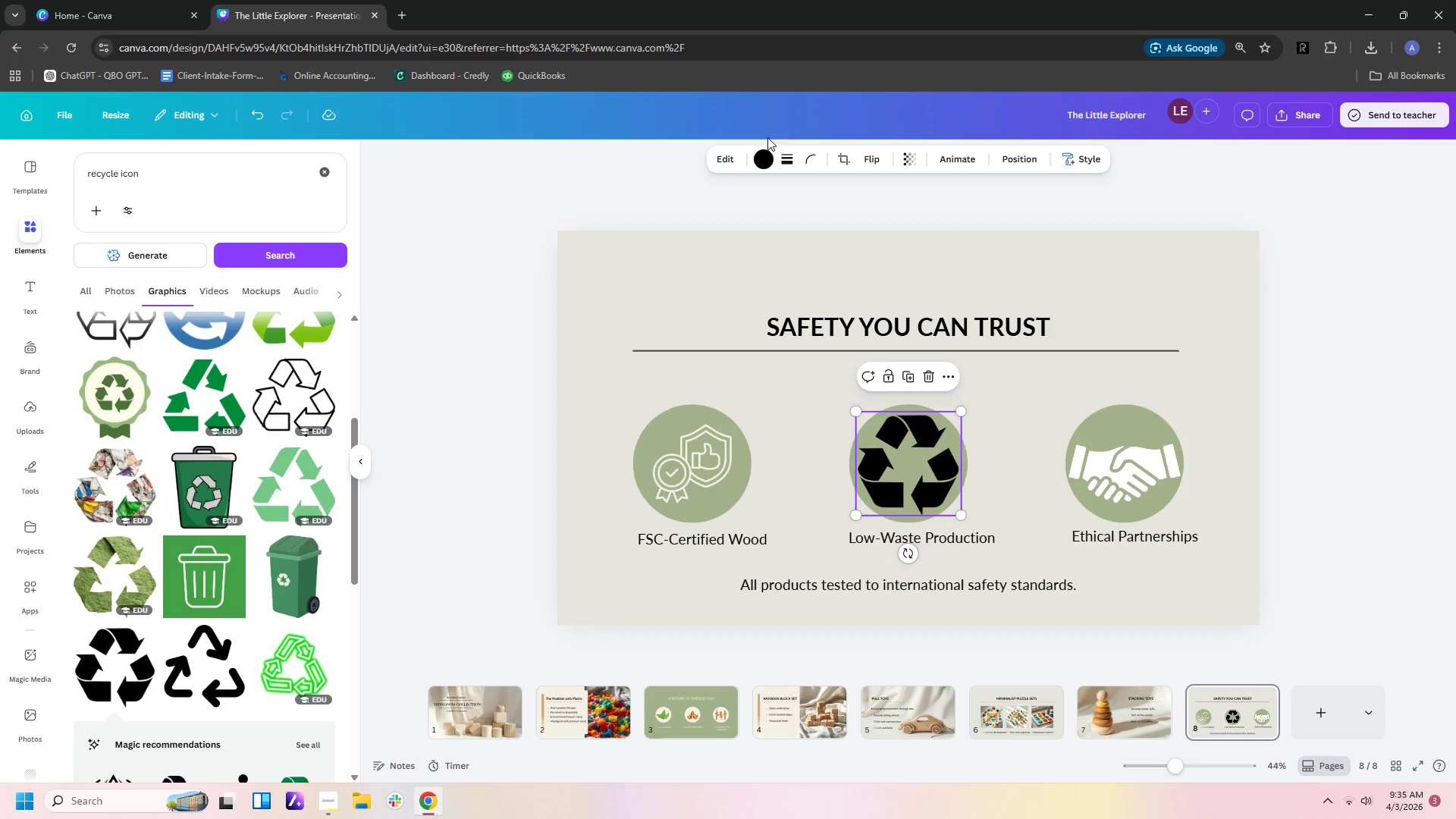 
left_click([767, 149])
 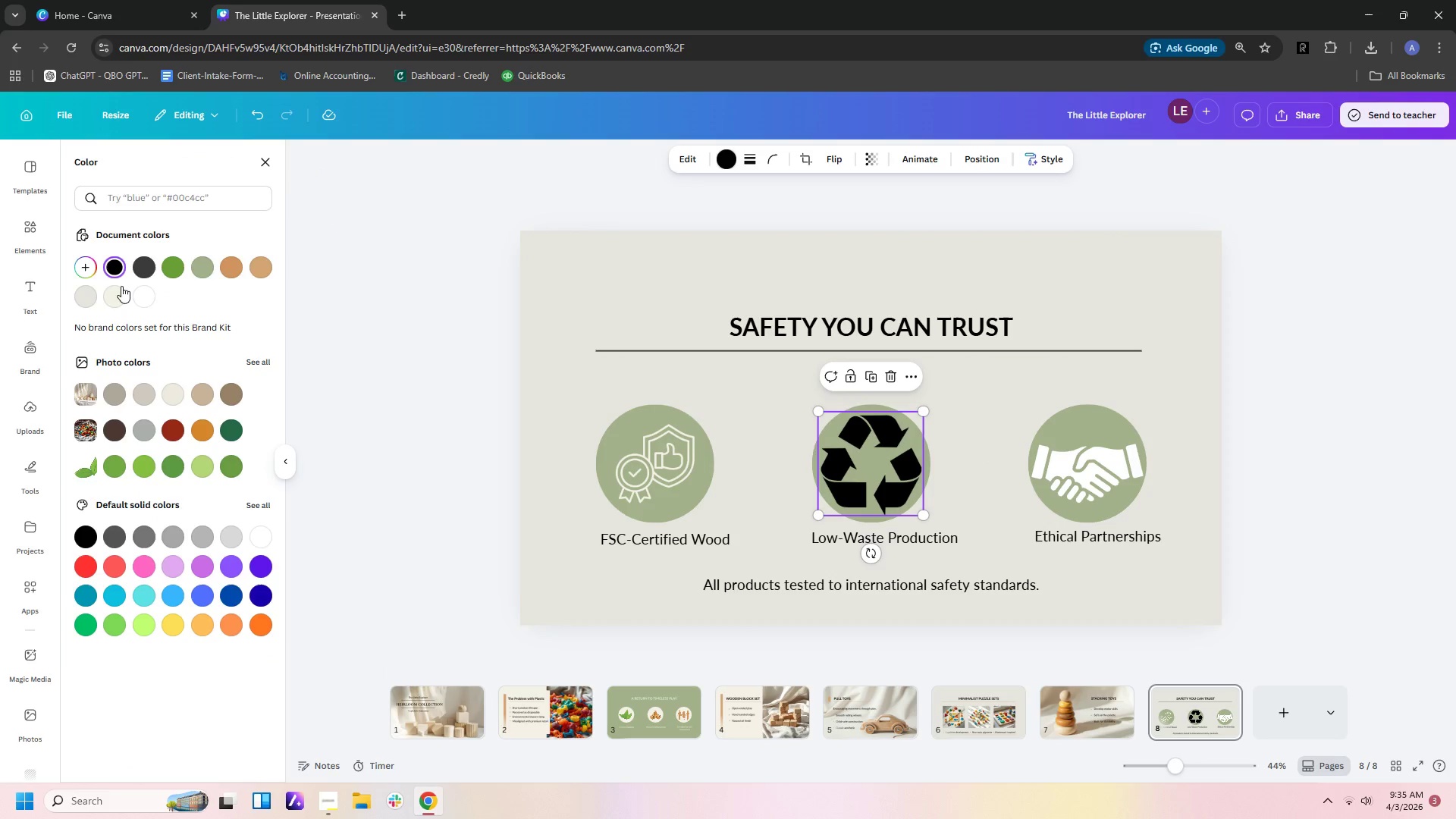 
left_click([109, 297])
 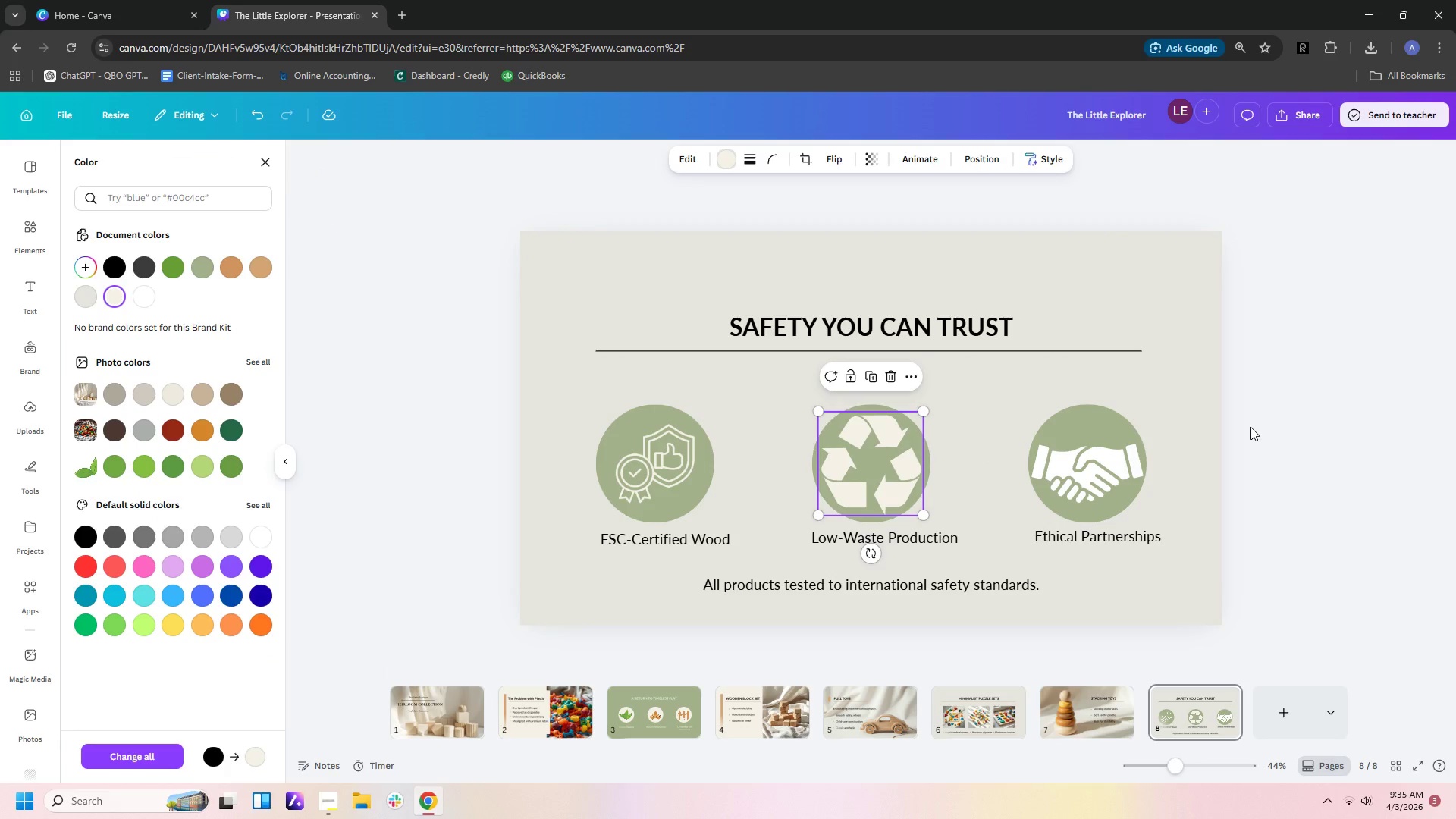 
left_click([1093, 455])
 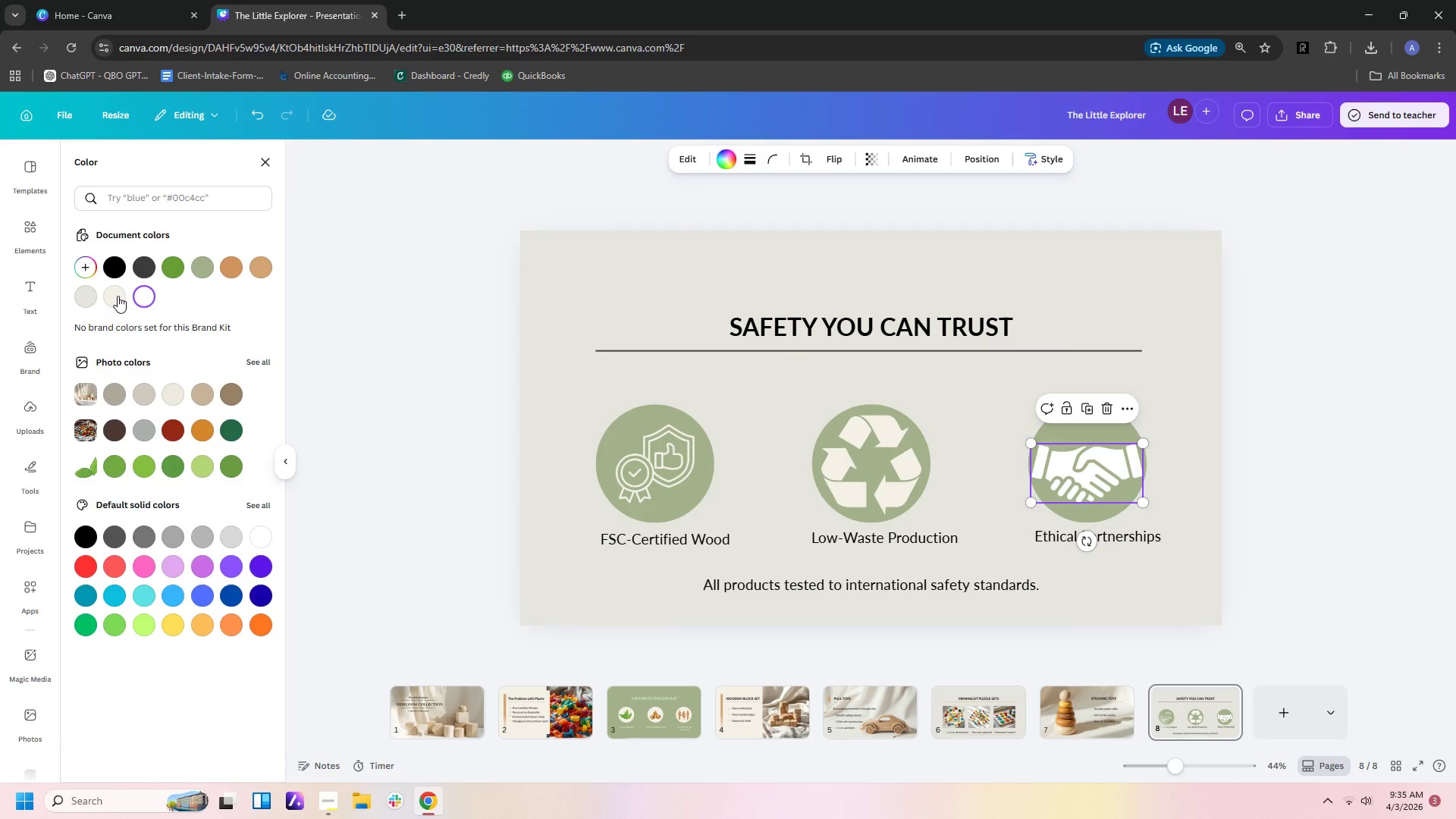 
left_click([114, 296])
 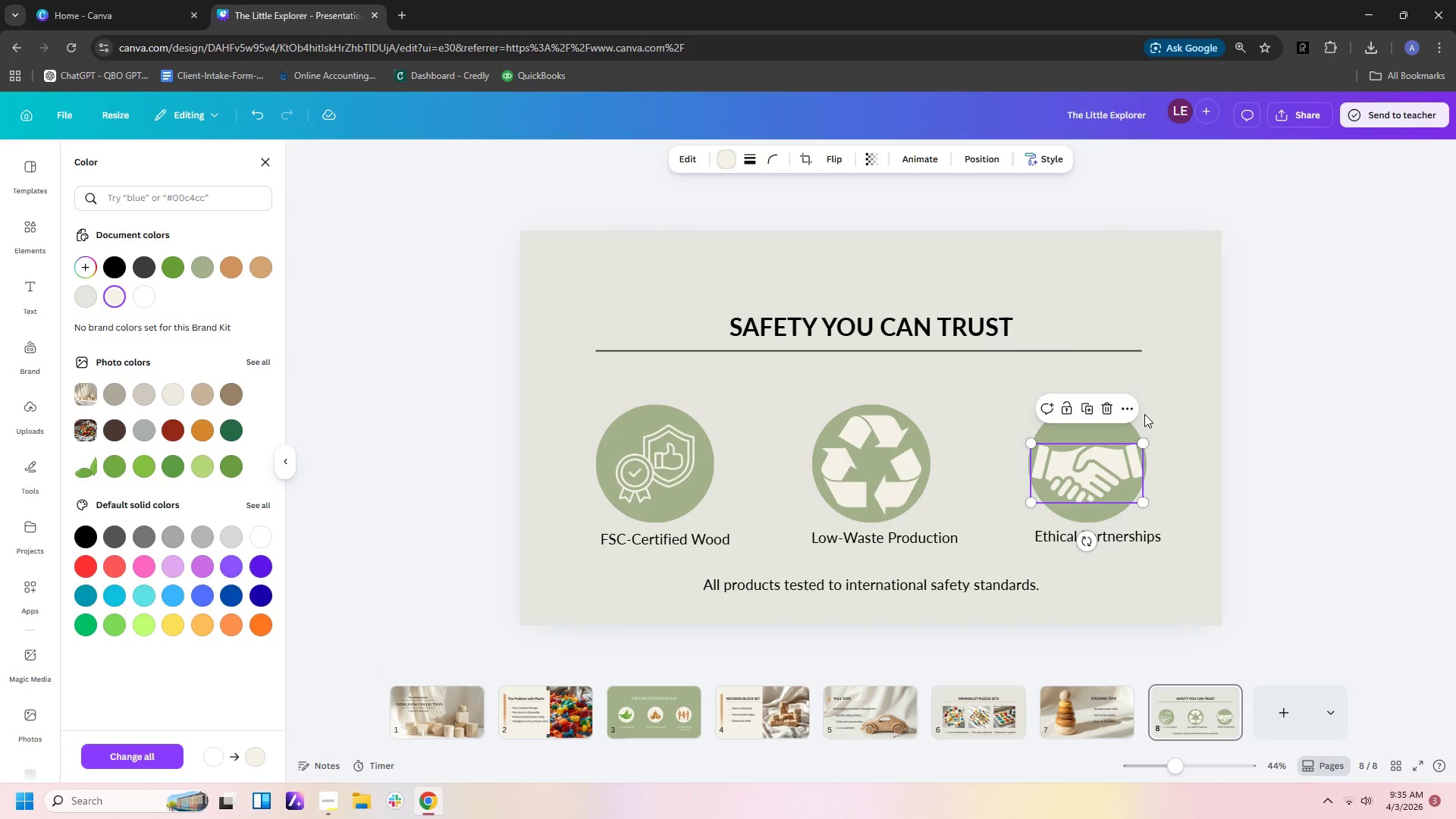 
left_click([1266, 411])
 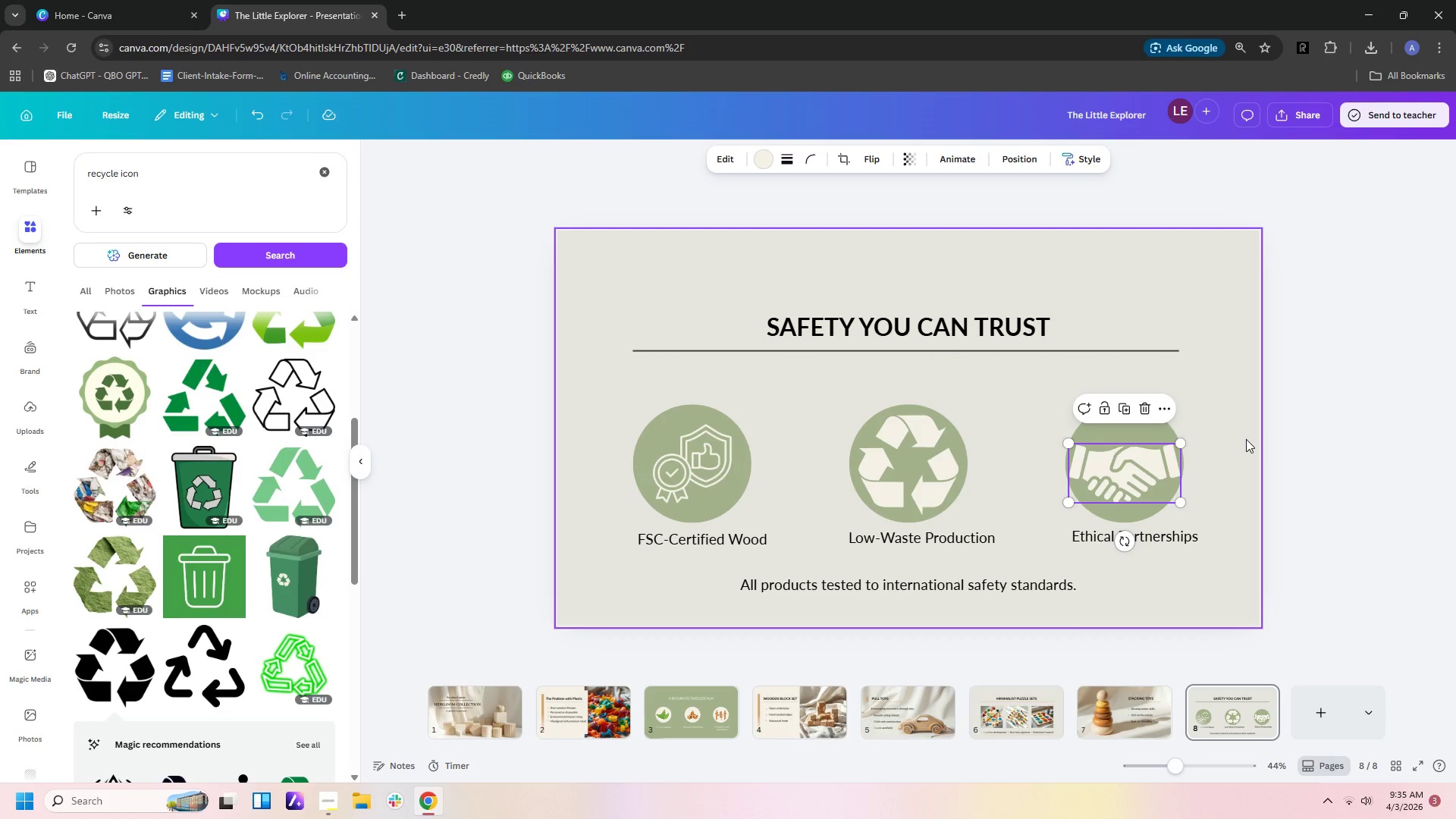 
left_click([1246, 439])
 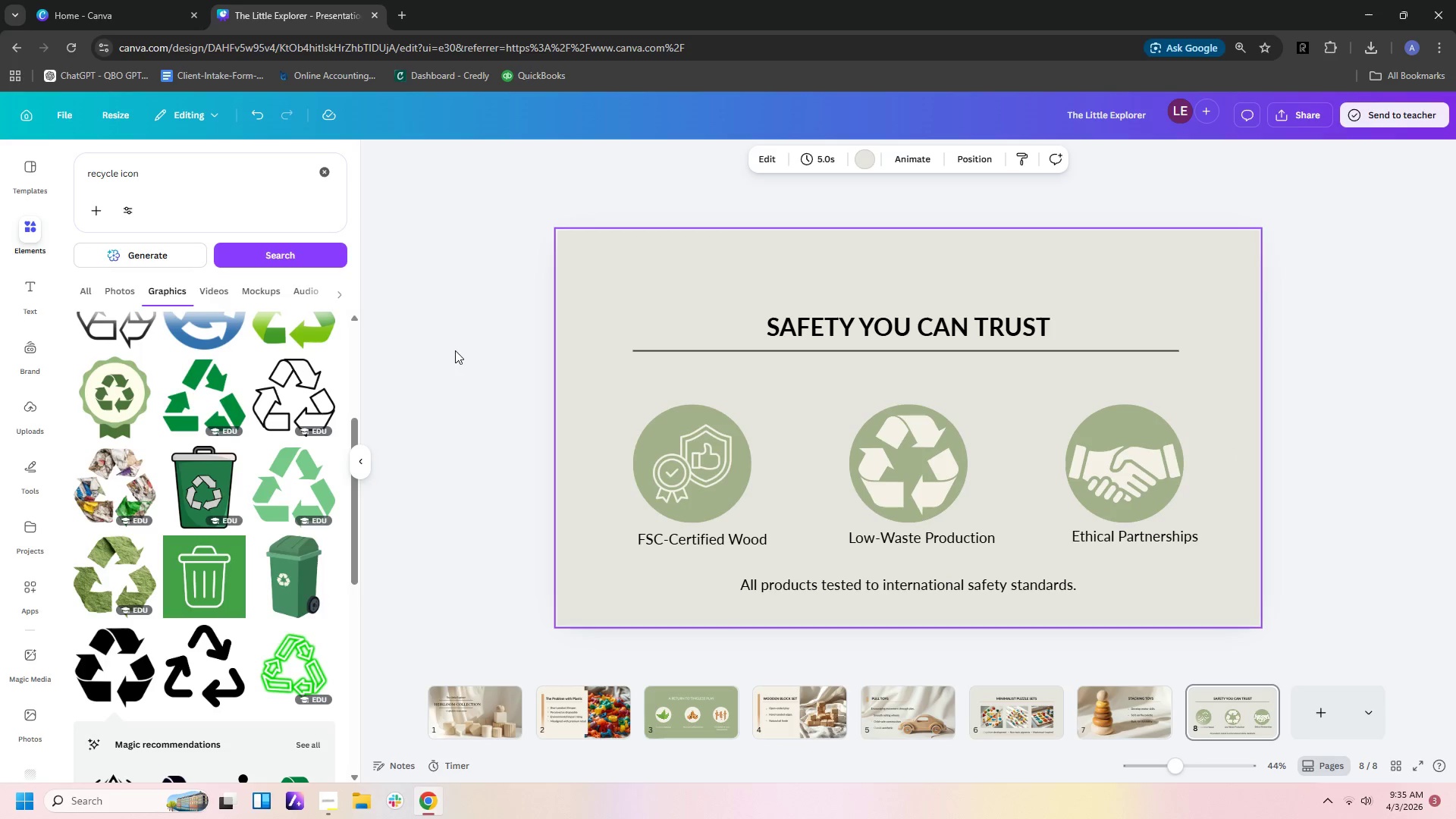 
left_click([670, 445])
 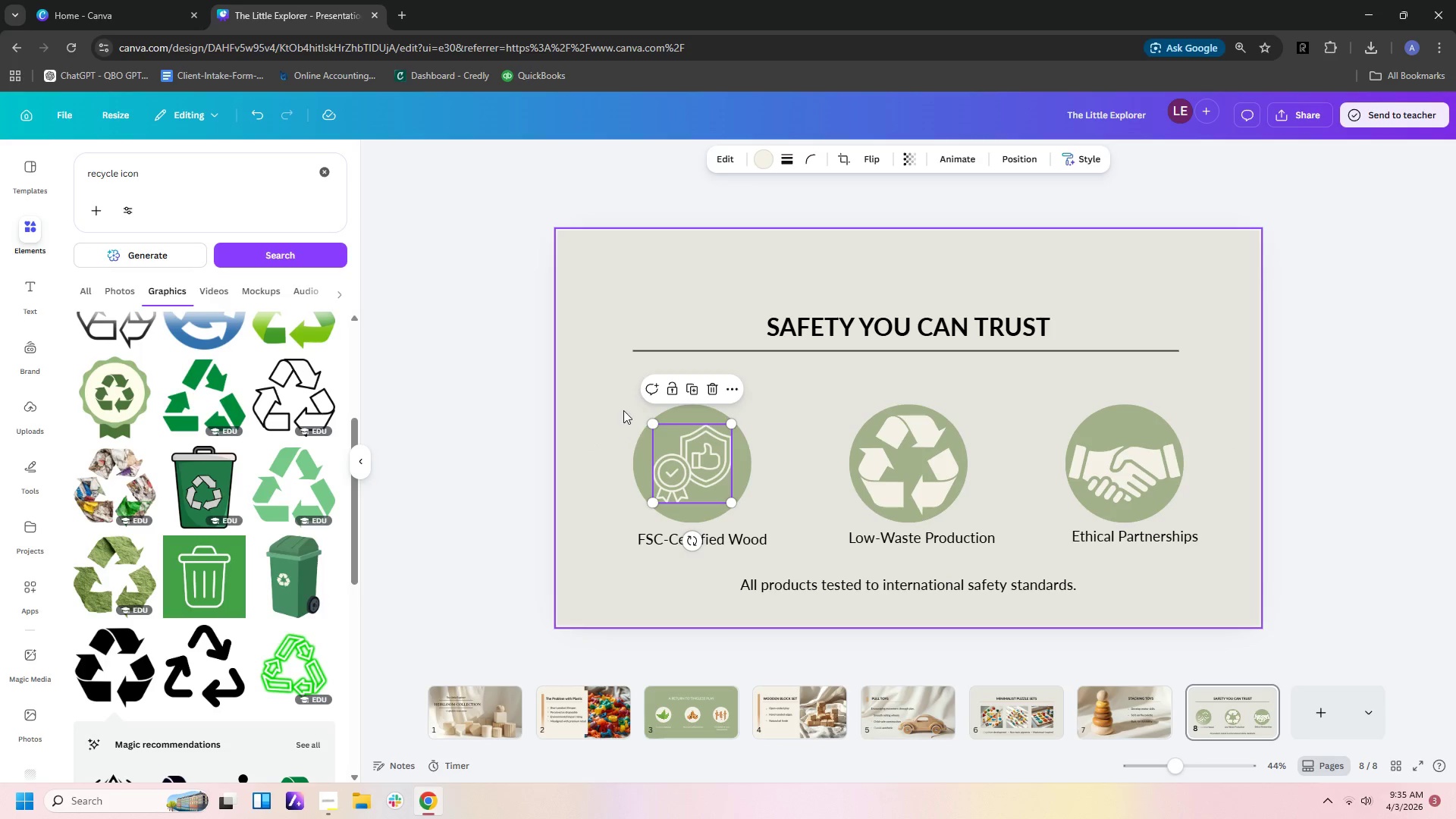 
left_click_drag(start_coordinate=[623, 408], to_coordinate=[741, 494])
 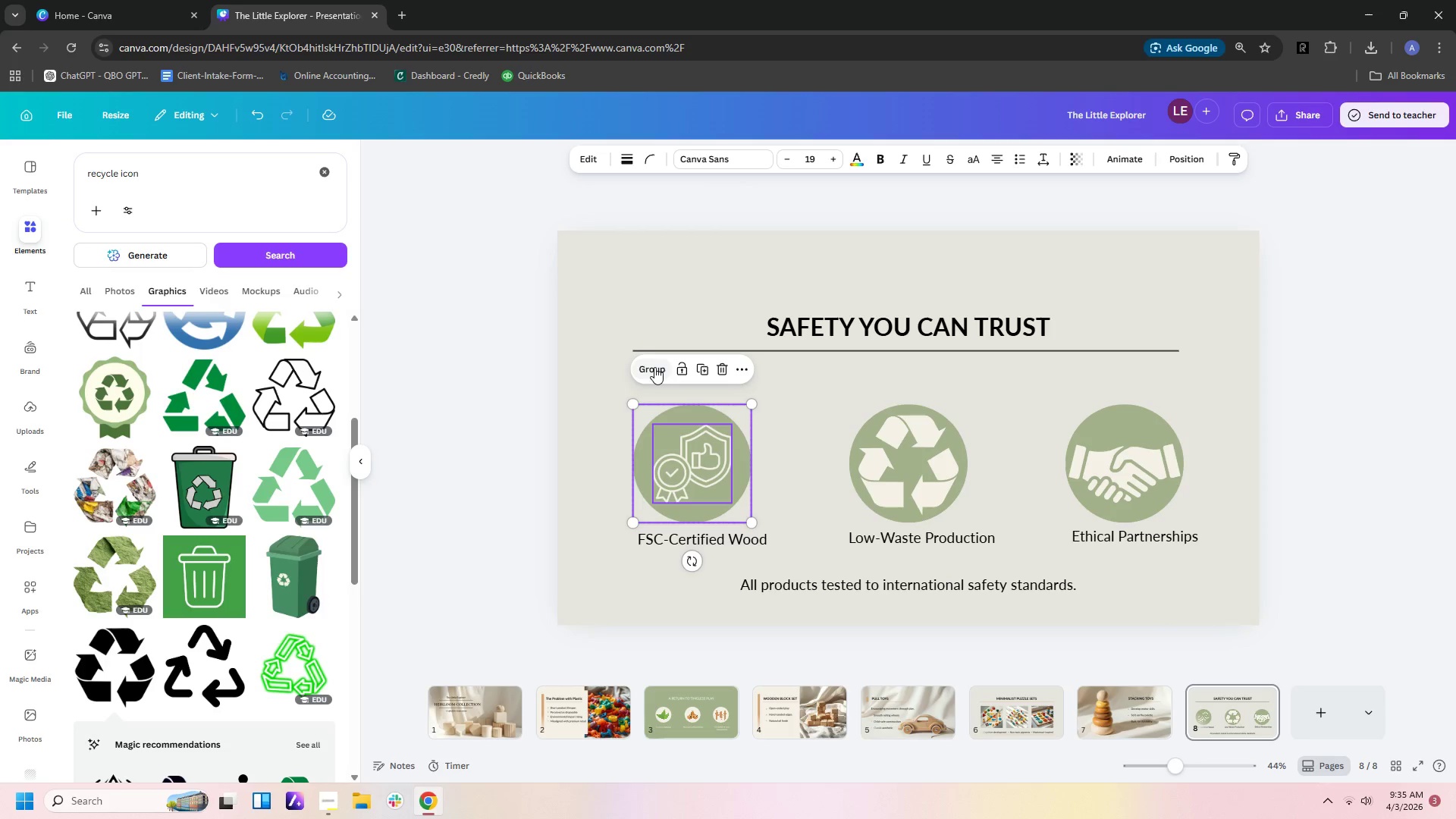 
left_click([654, 367])
 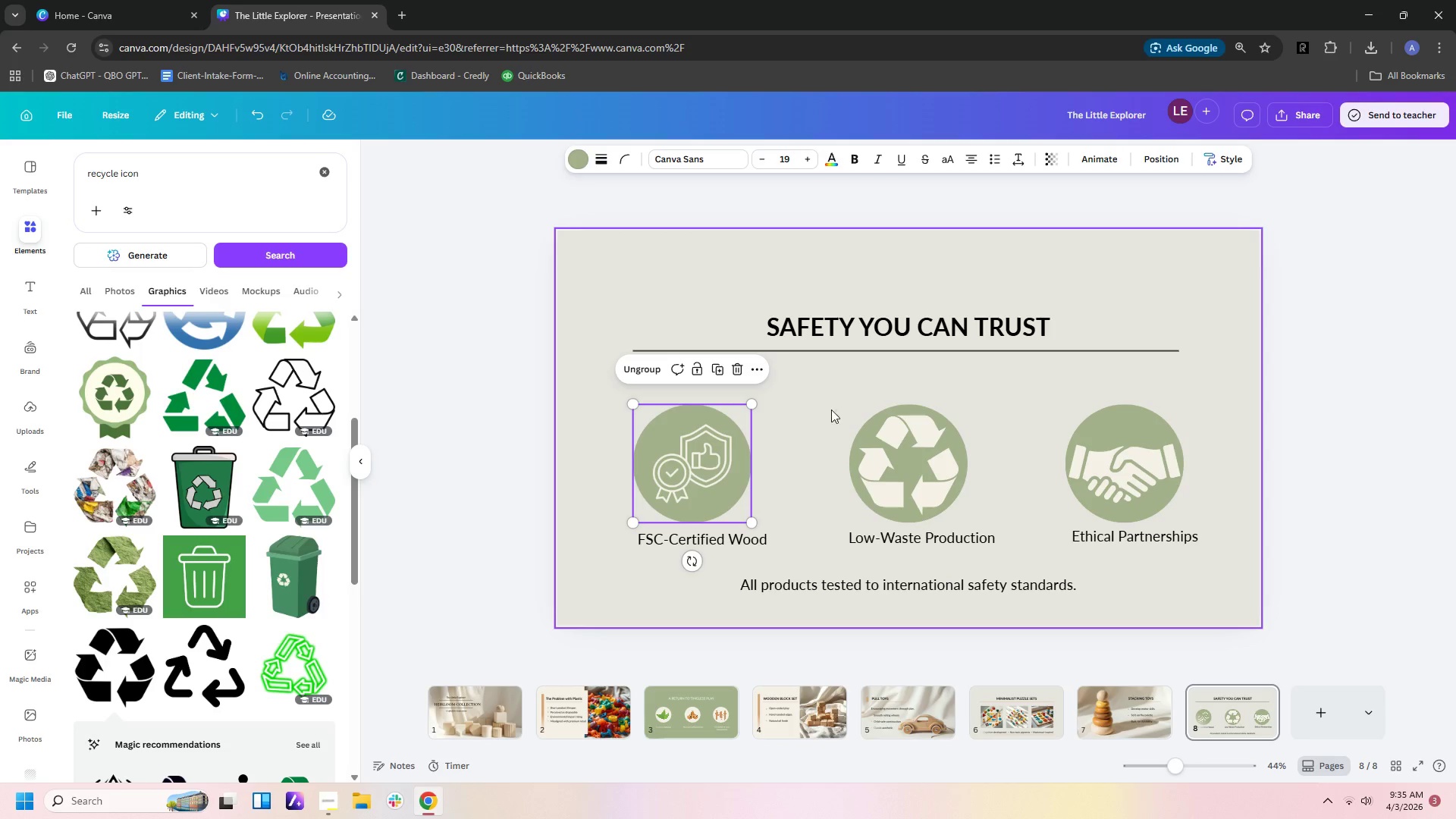 
left_click_drag(start_coordinate=[831, 403], to_coordinate=[1003, 507])
 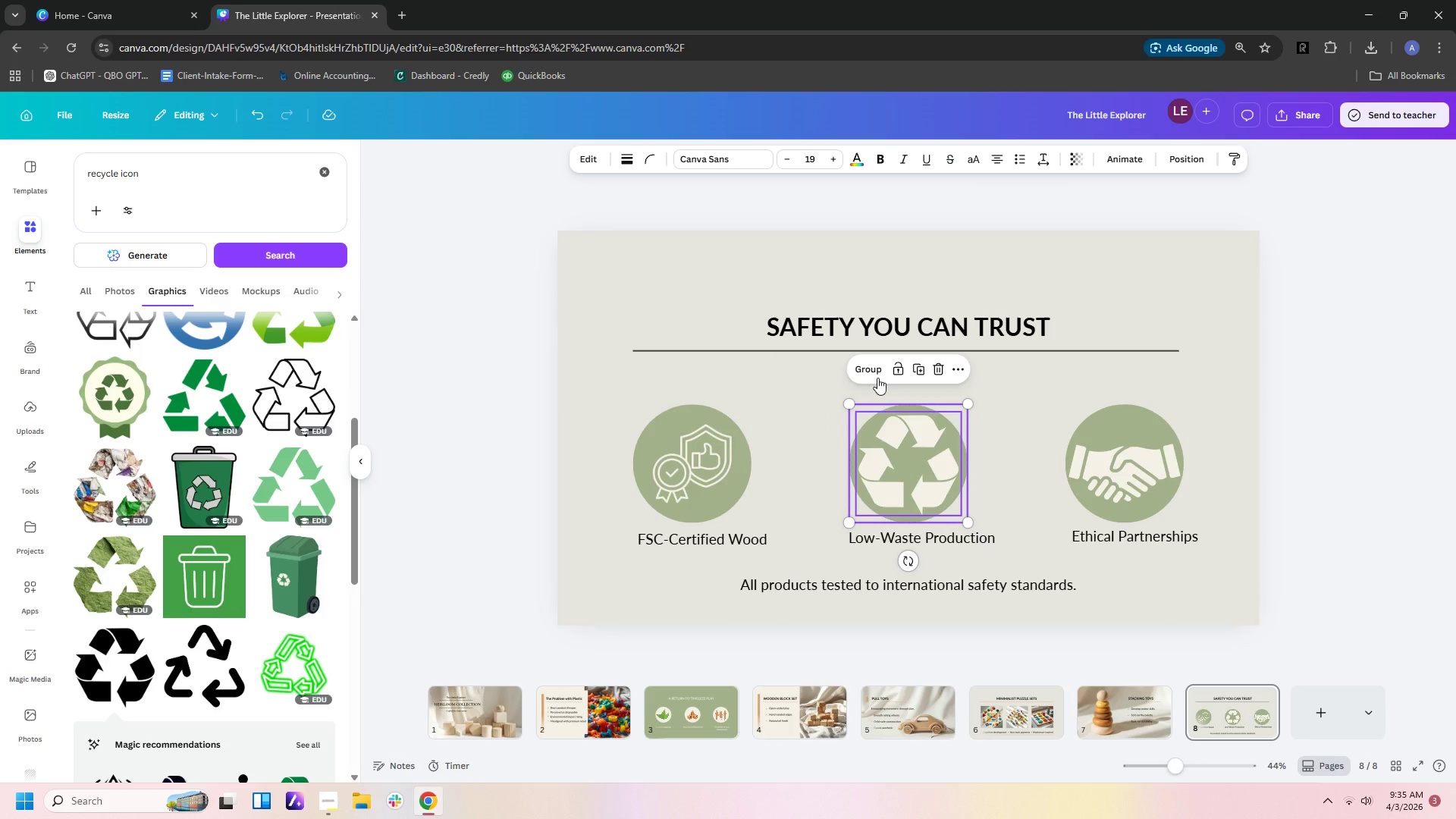 
left_click([877, 375])
 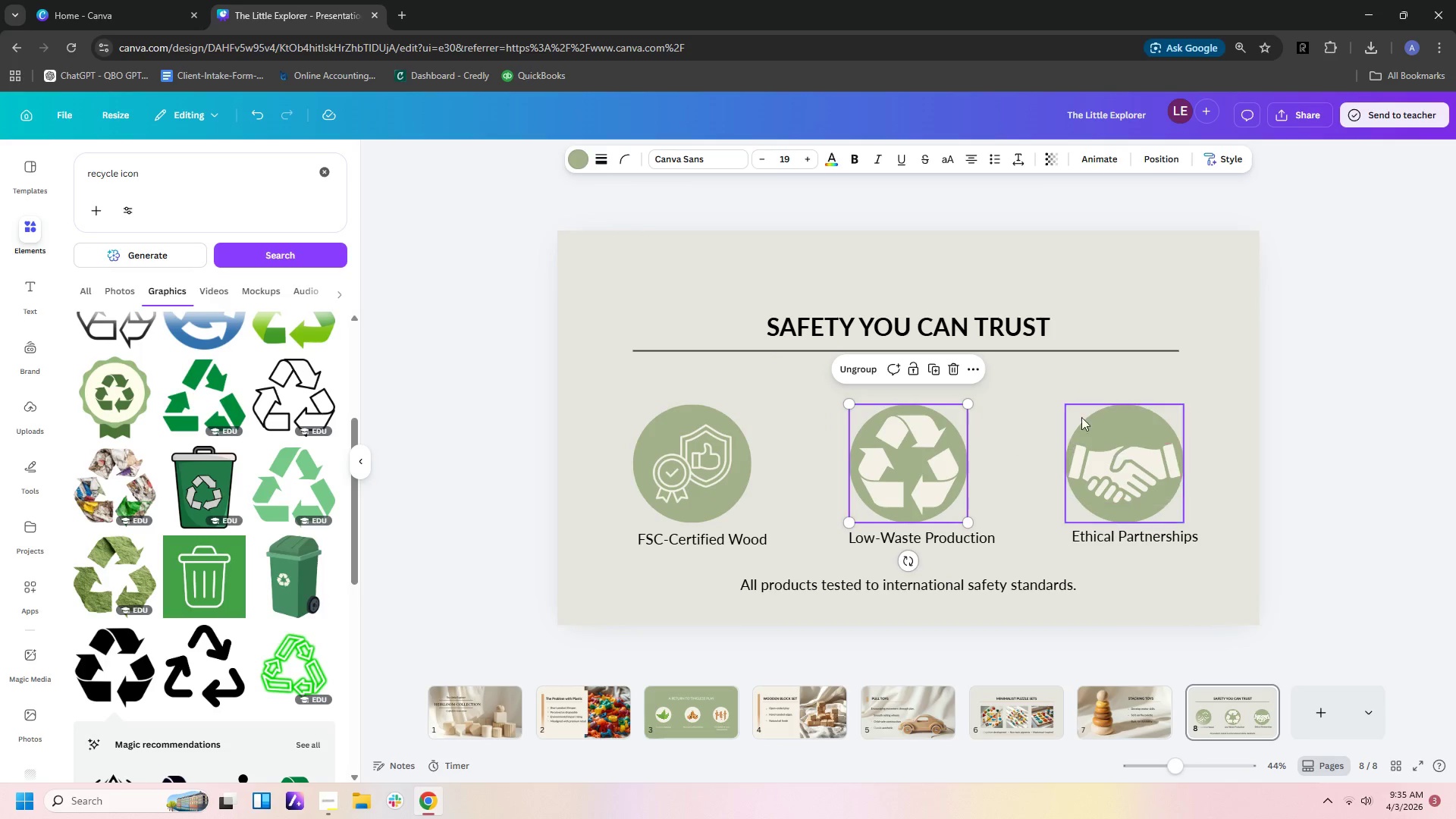 
left_click_drag(start_coordinate=[1054, 398], to_coordinate=[1144, 492])
 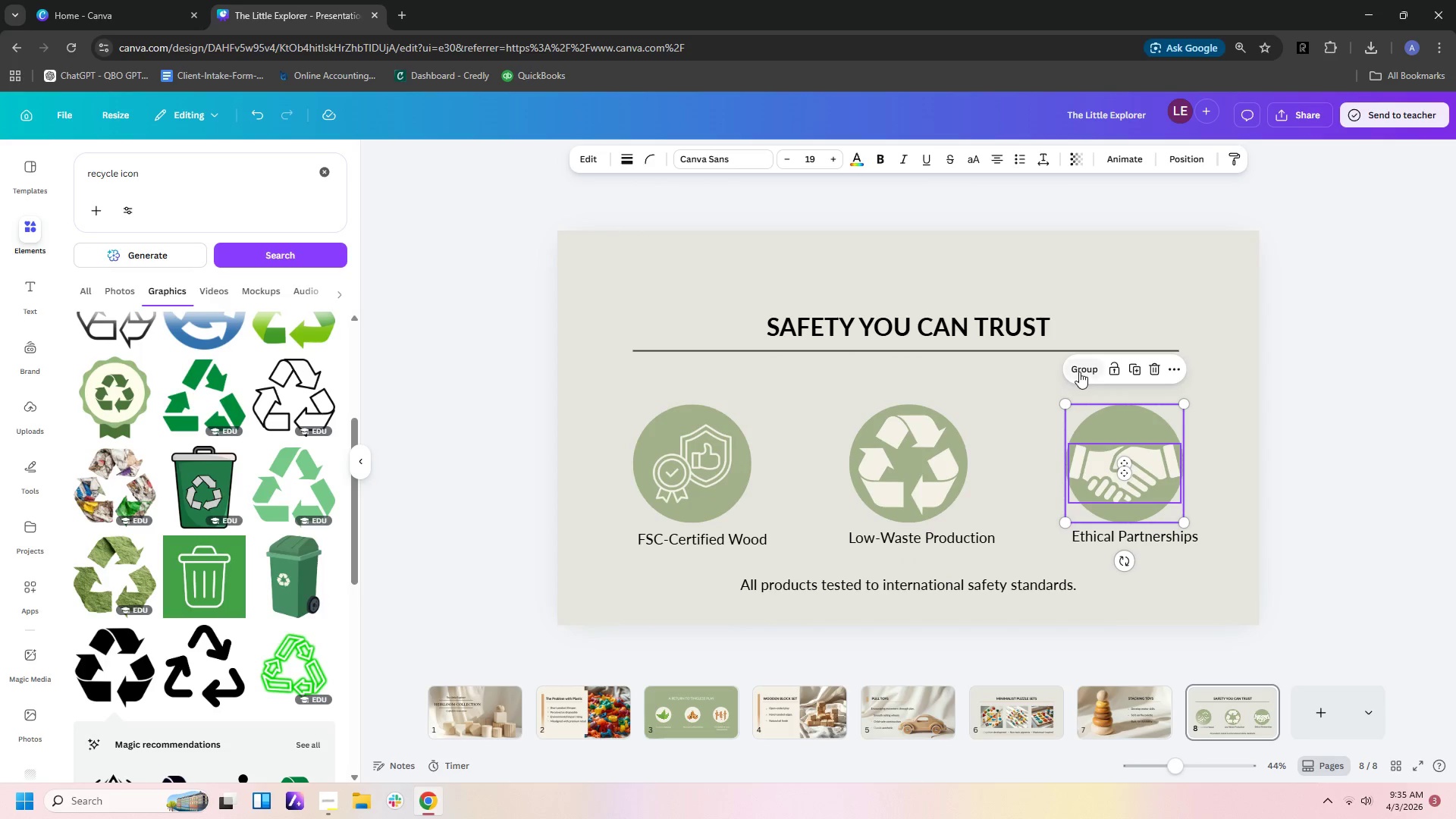 
left_click([1079, 372])
 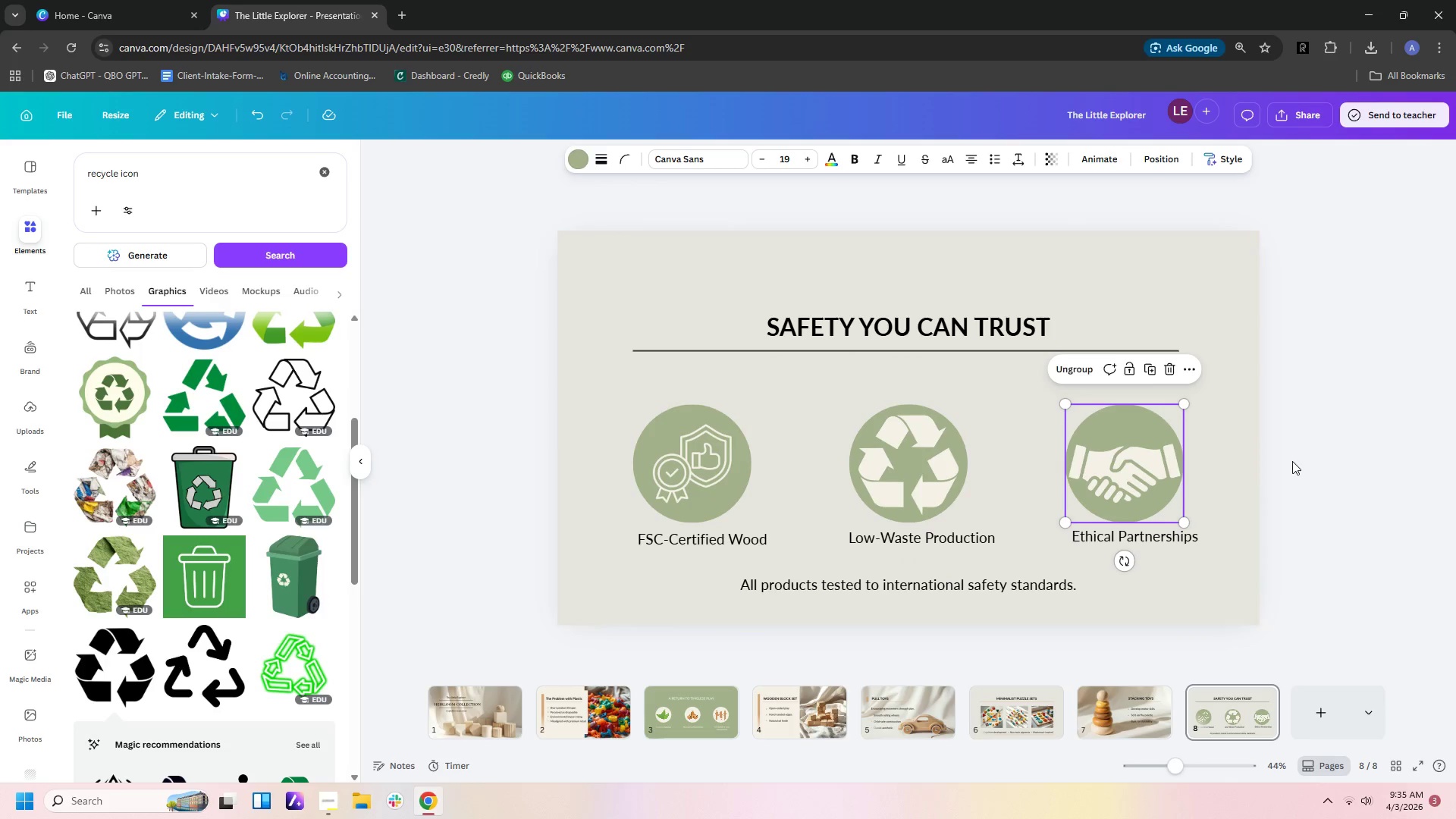 
left_click([1292, 461])
 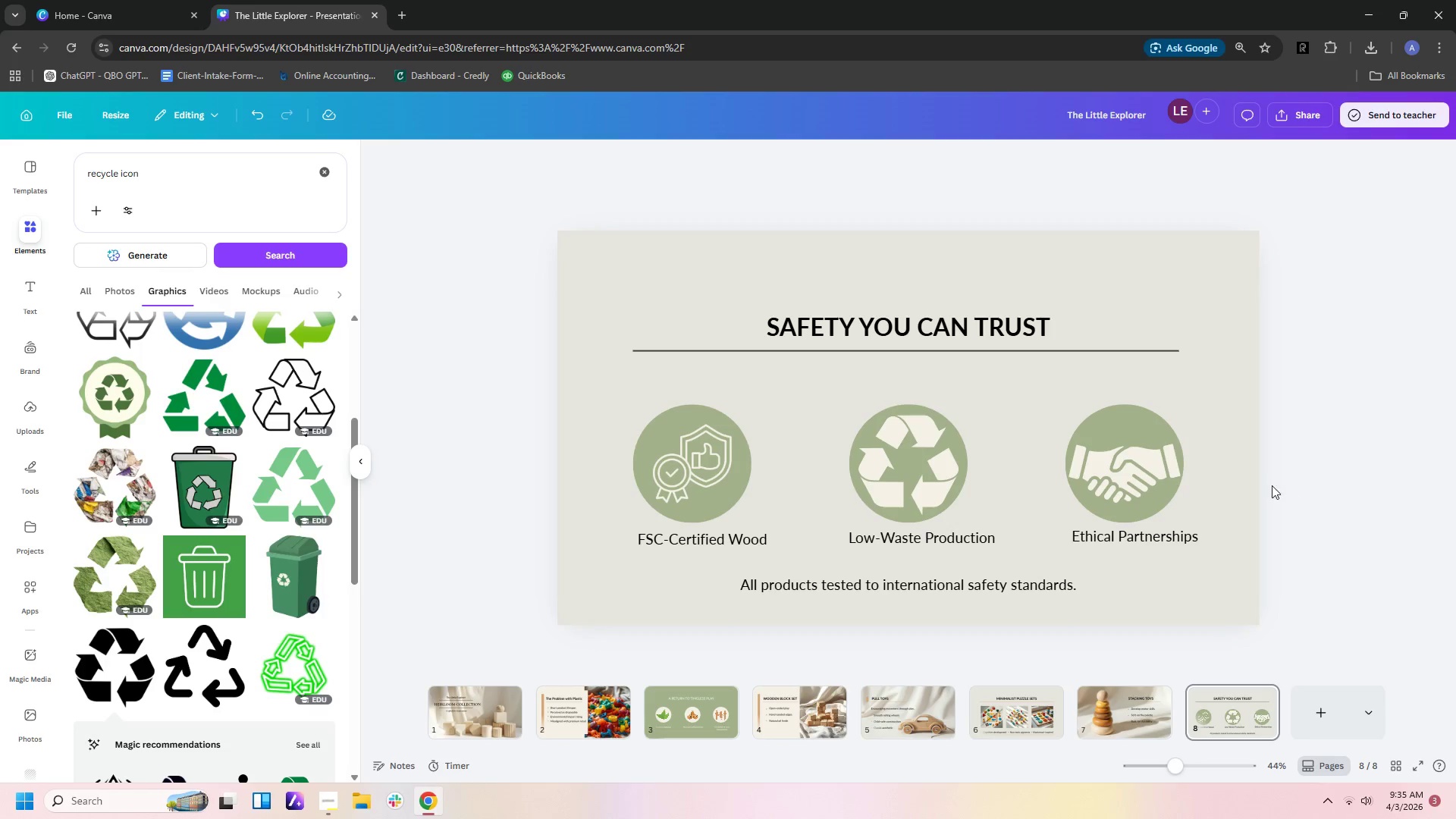 
left_click_drag(start_coordinate=[1272, 485], to_coordinate=[511, 451])
 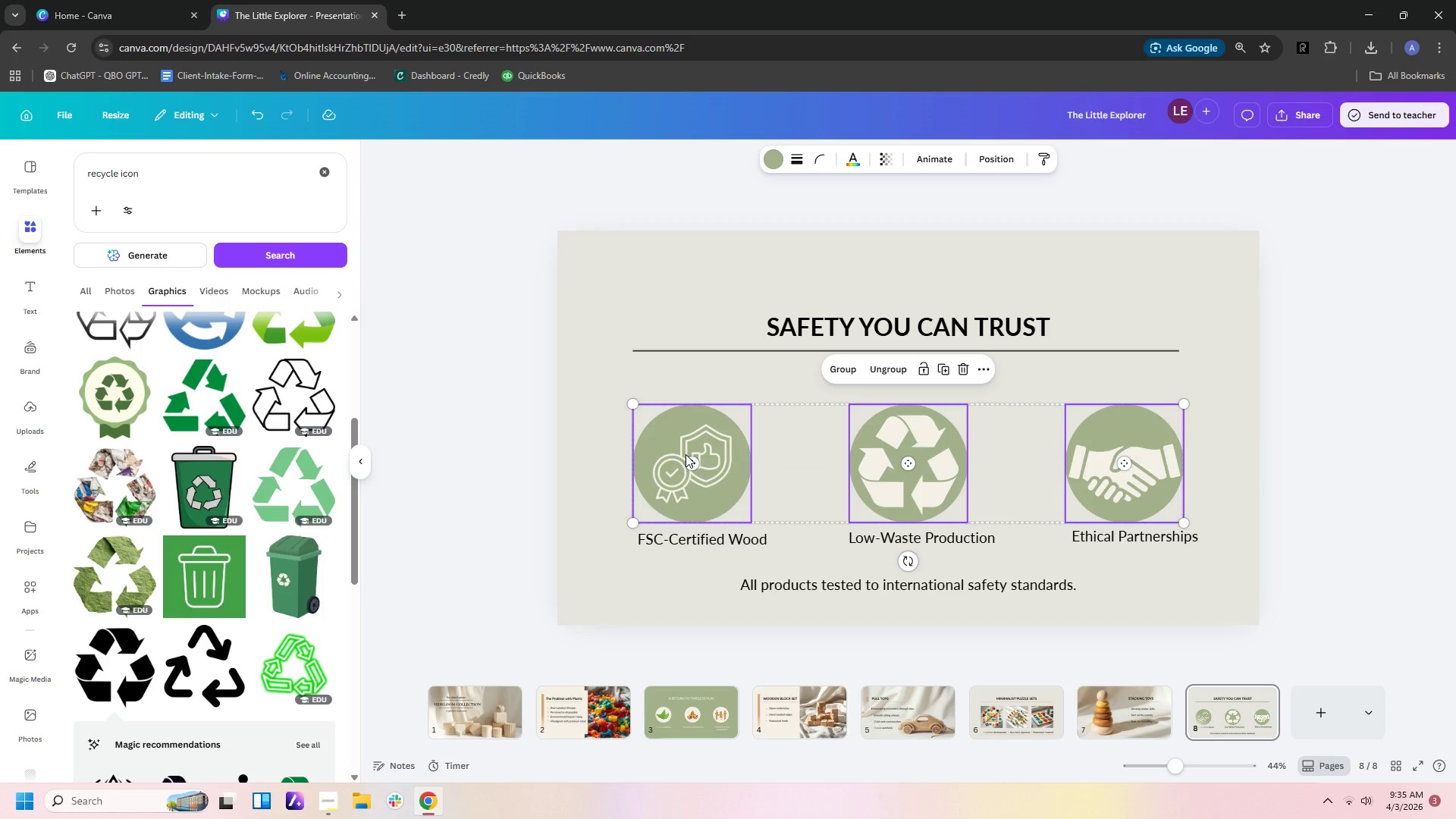 
left_click_drag(start_coordinate=[686, 454], to_coordinate=[686, 439])
 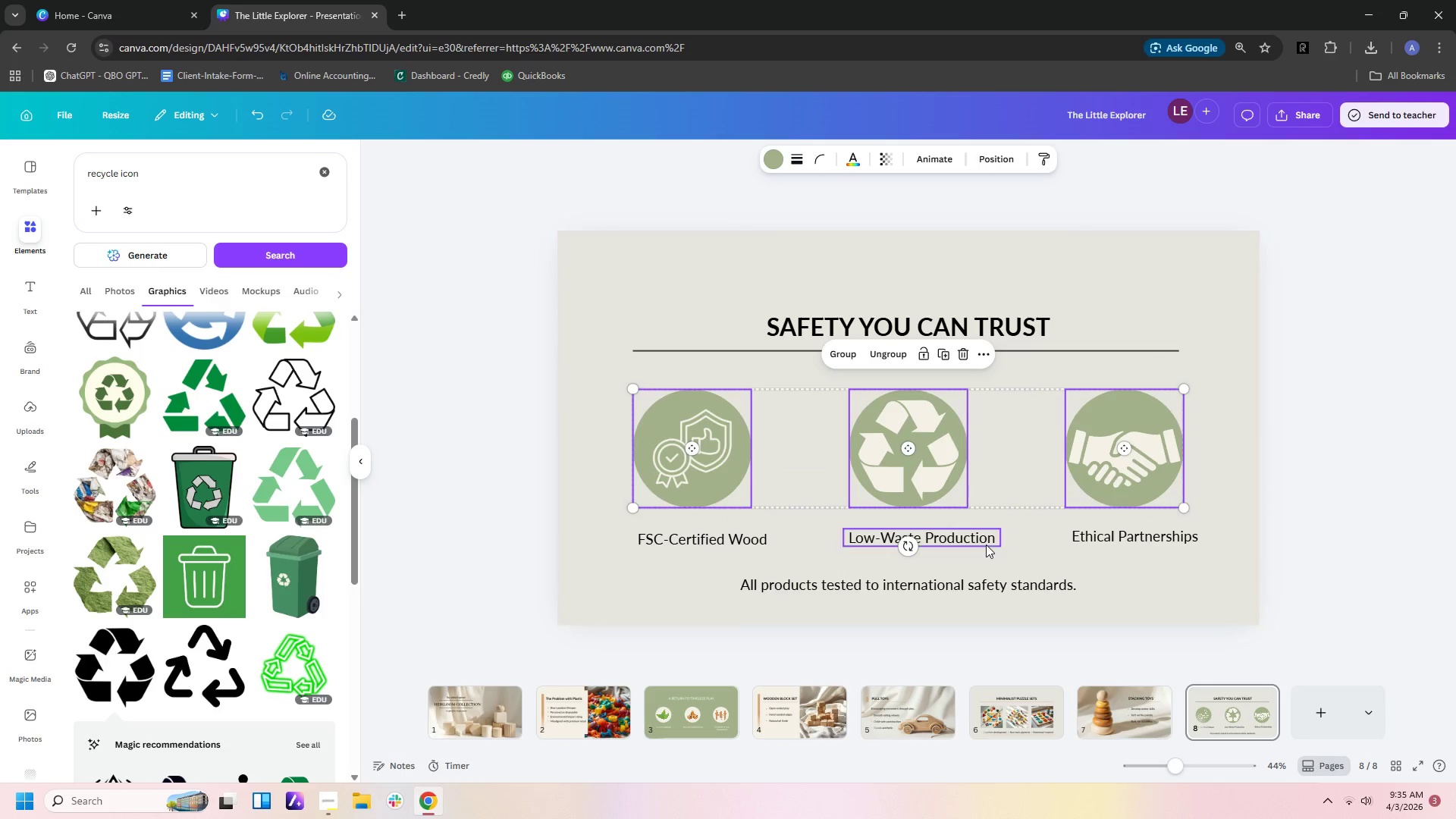 
left_click([983, 539])
 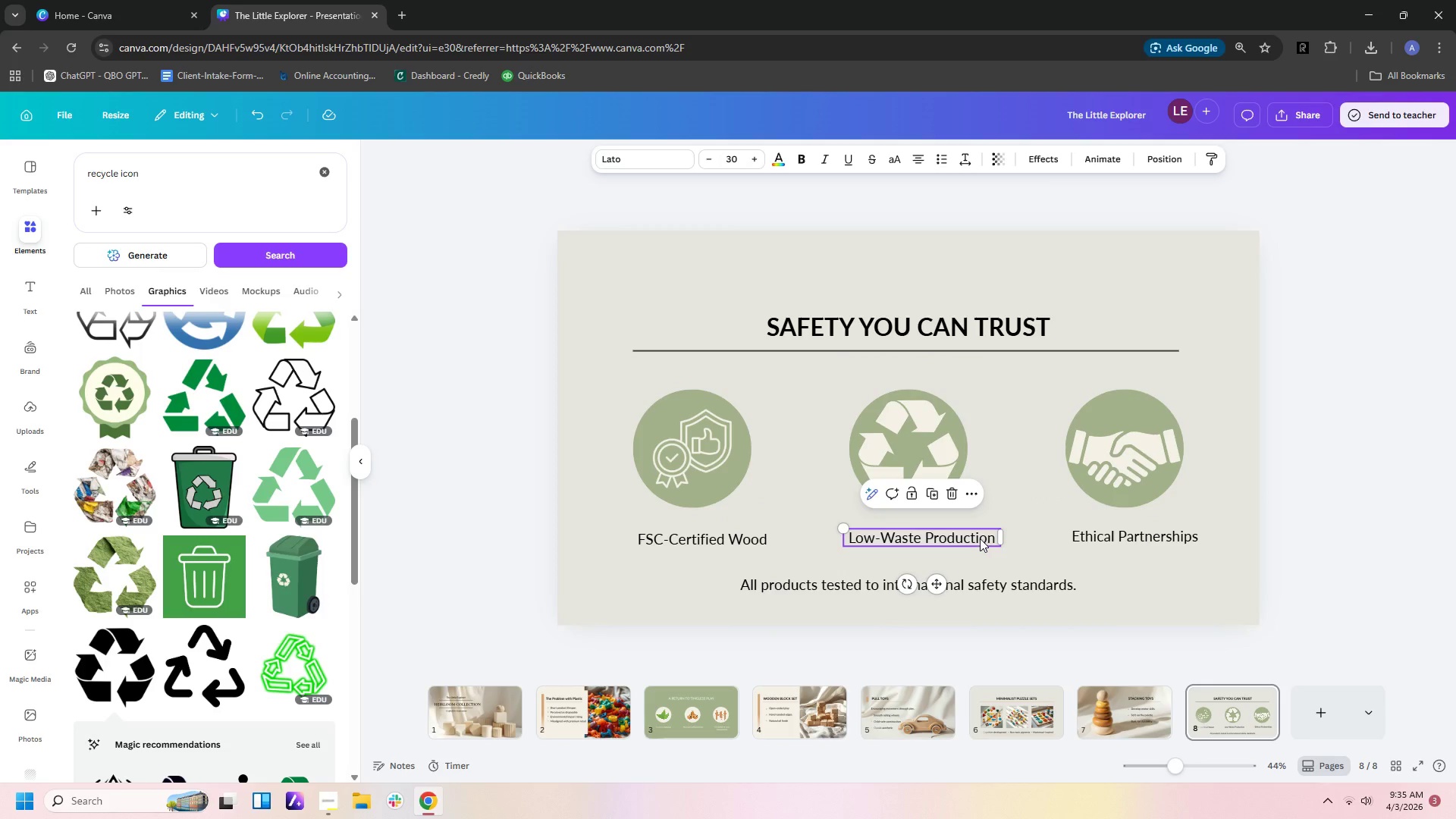 
left_click_drag(start_coordinate=[983, 539], to_coordinate=[968, 539])
 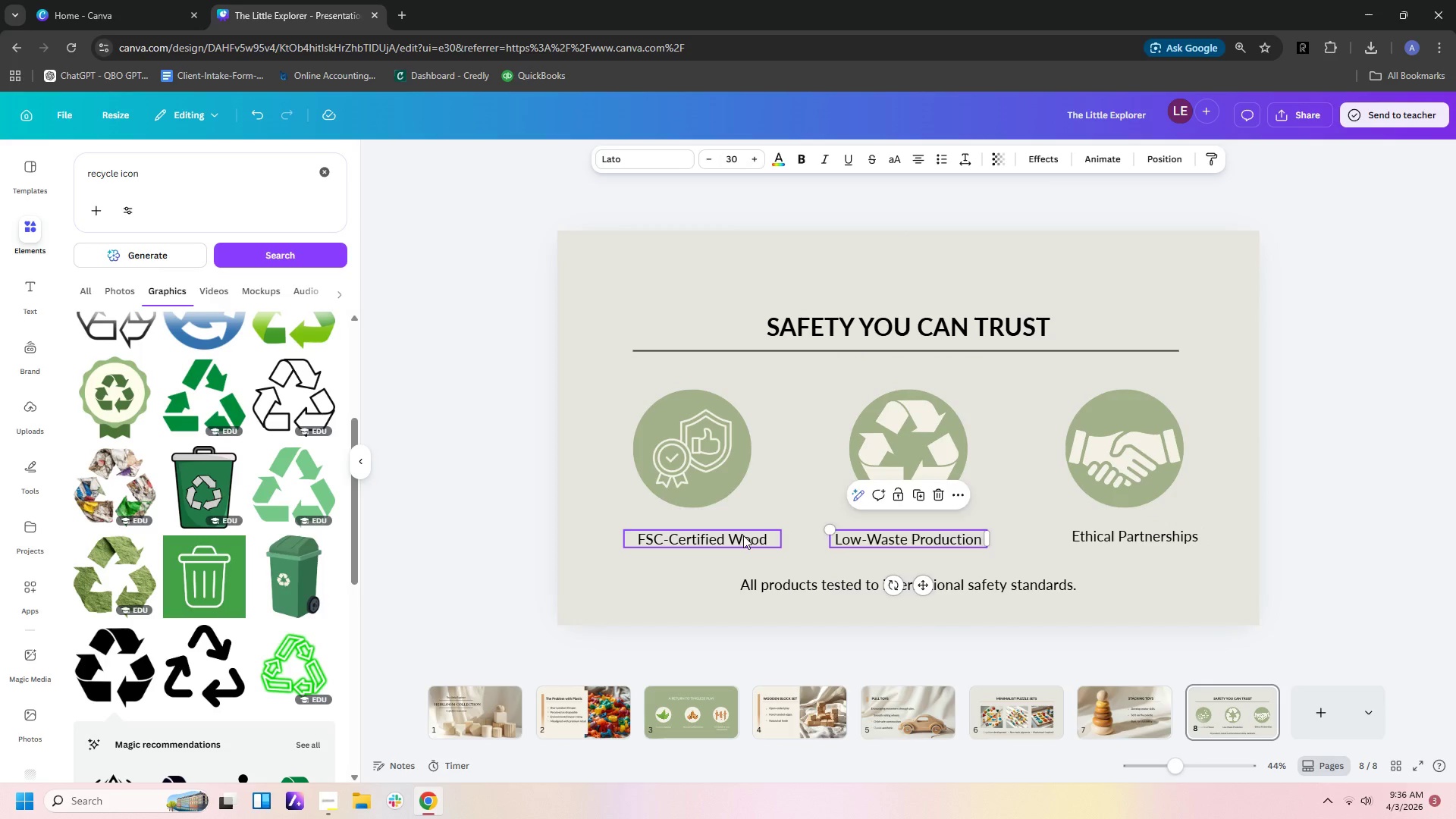 
left_click_drag(start_coordinate=[743, 535], to_coordinate=[736, 535])
 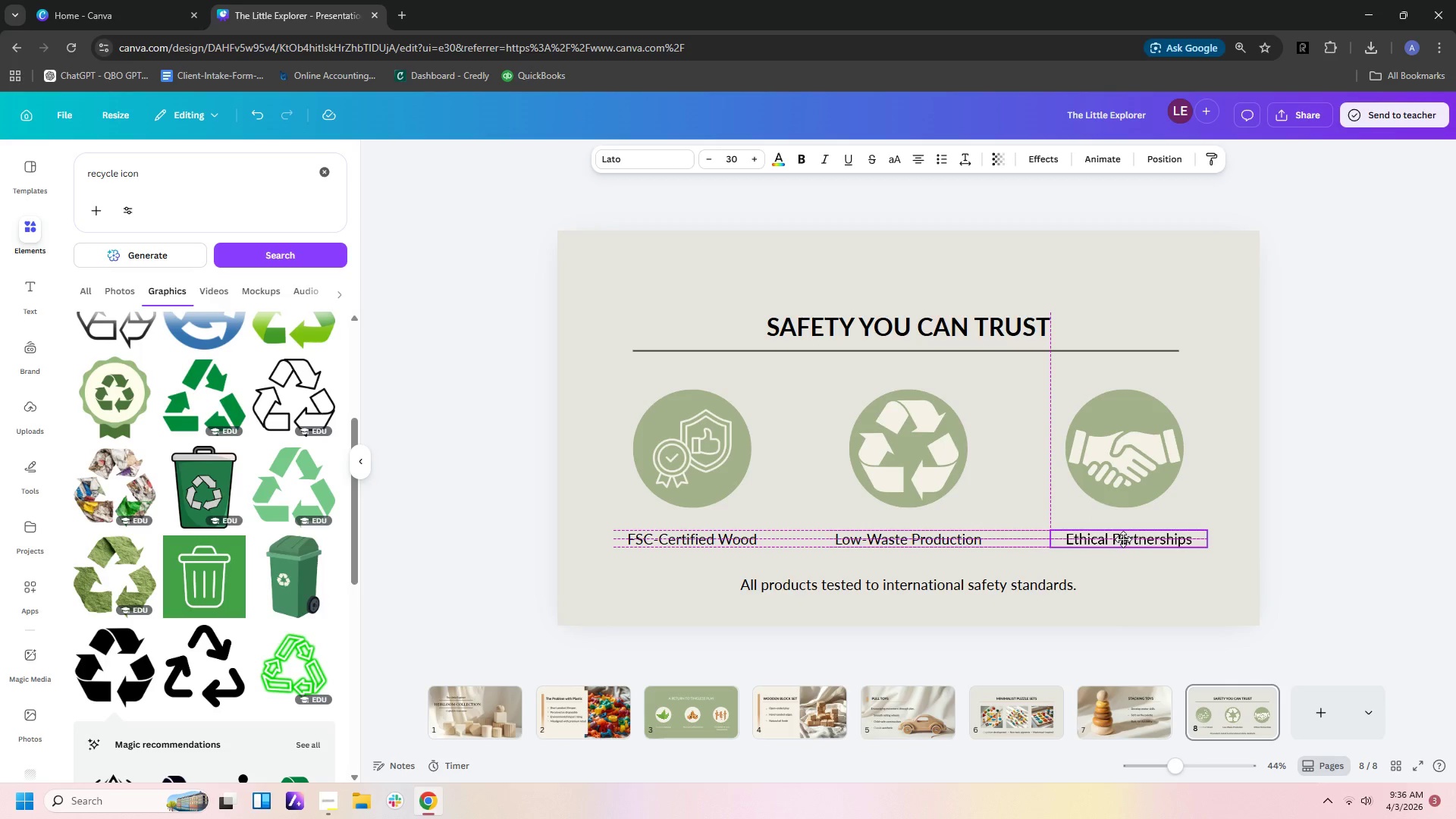 
left_click([1216, 584])
 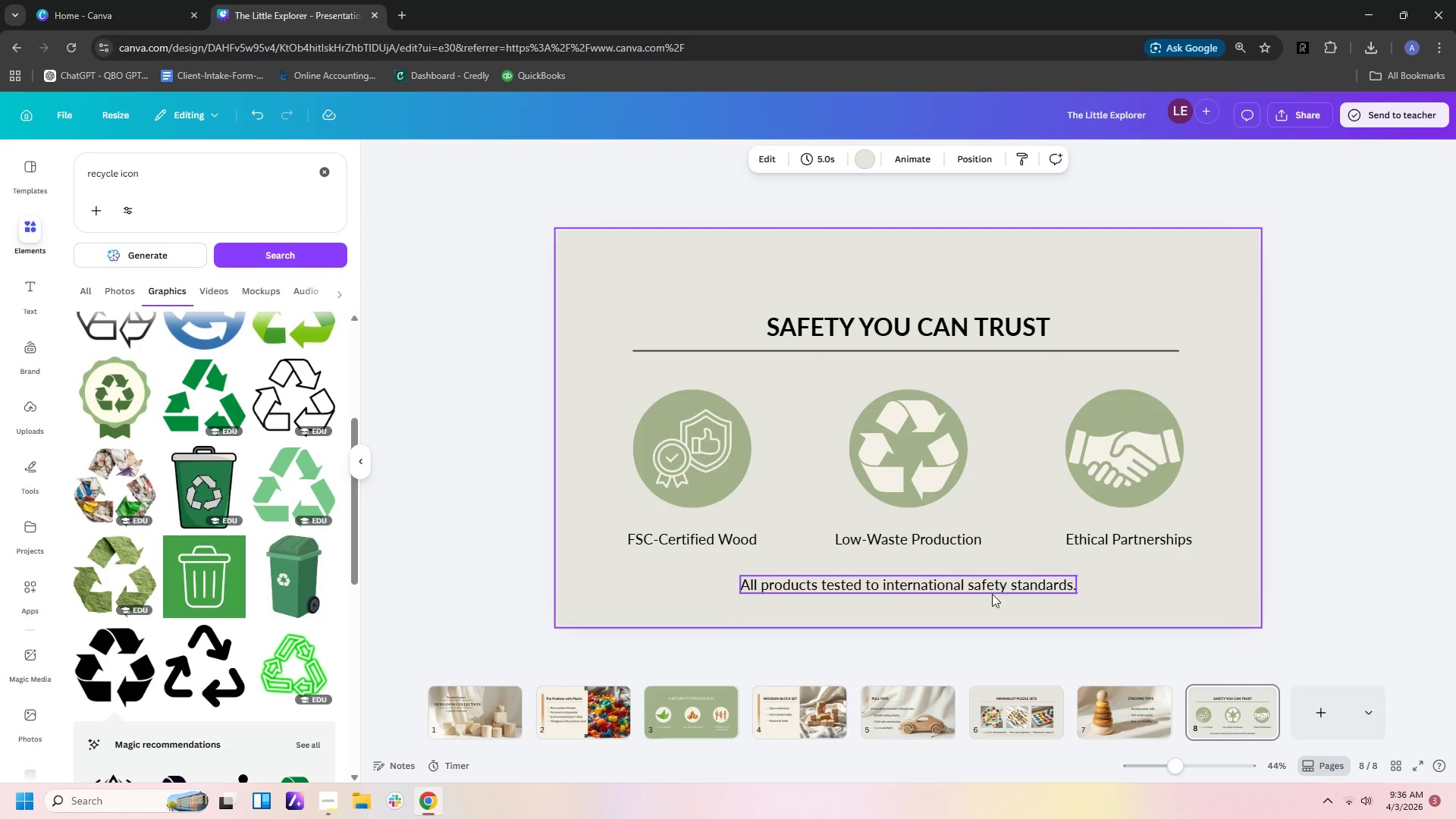 
left_click([825, 352])
 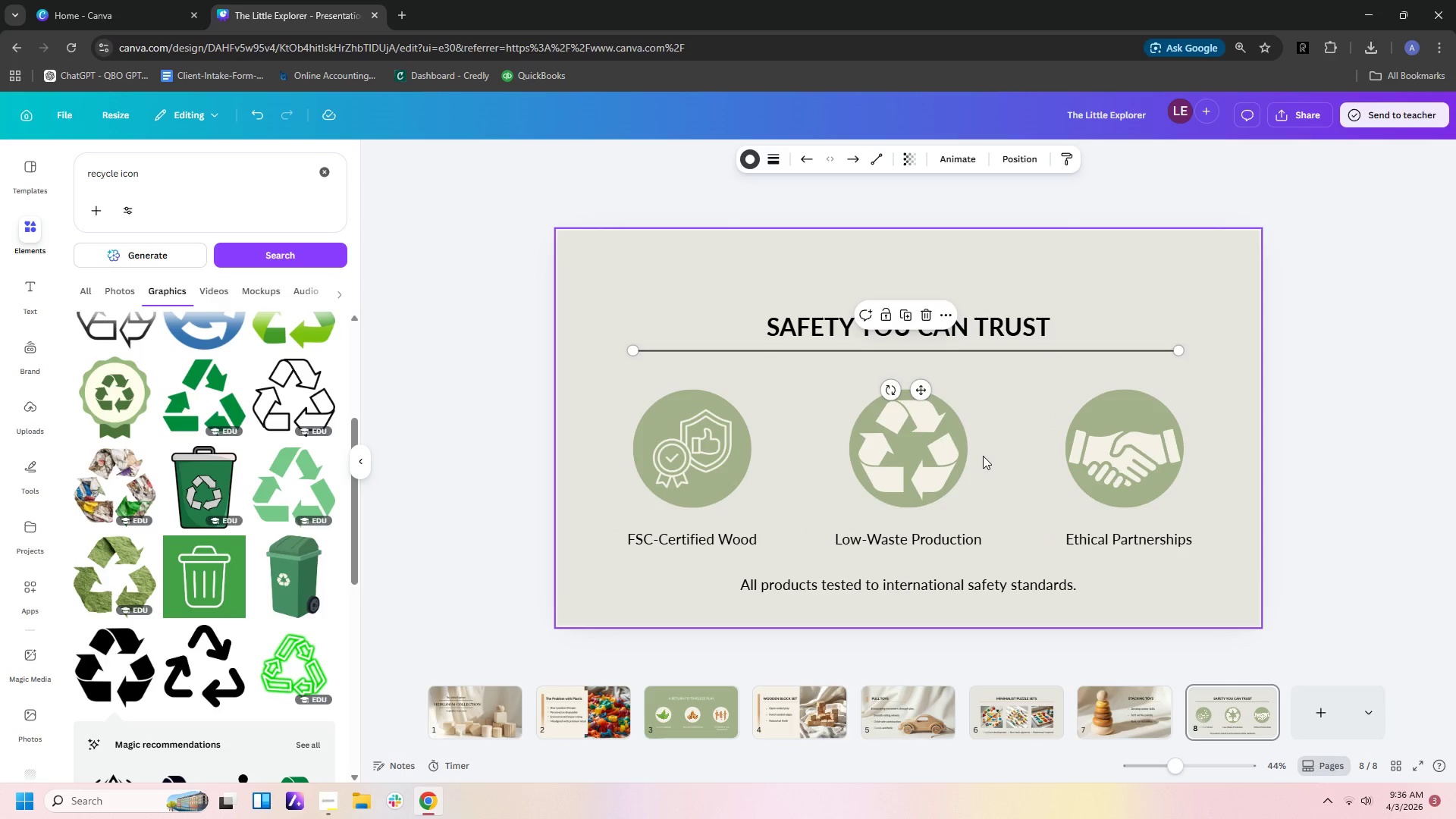 
key(Control+C)
 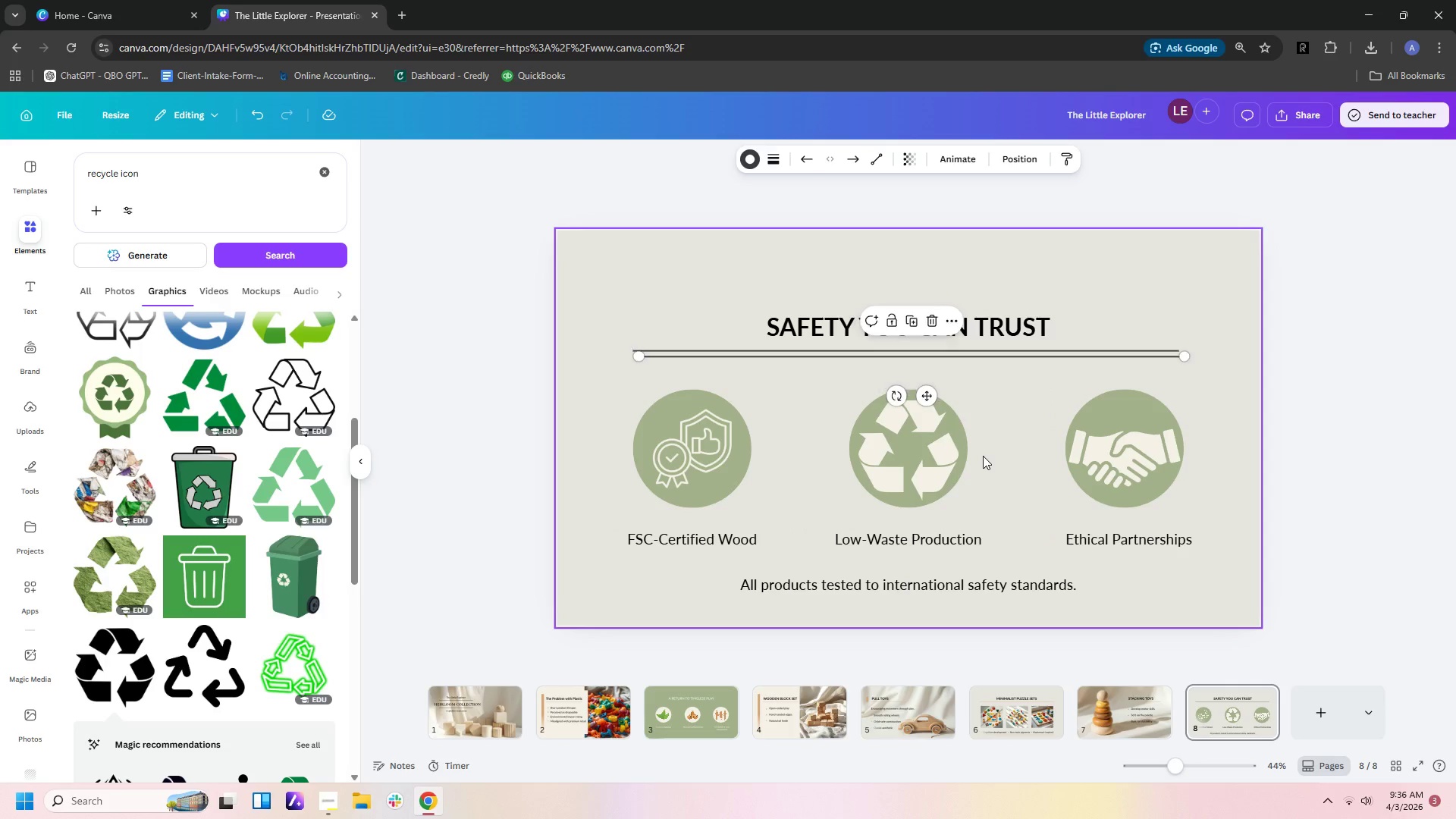 
key(Control+V)
 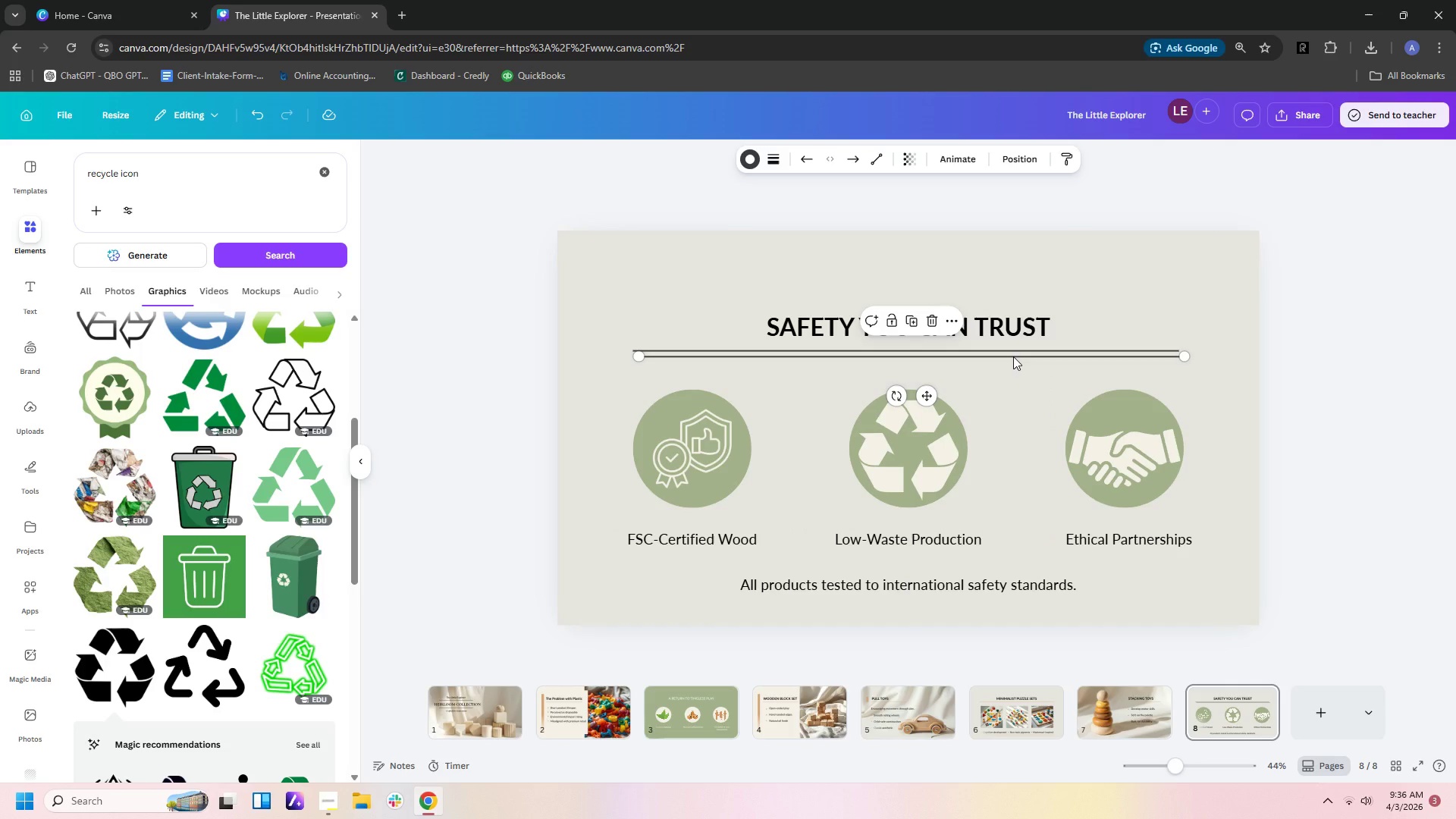 
left_click_drag(start_coordinate=[1013, 356], to_coordinate=[1010, 566])
 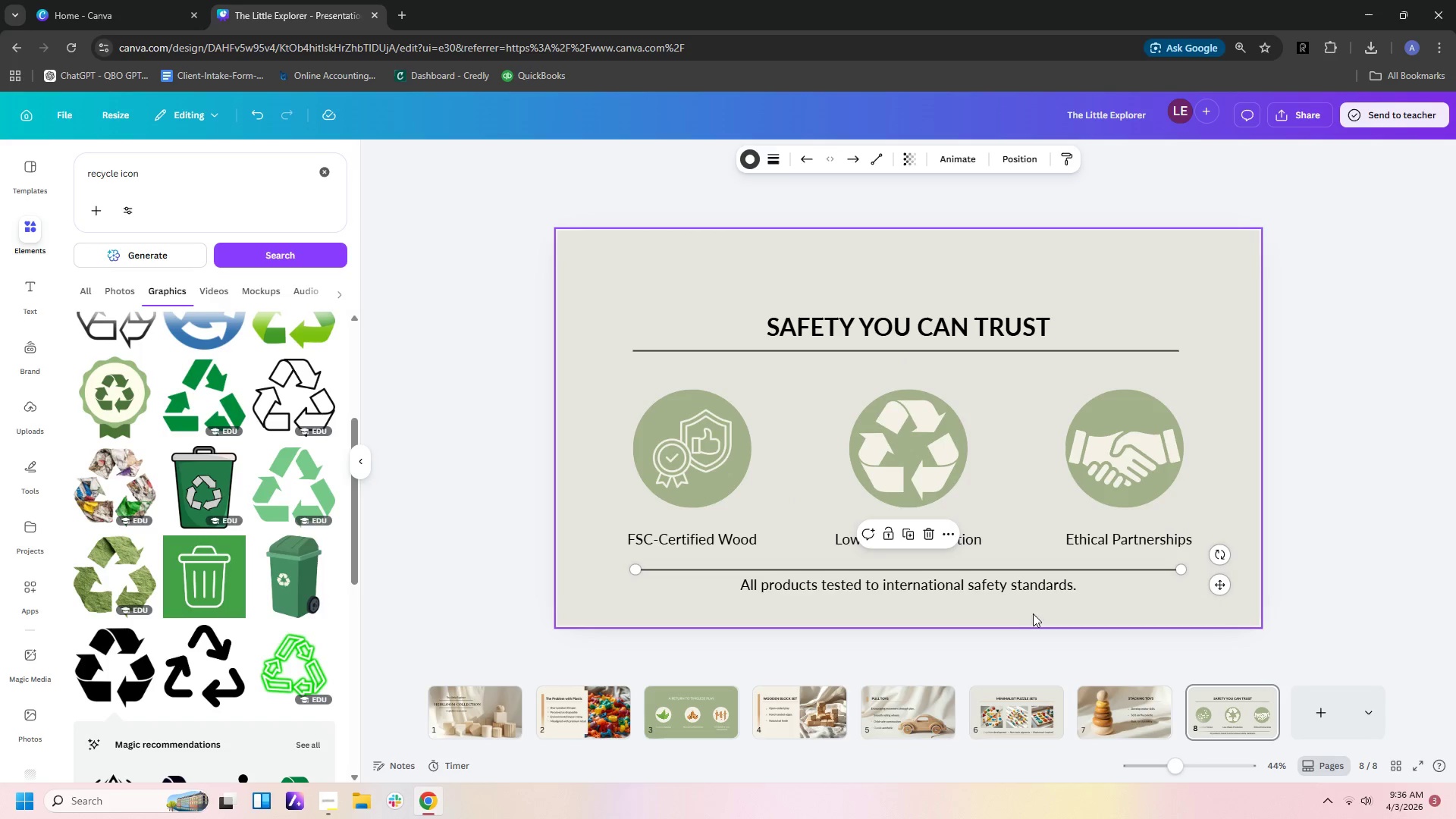 
wait(5.77)
 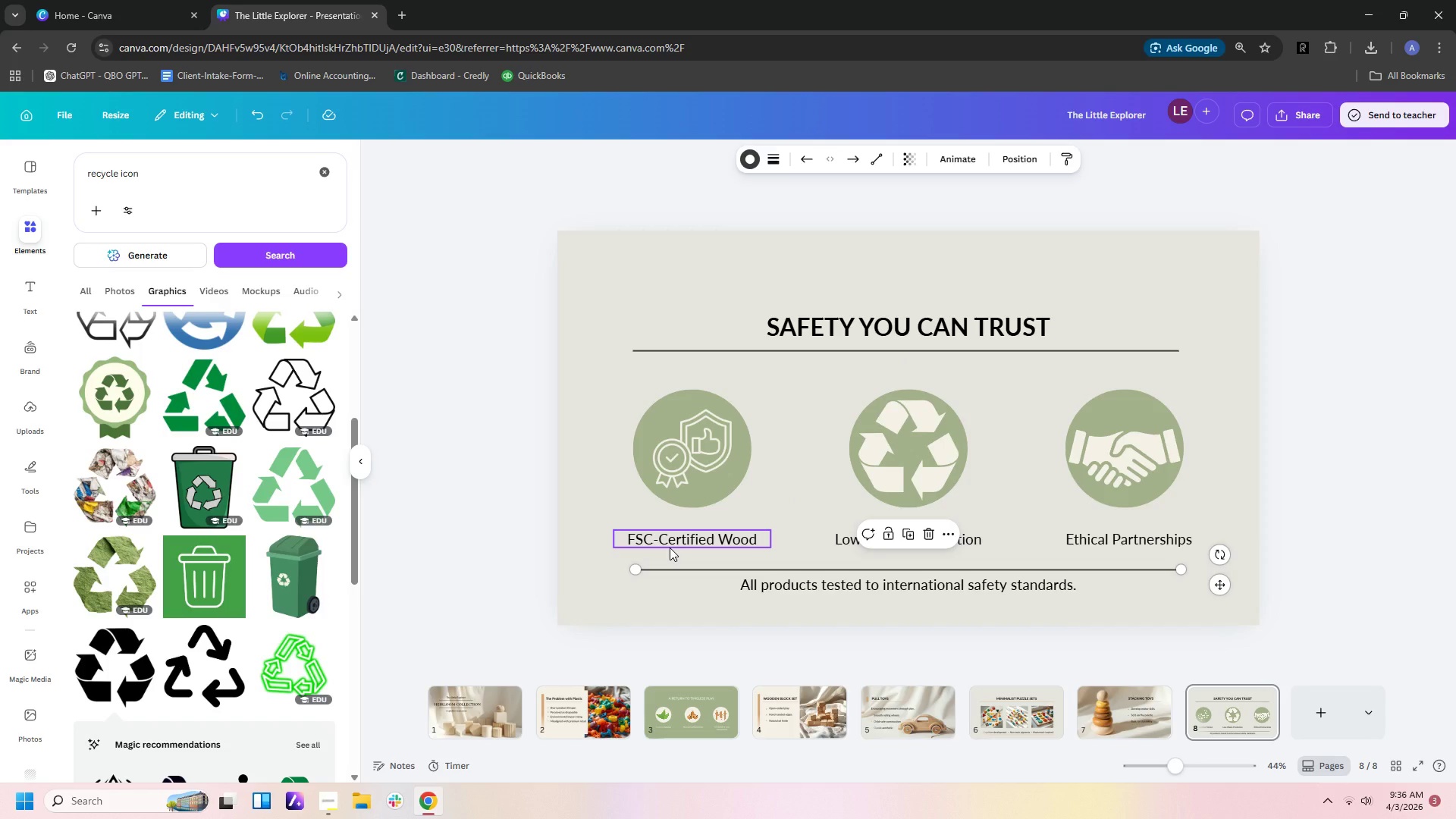 
left_click_drag(start_coordinate=[1012, 570], to_coordinate=[1012, 561])
 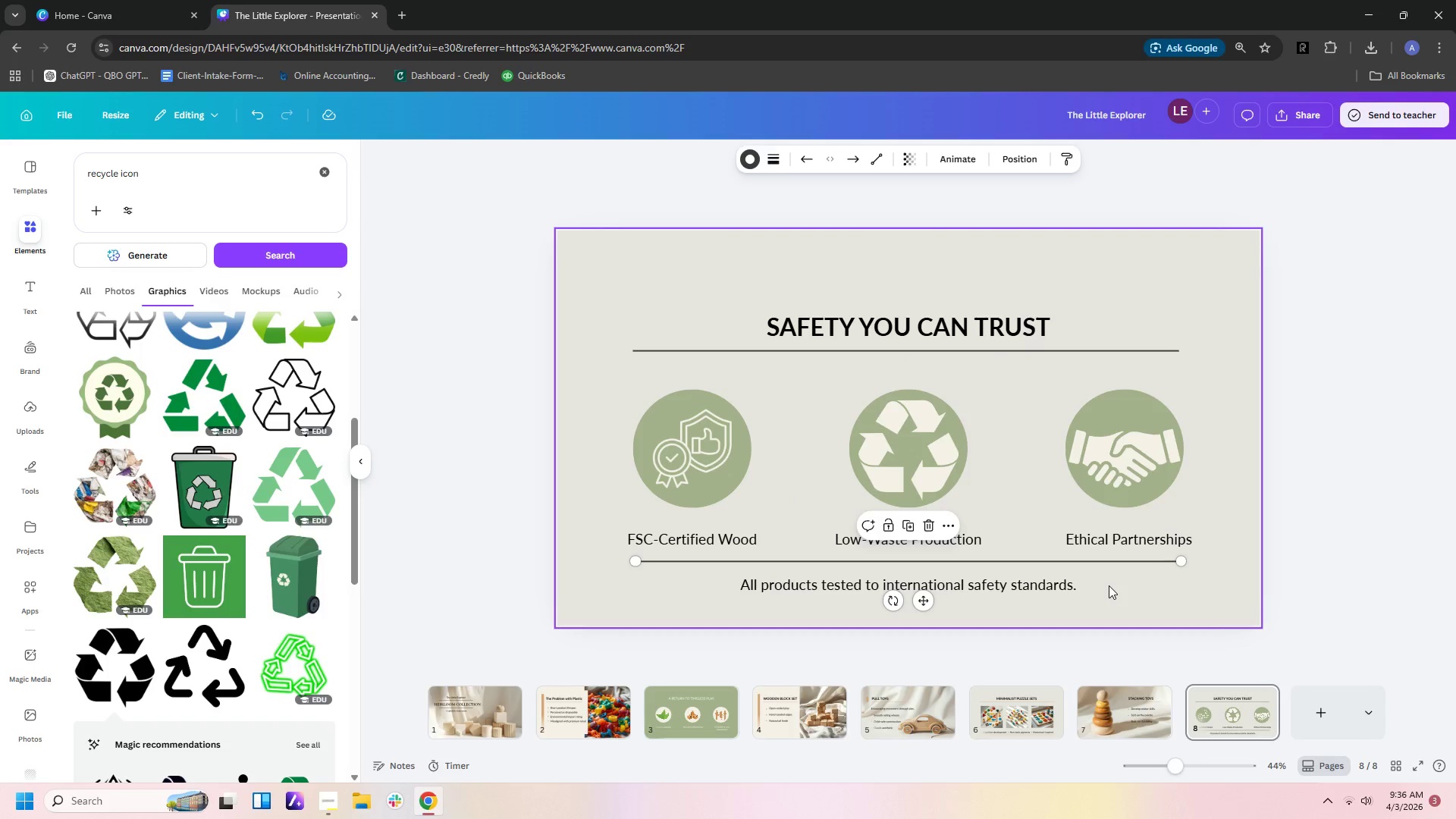 
left_click([1109, 585])
 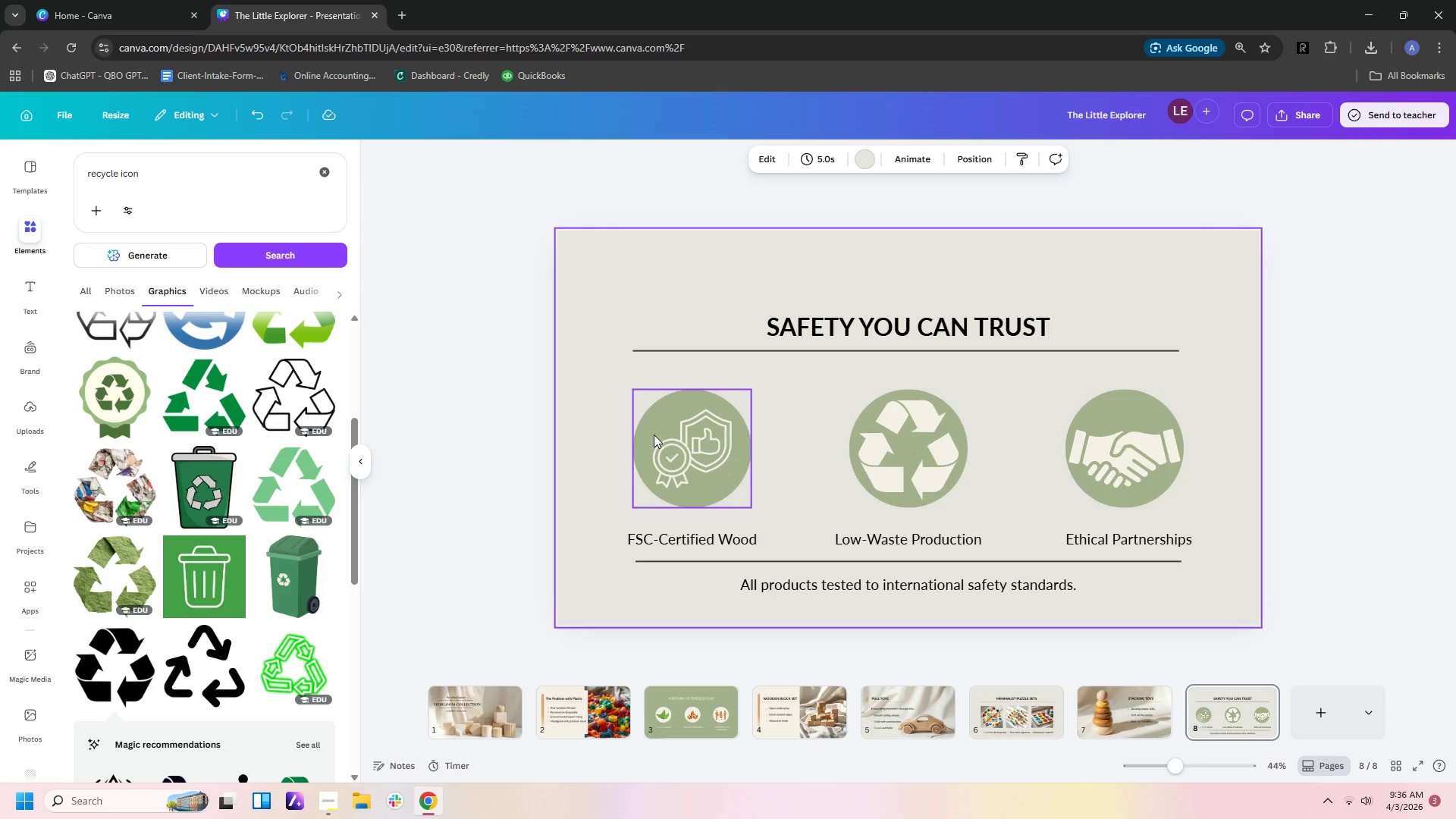 
left_click_drag(start_coordinate=[544, 400], to_coordinate=[1274, 457])
 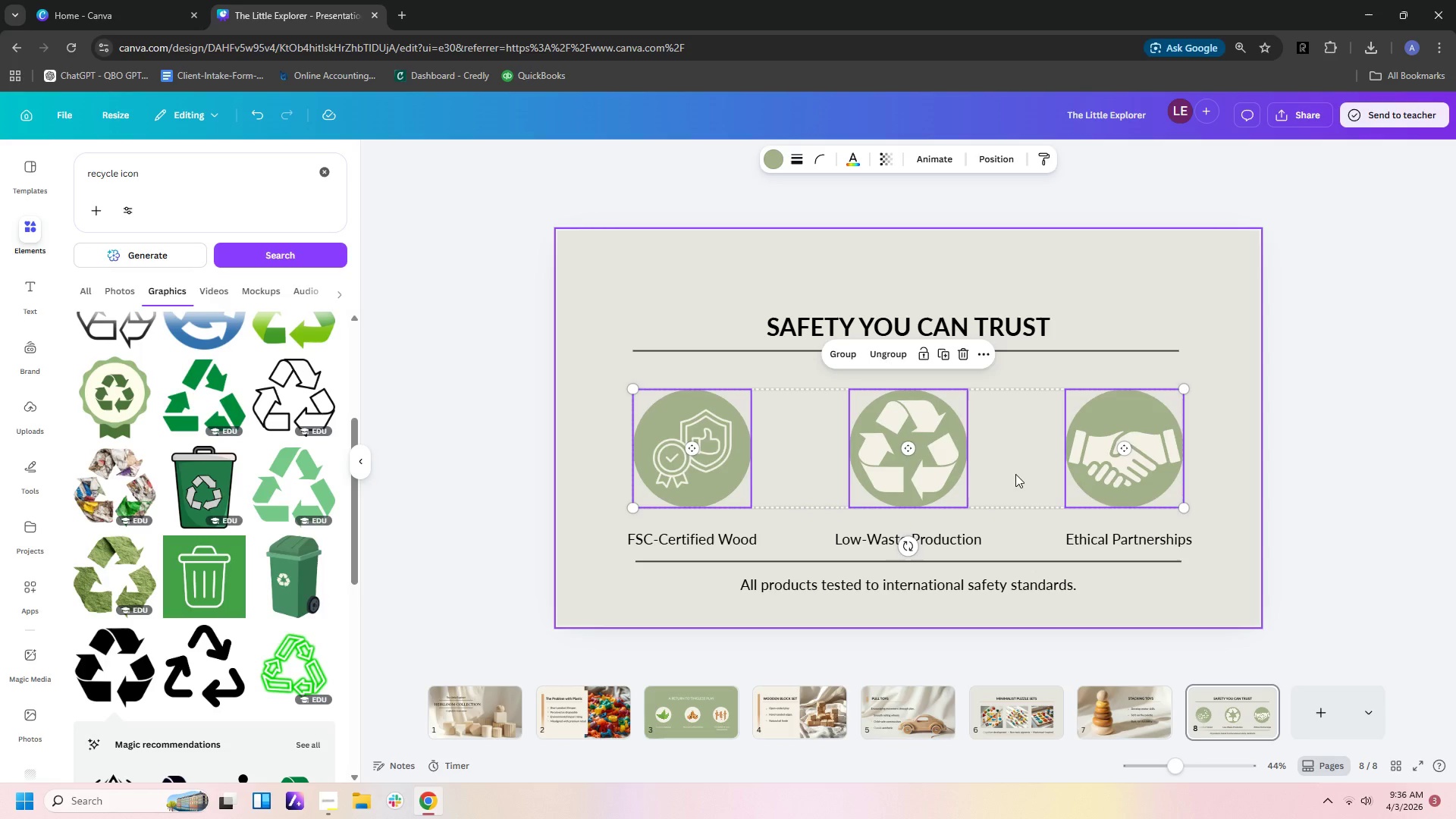 
left_click_drag(start_coordinate=[1016, 475], to_coordinate=[1015, 462])
 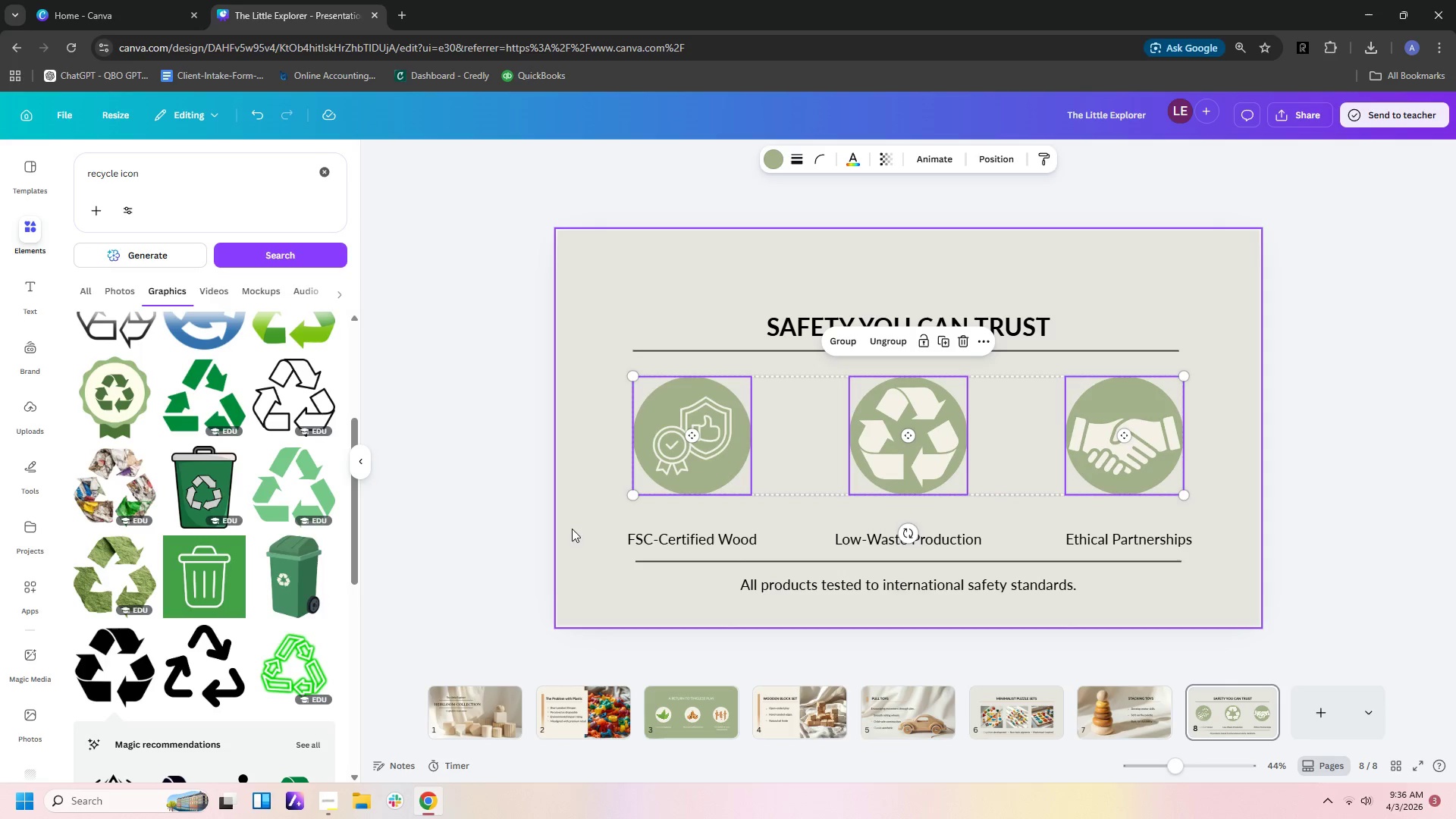 
left_click_drag(start_coordinate=[572, 528], to_coordinate=[1204, 547])
 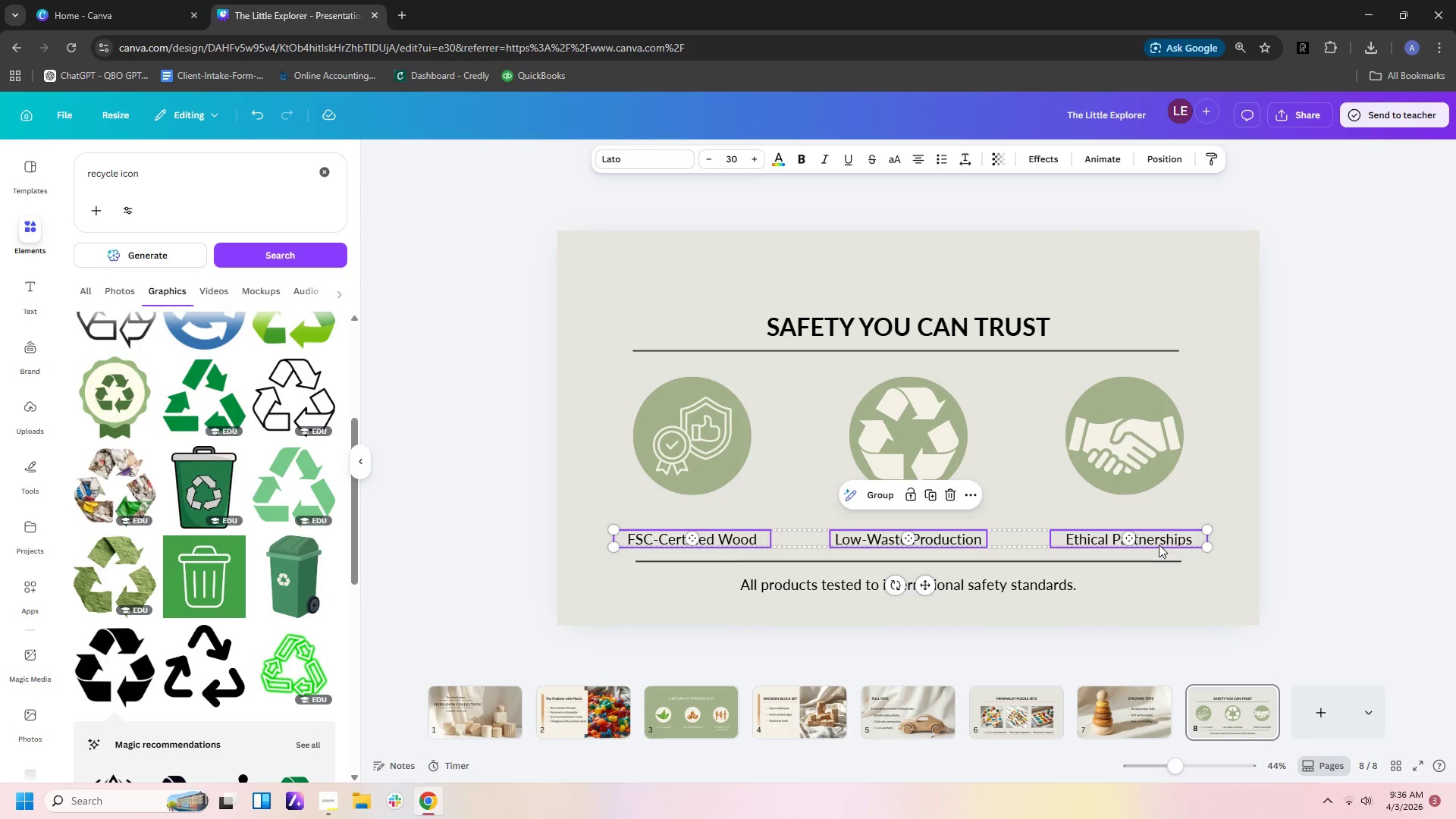 
left_click_drag(start_coordinate=[1159, 543], to_coordinate=[1158, 532])
 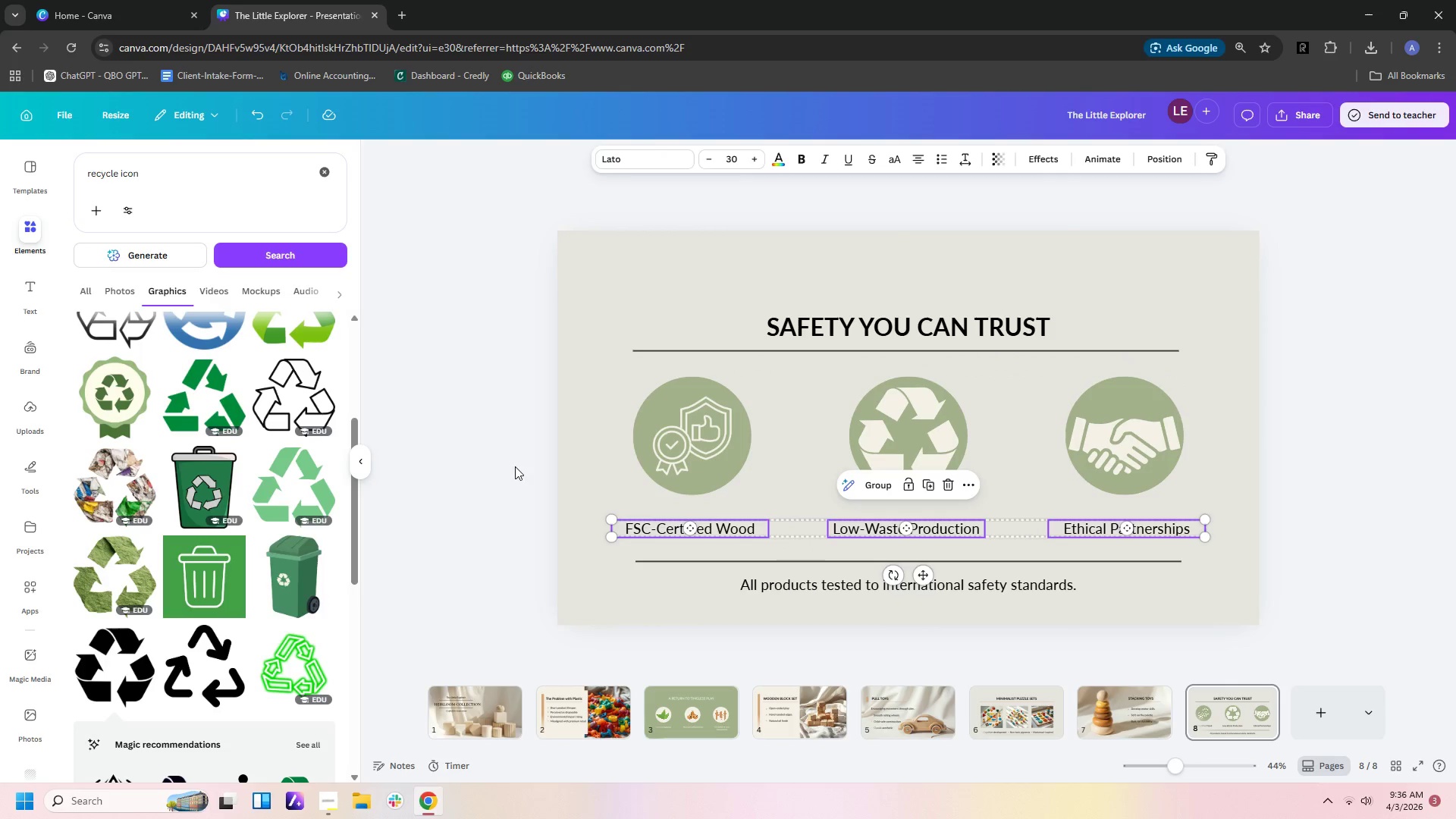 
left_click([499, 456])
 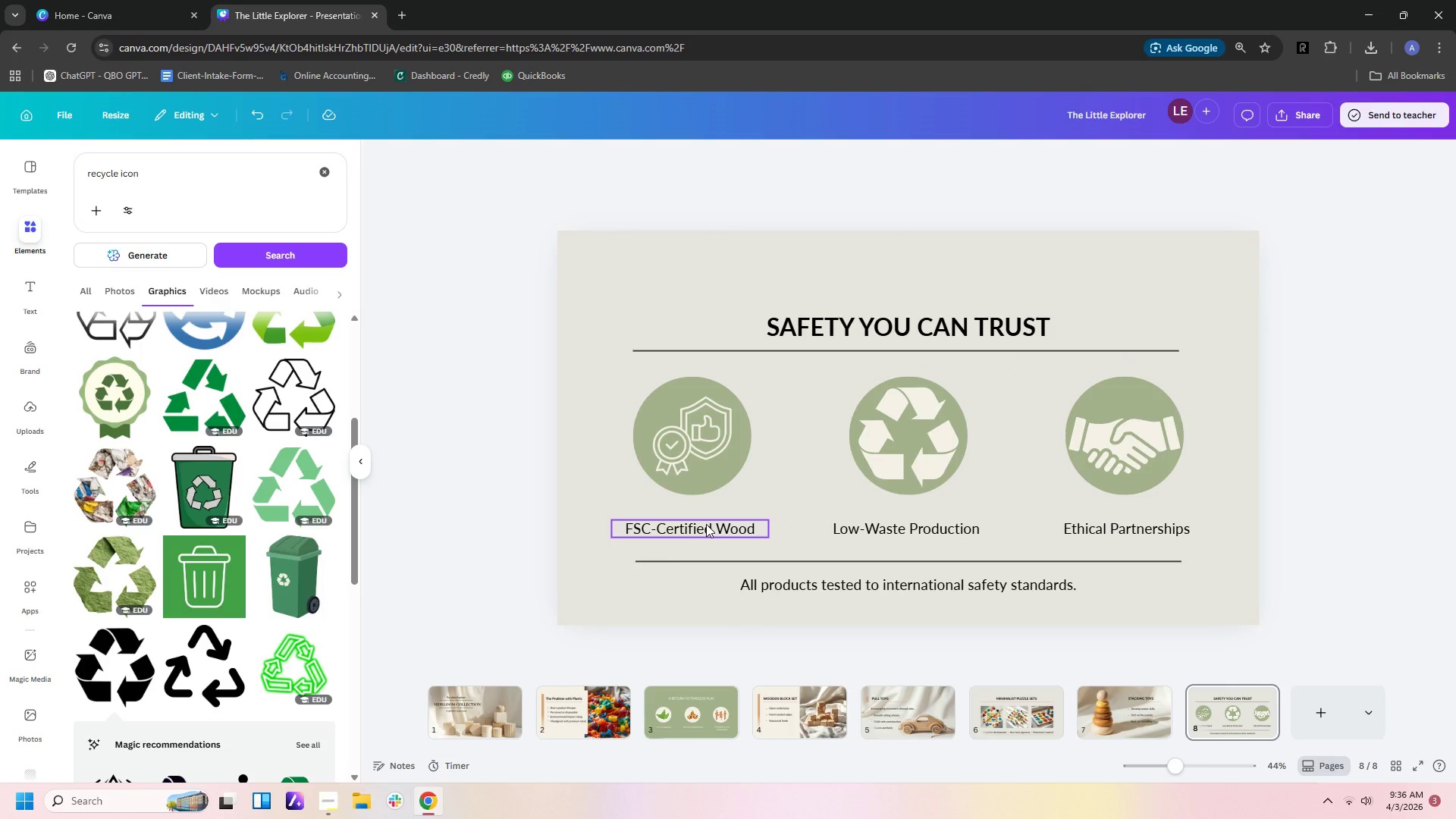 
left_click_drag(start_coordinate=[706, 524], to_coordinate=[719, 524])
 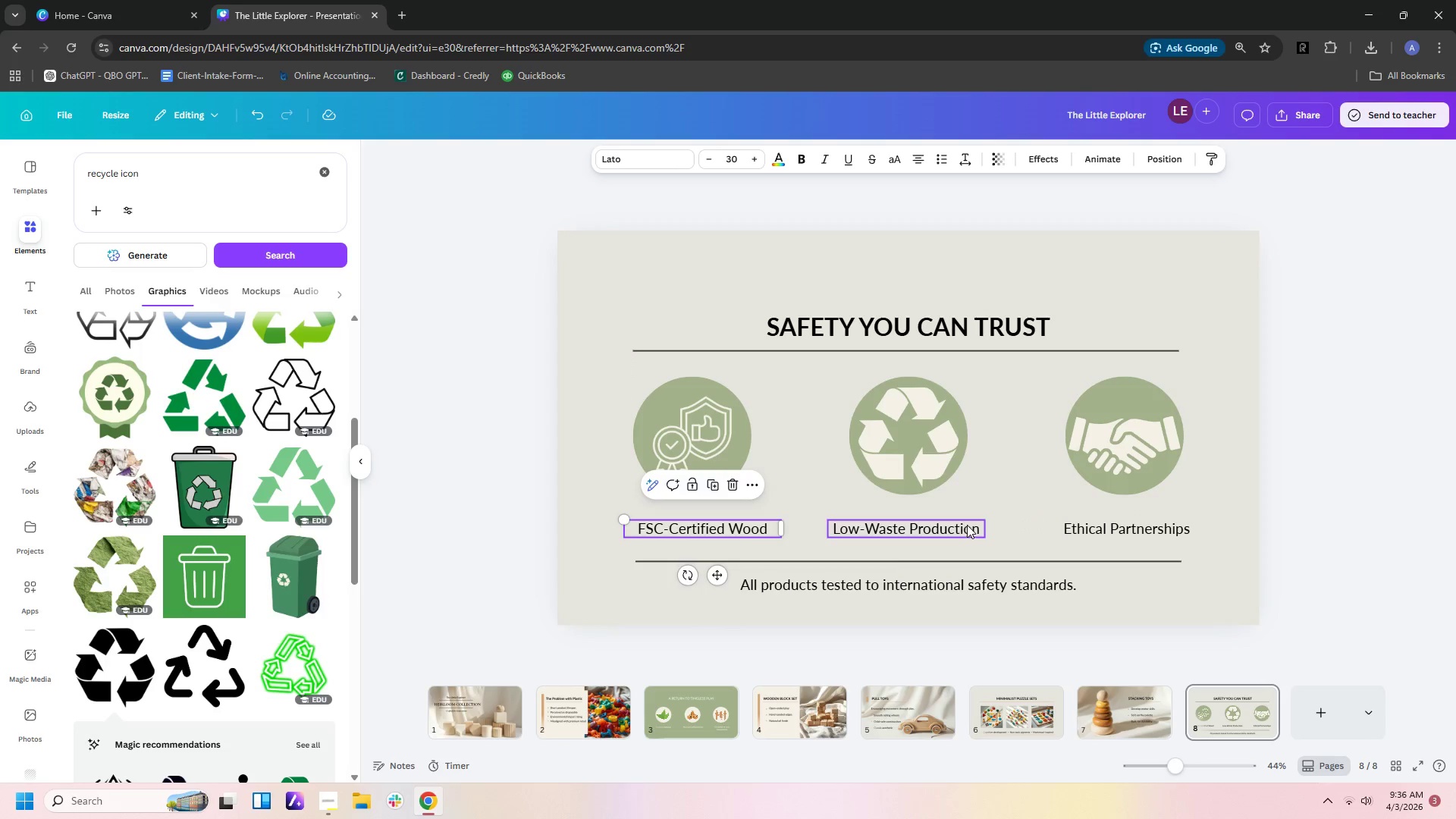 
left_click_drag(start_coordinate=[963, 525], to_coordinate=[976, 524])
 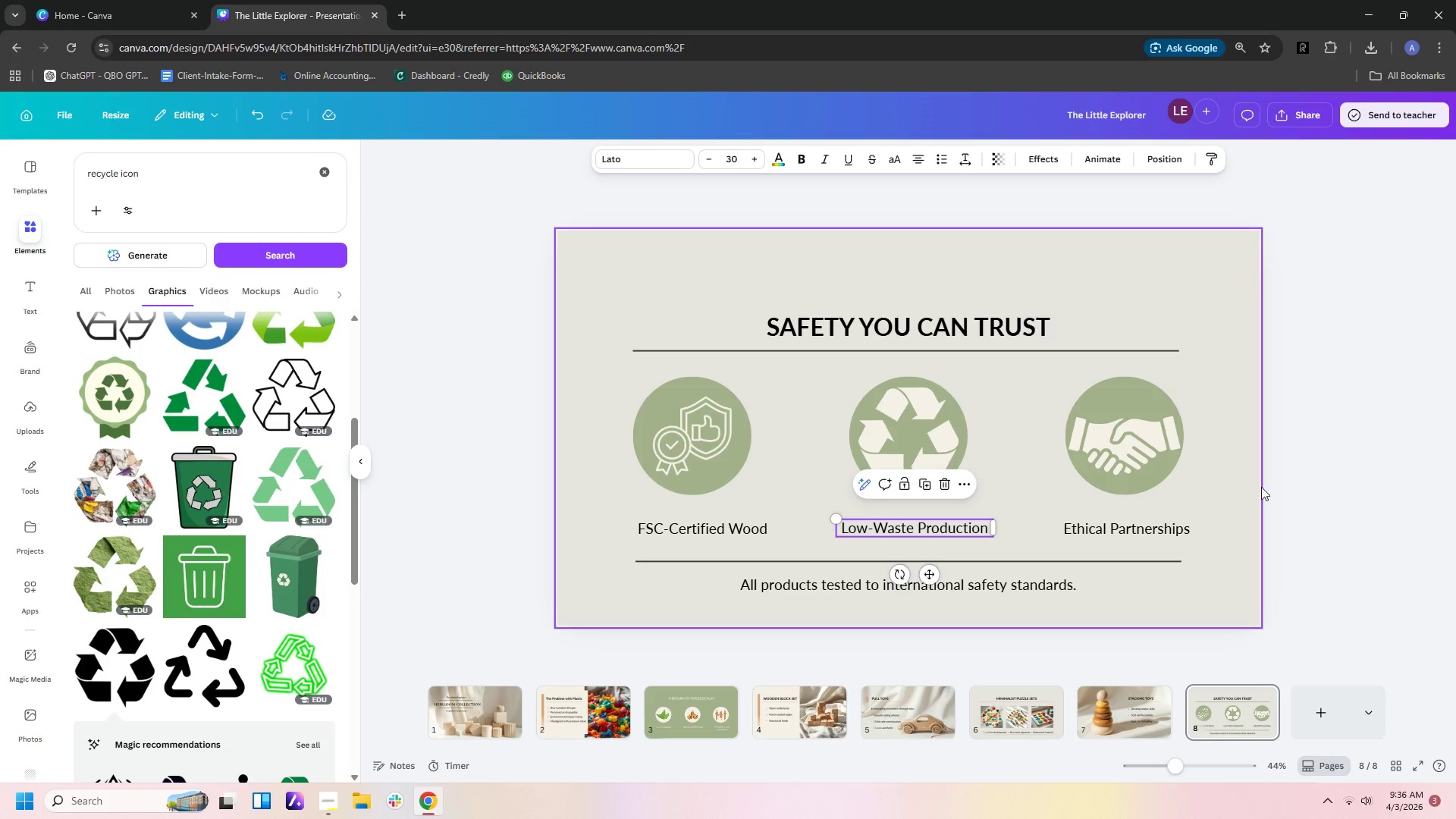 
left_click([1261, 487])
 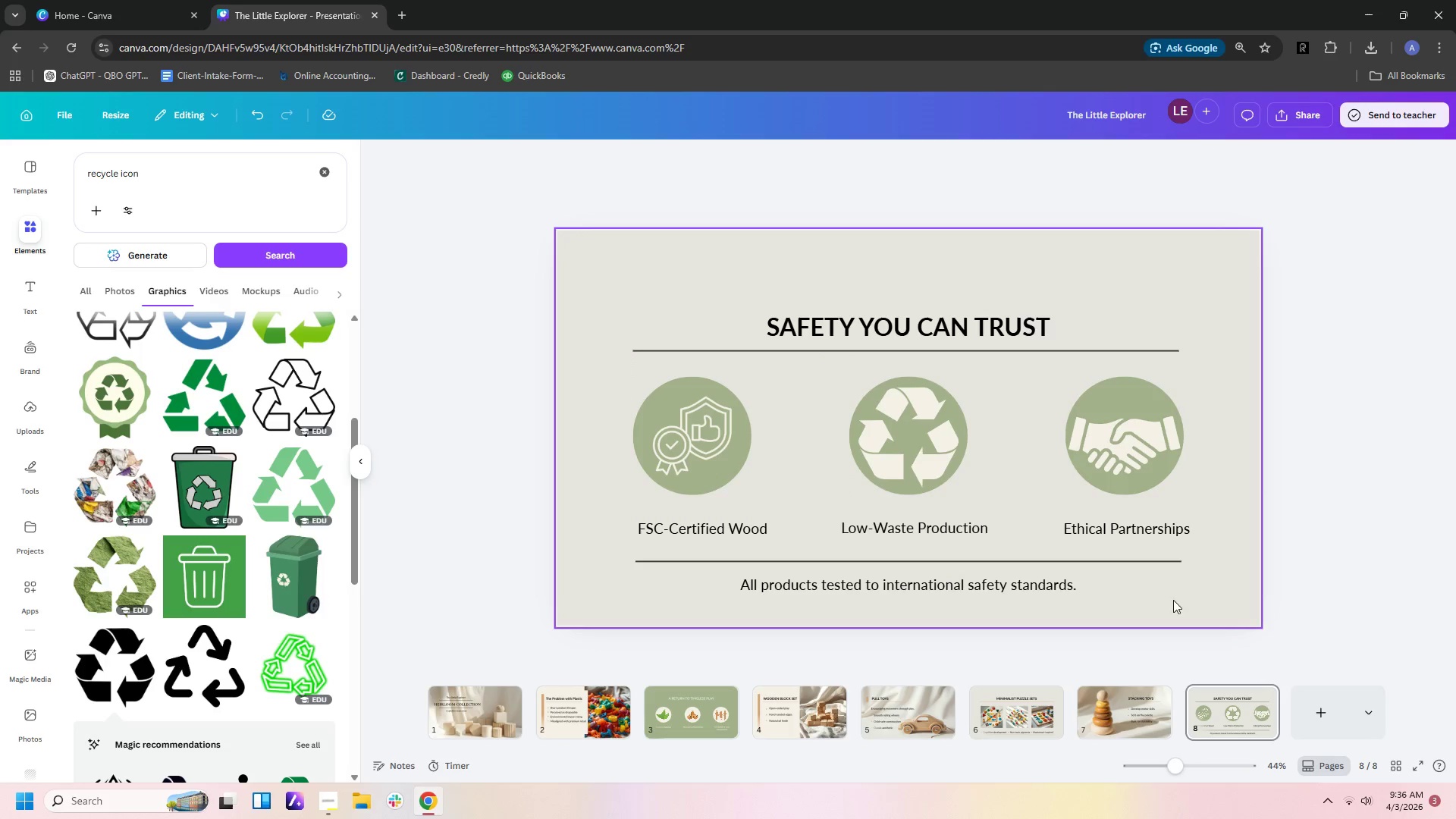 
left_click([1293, 585])
 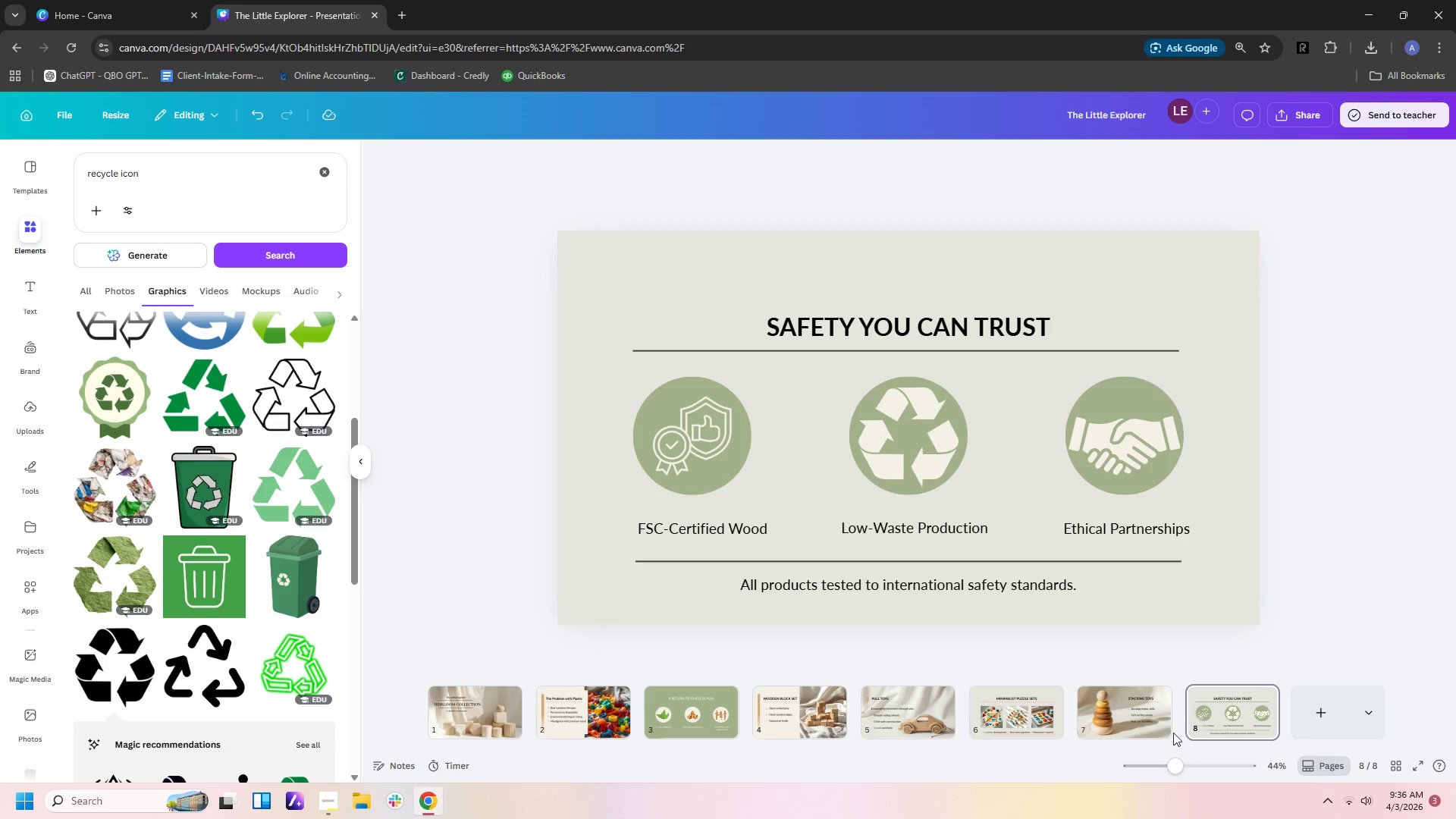 
left_click([1335, 723])
 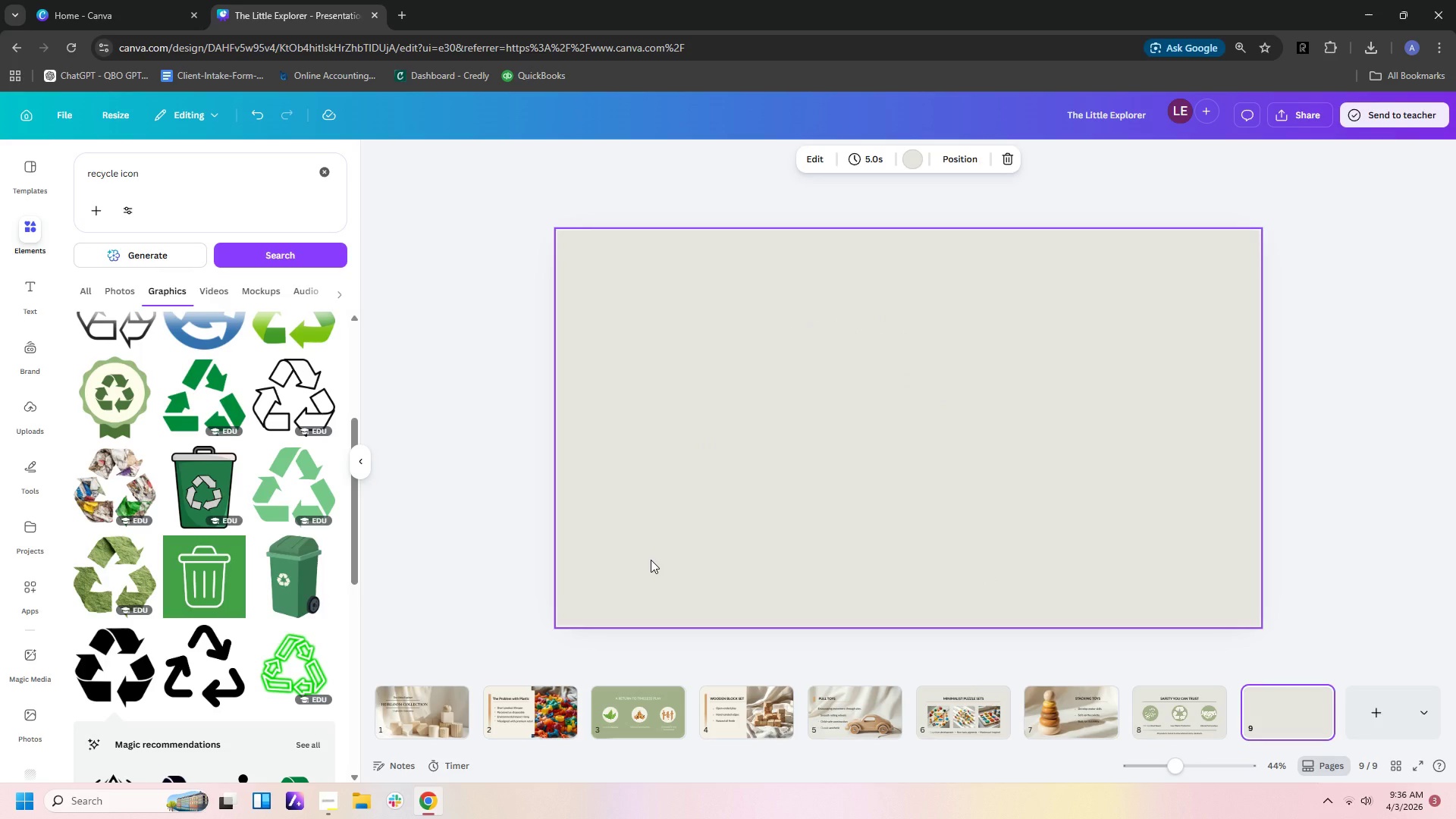 
wait(14.05)
 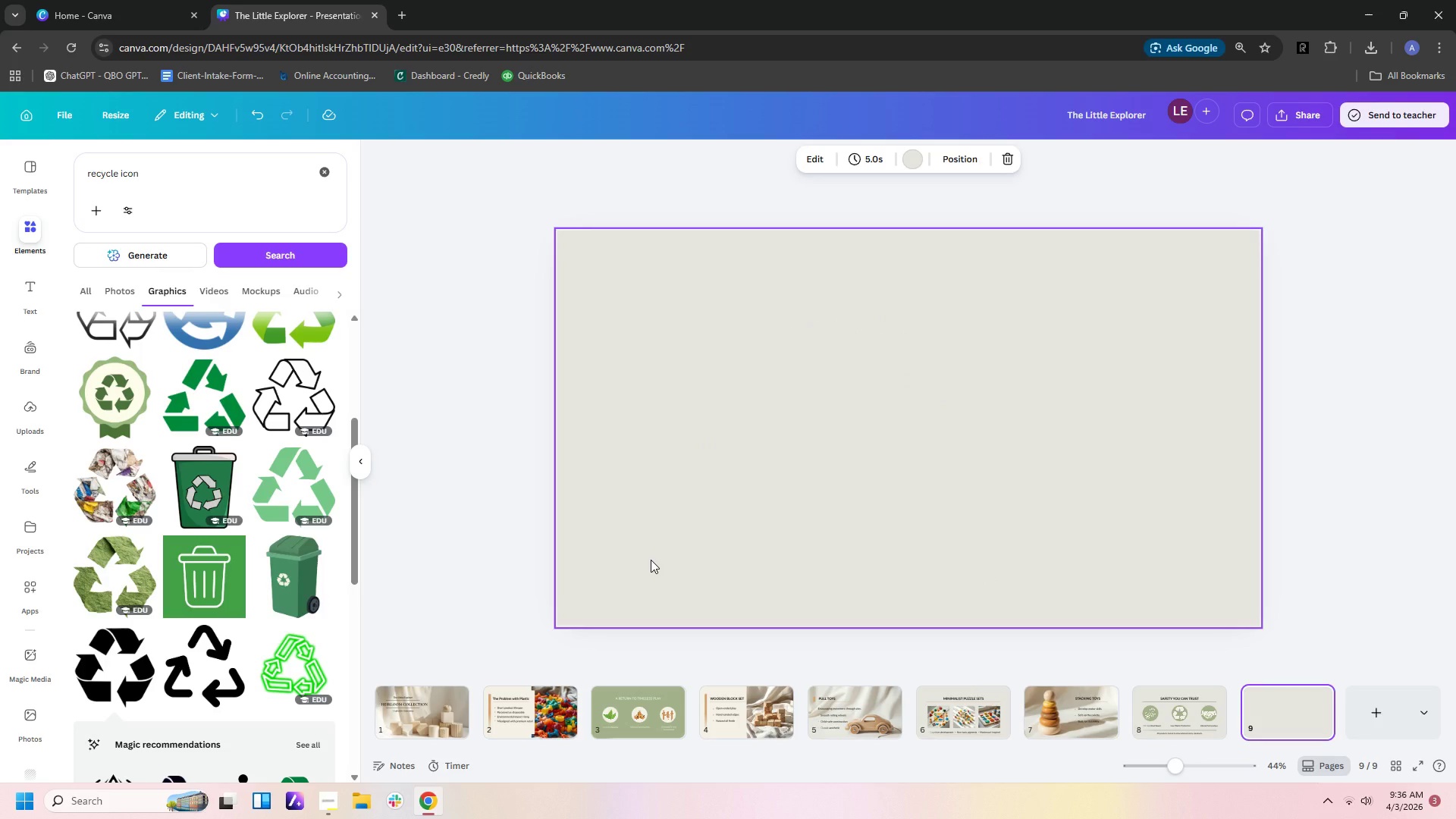 
mouse_move([1159, 731])
 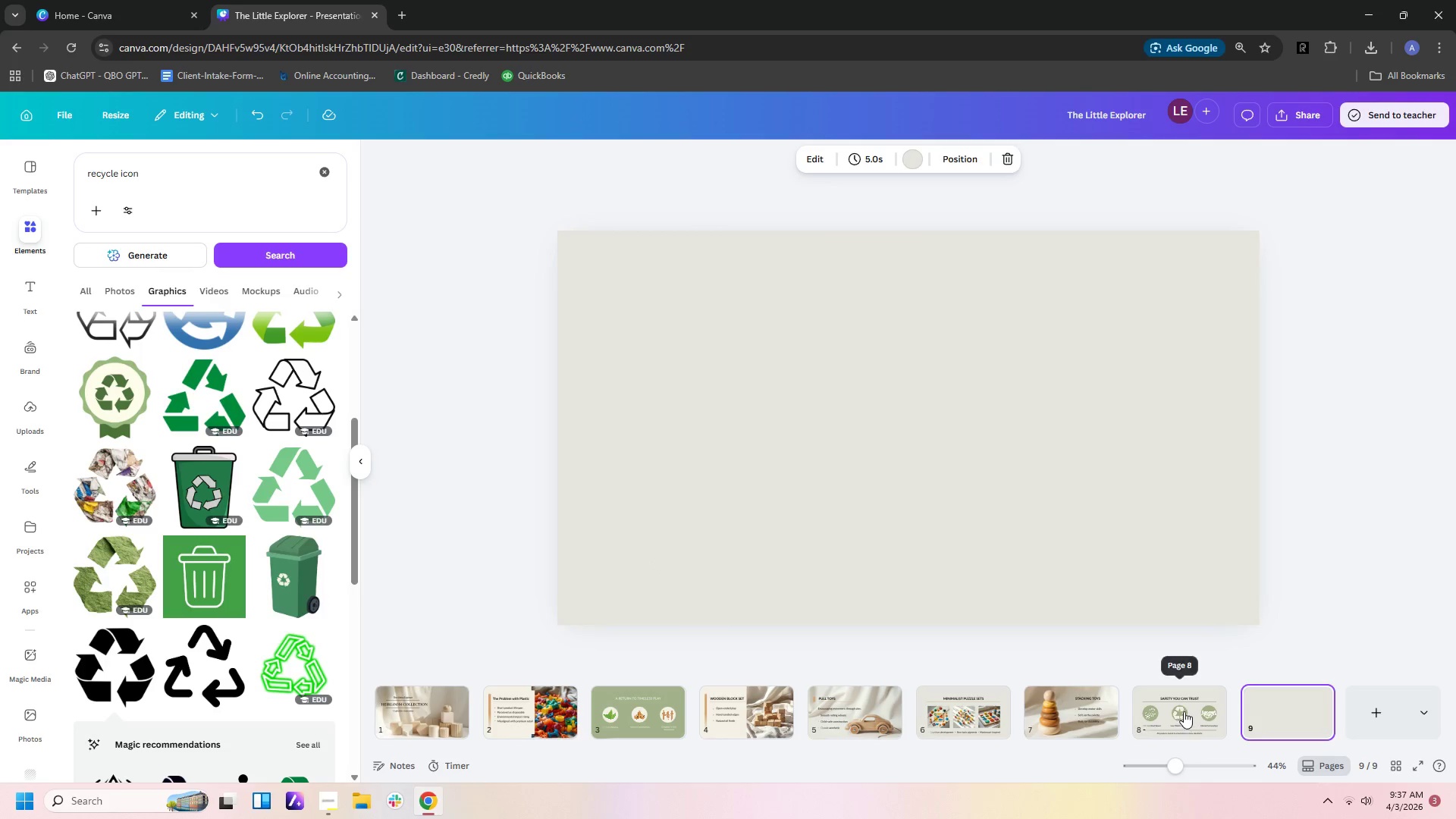 
left_click([1188, 703])
 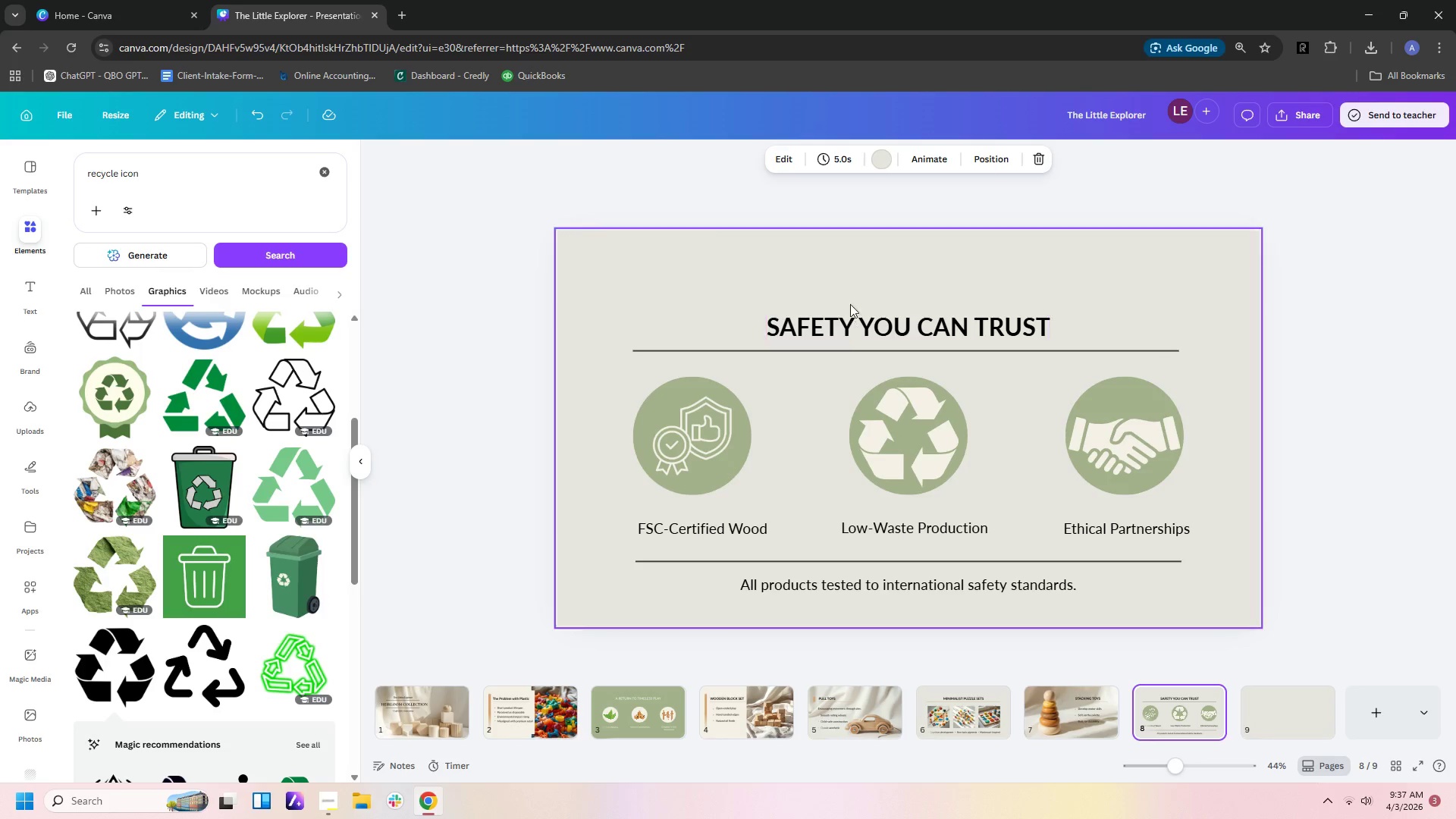 
left_click_drag(start_coordinate=[852, 281], to_coordinate=[880, 357])
 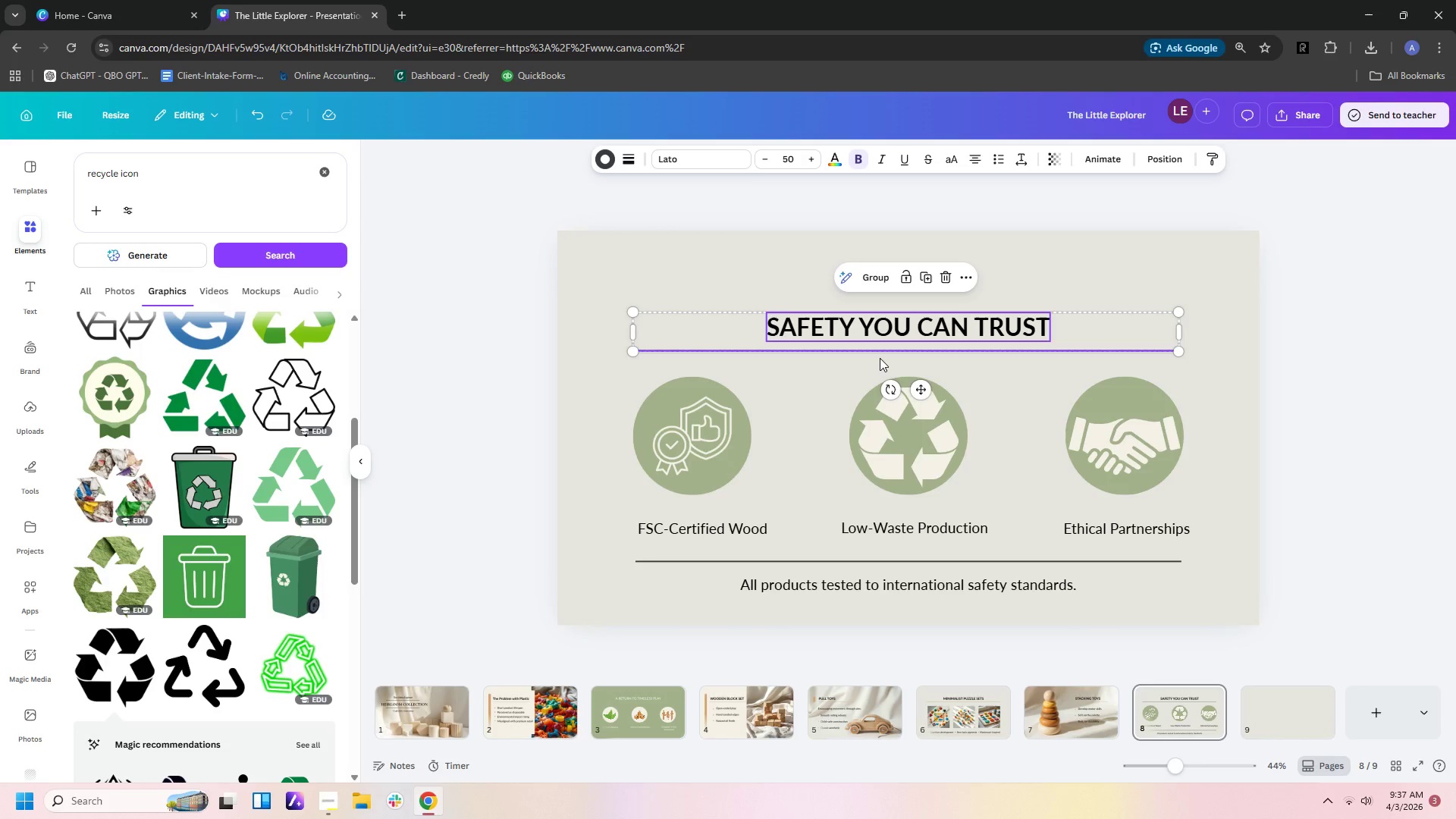 
key(Control+C)
 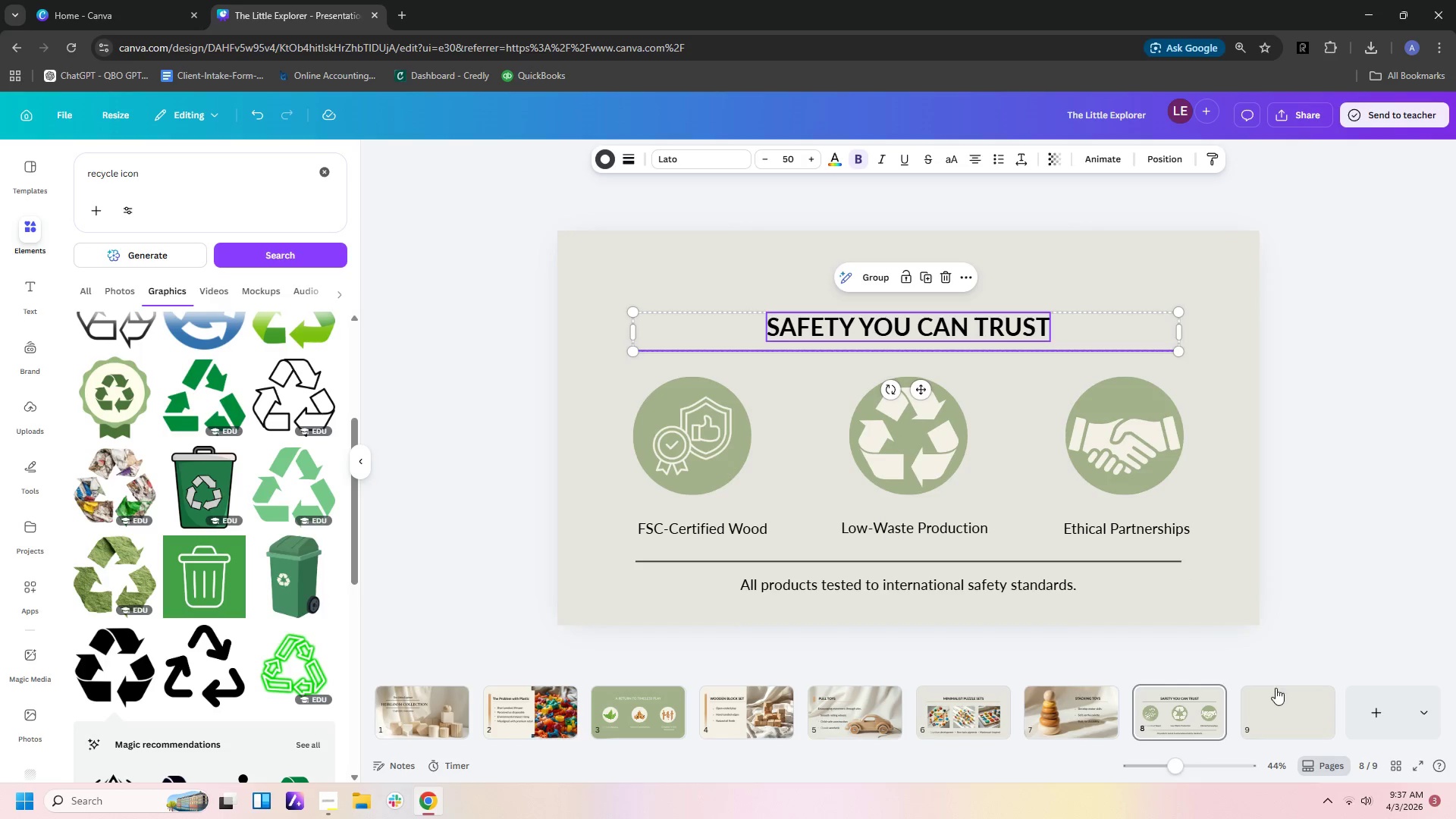 
left_click([1287, 706])
 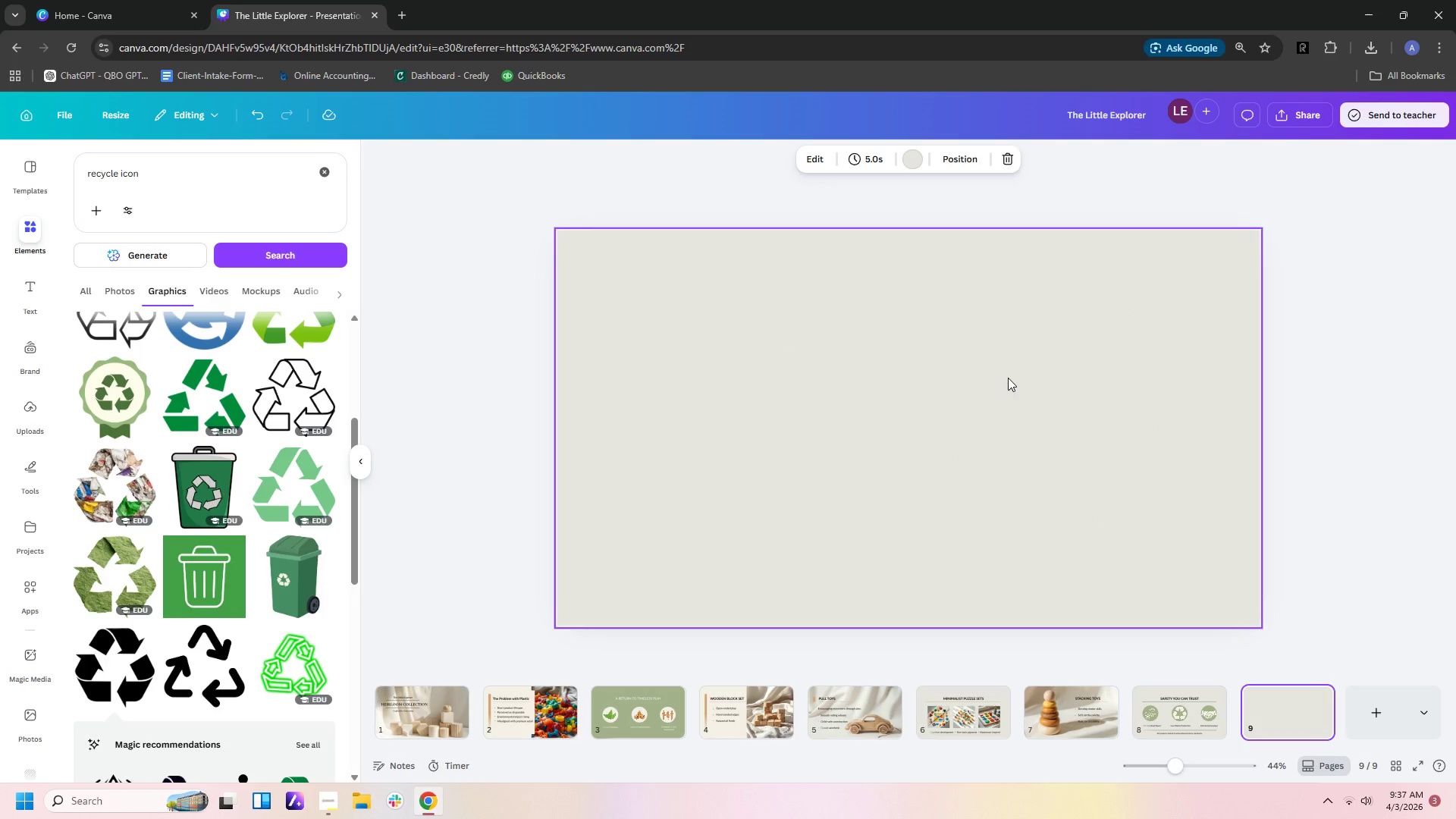 
key(Control+V)
 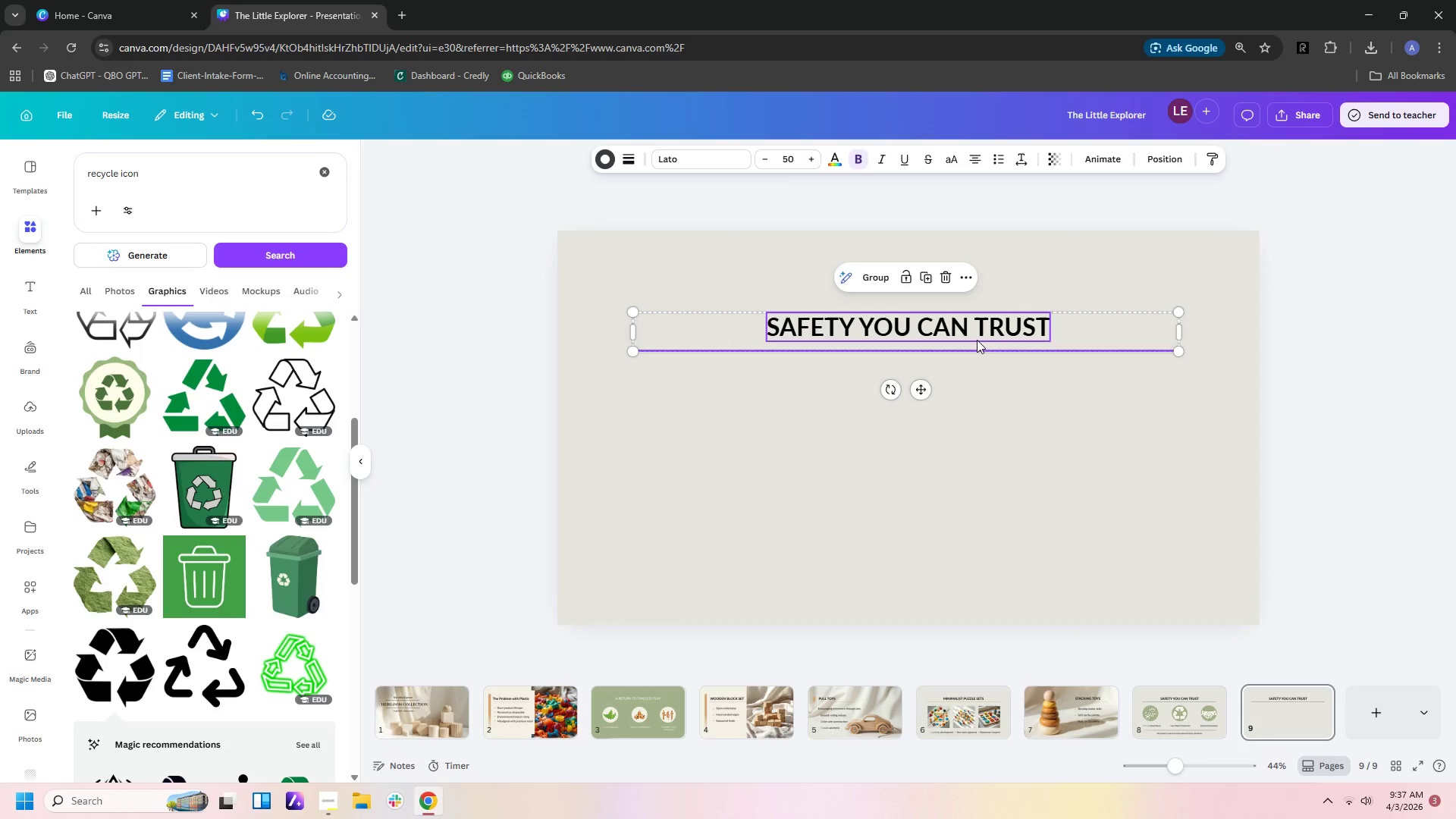 
double_click([976, 330])
 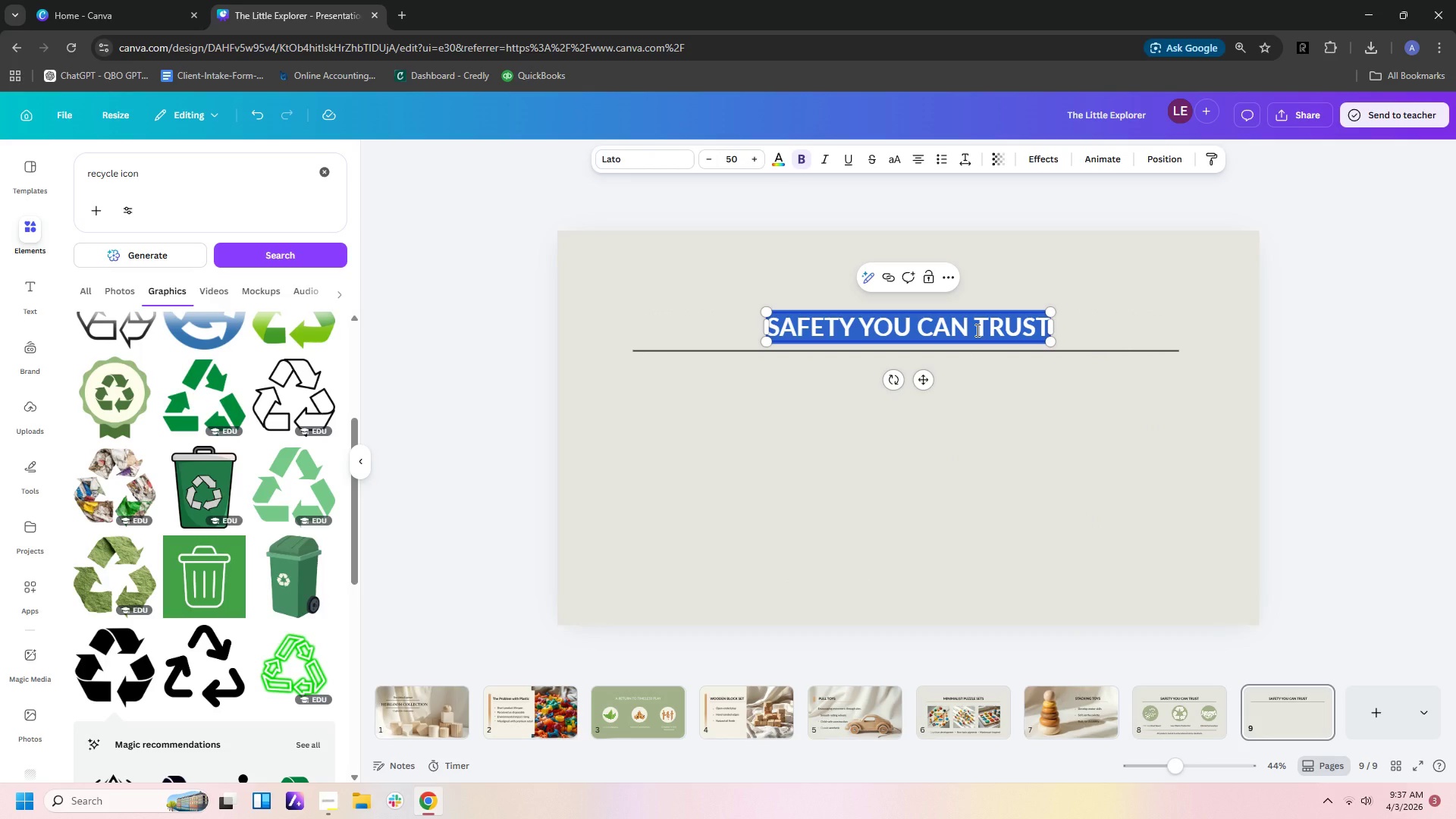 
type(Whole)
key(Backspace)
key(Backspace)
key(Backspace)
key(Backspace)
type(HOEL)
key(Backspace)
key(Backspace)
type(LEDALE)
key(Backspace)
key(Backspace)
key(Backspace)
key(Backspace)
type(SALE TIERS)
 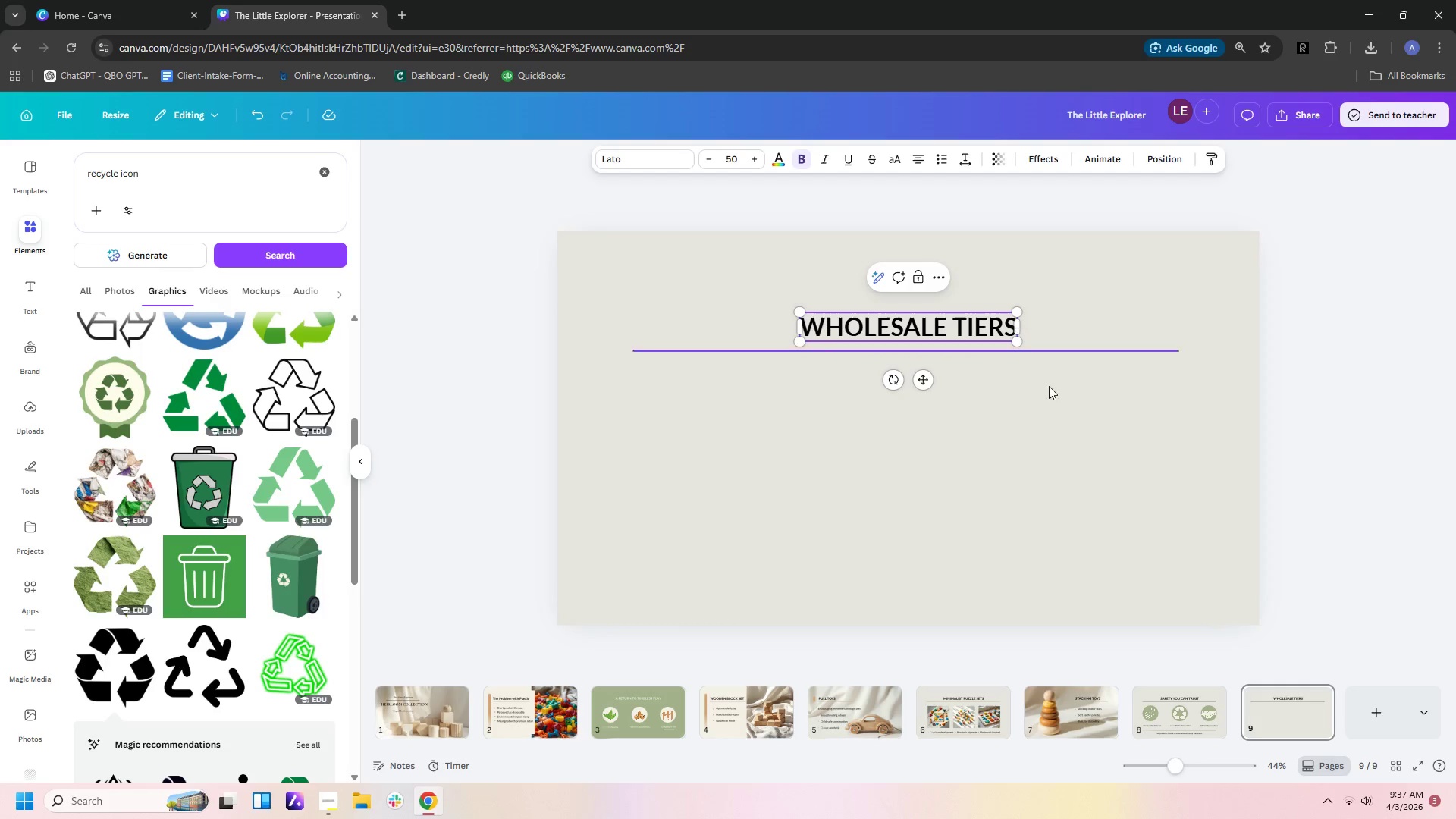 
left_click([1121, 465])
 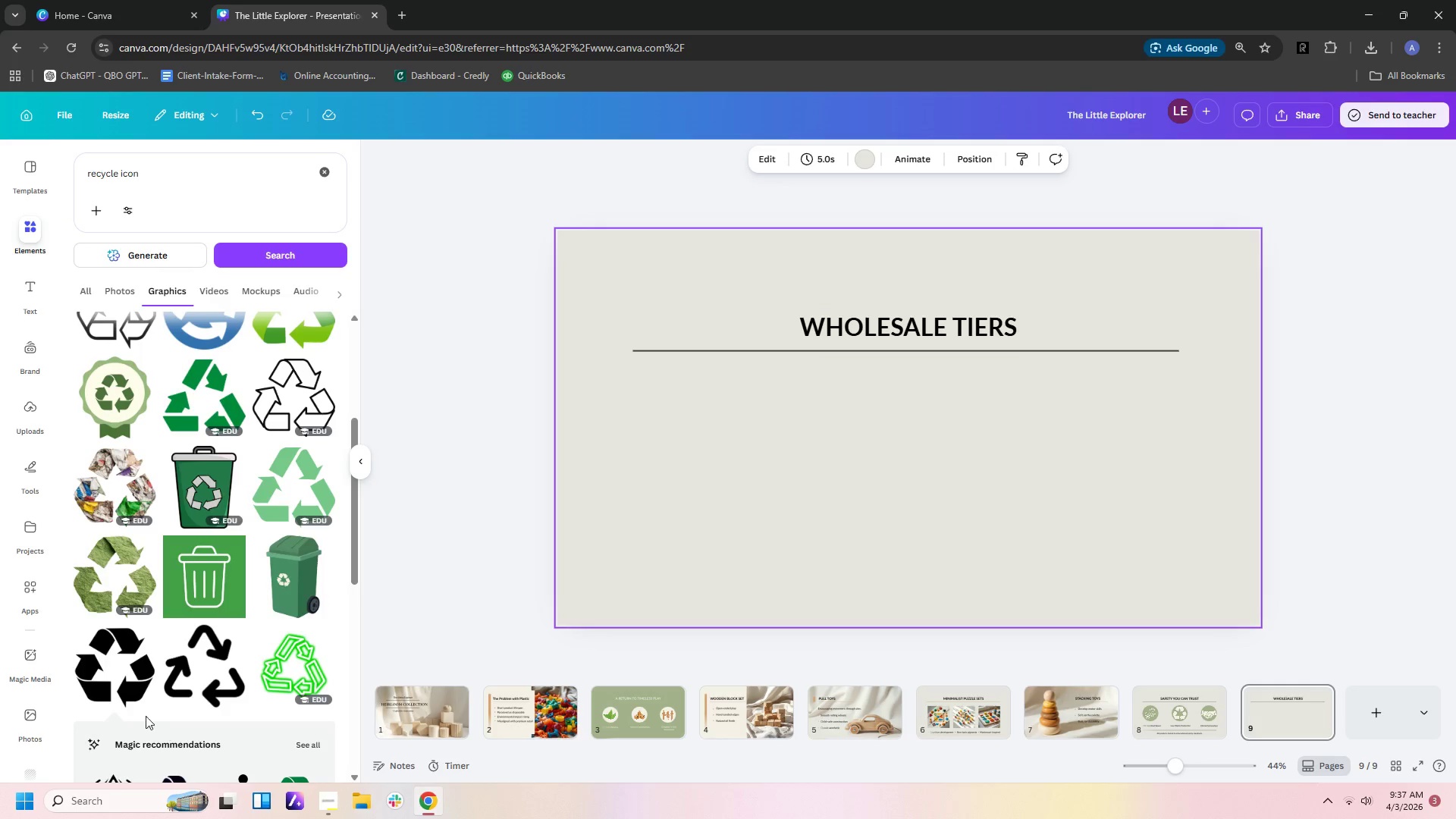 
wait(5.7)
 